 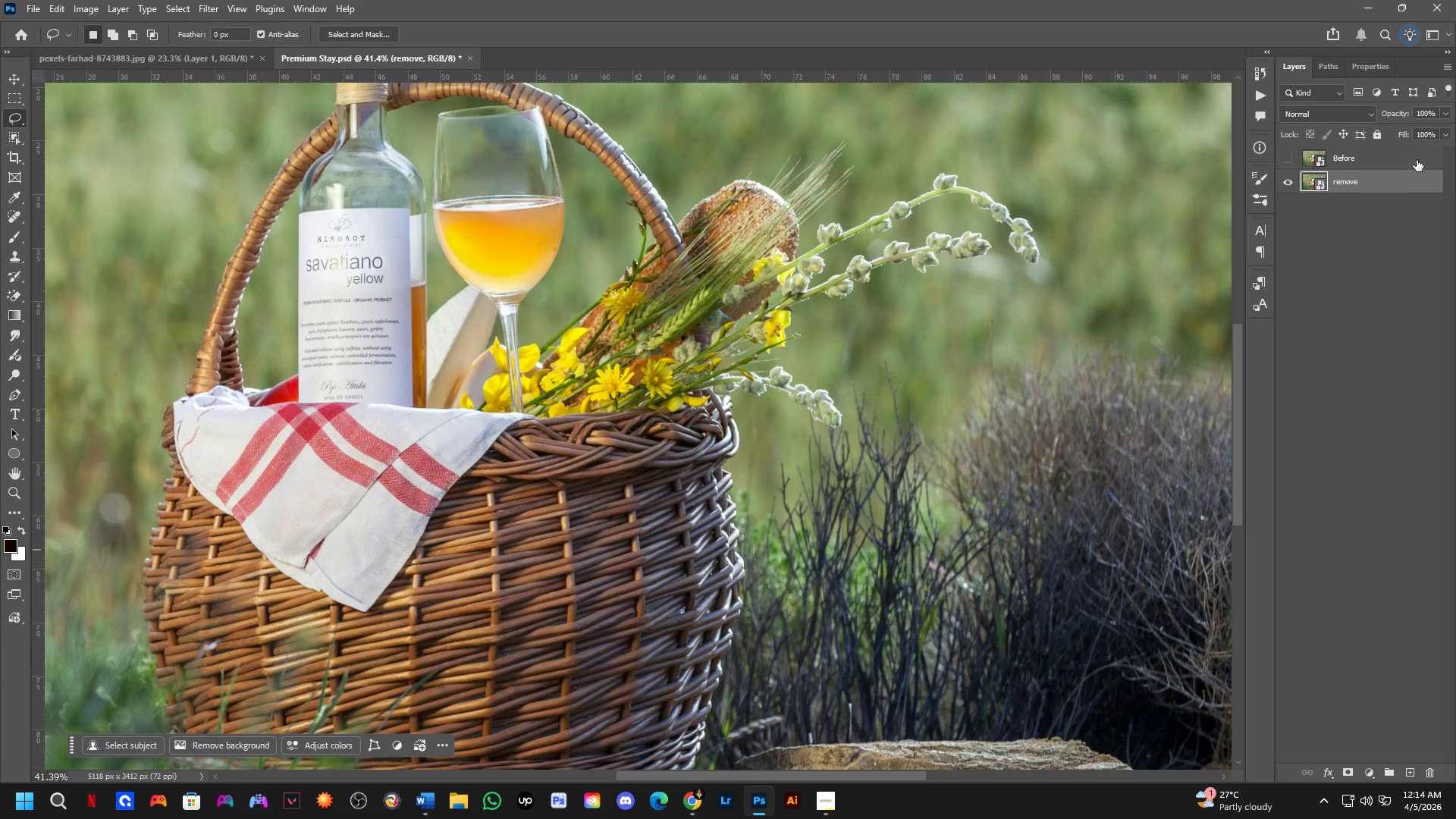 
key(Control+Shift+A)
 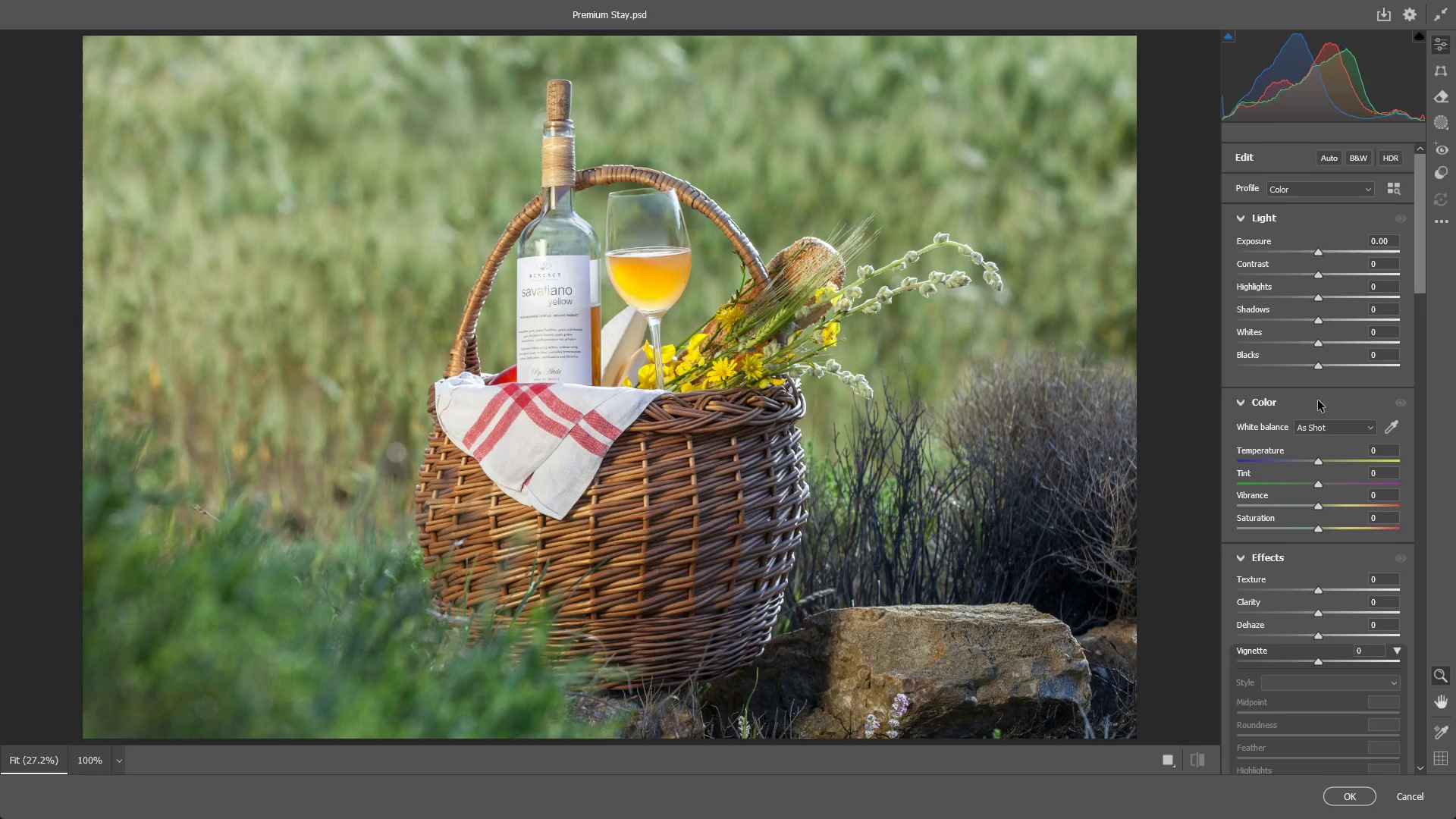 
wait(6.16)
 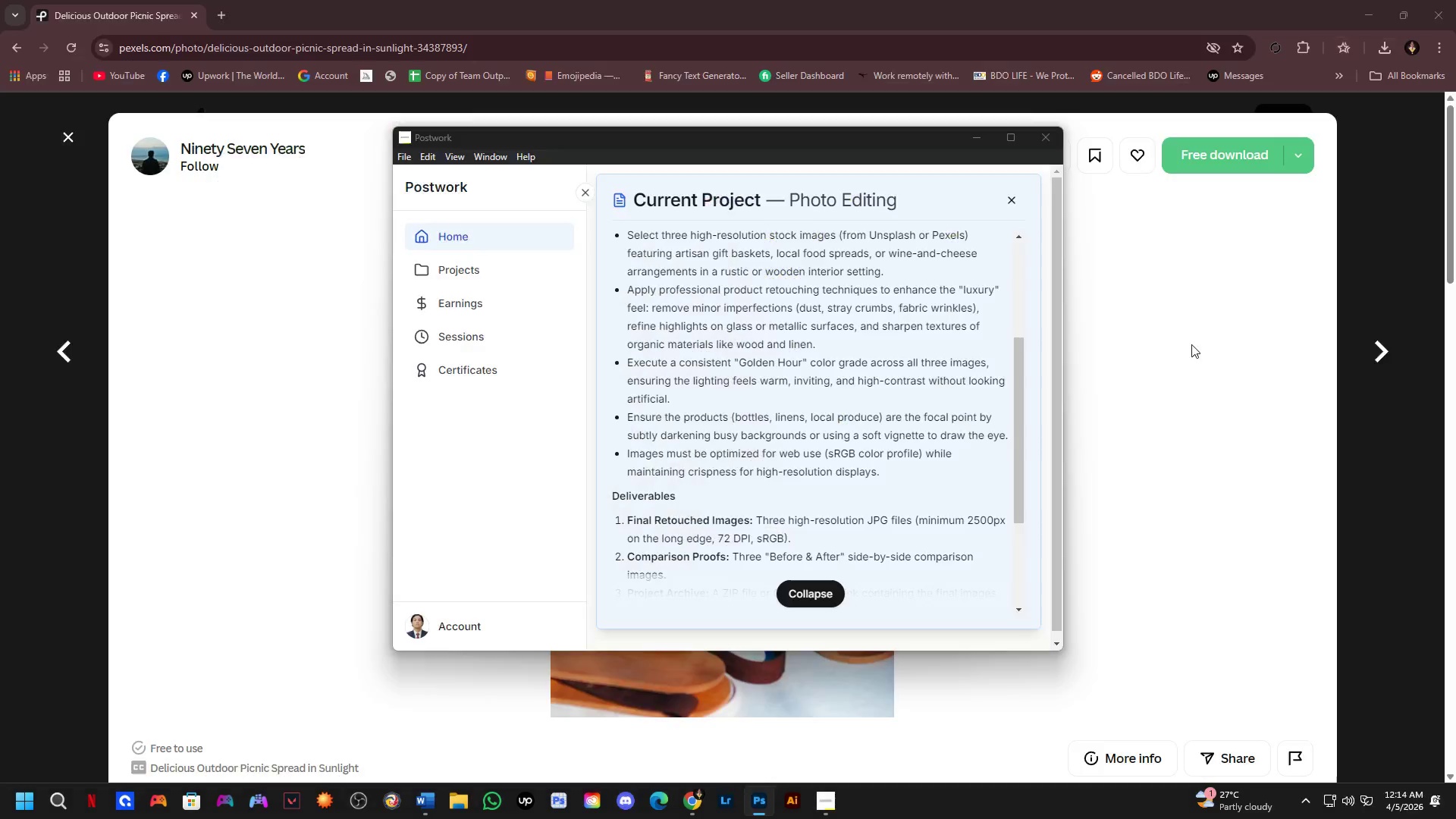 
left_click_drag(start_coordinate=[1320, 274], to_coordinate=[1374, 284])
 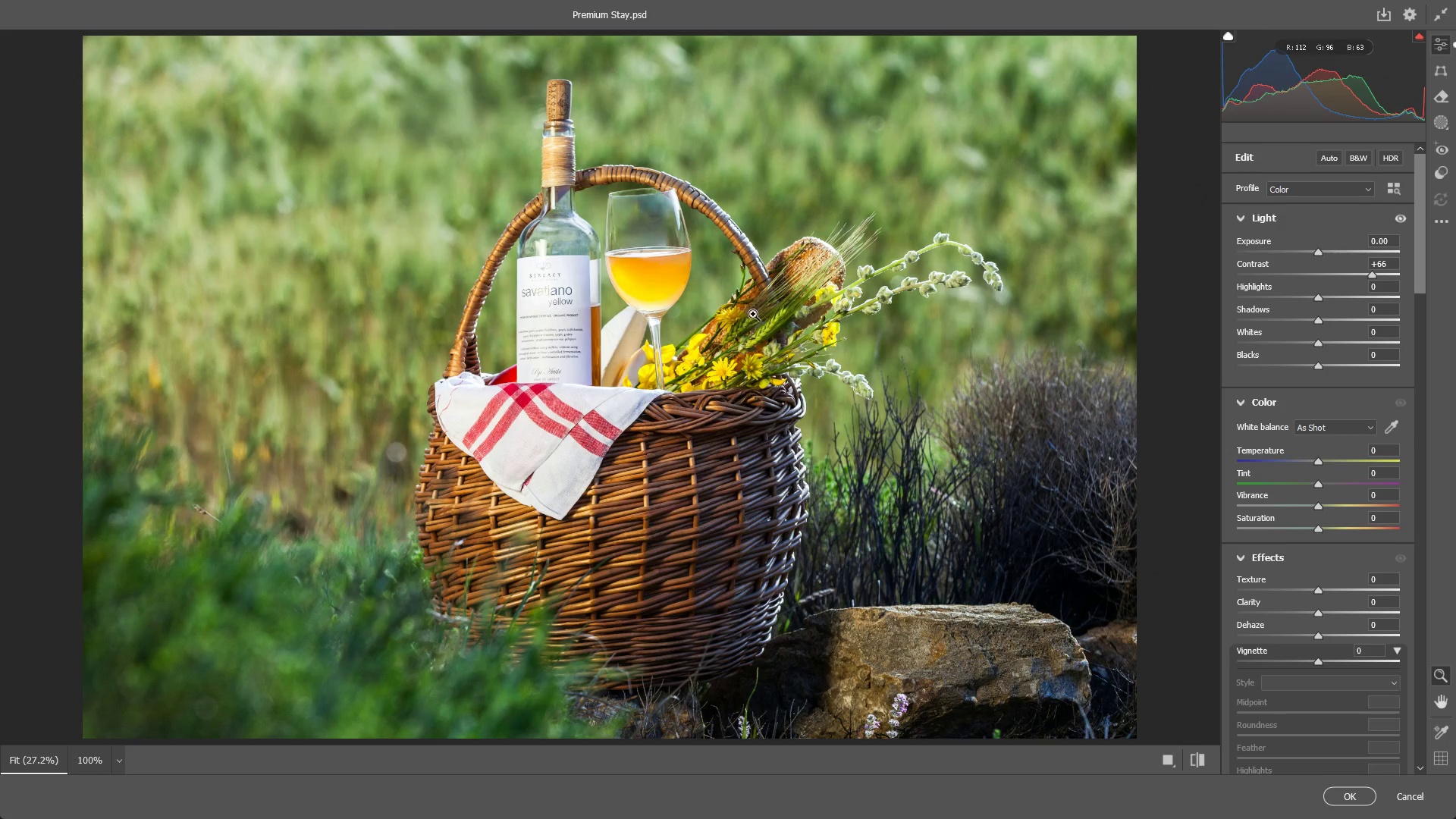 
left_click_drag(start_coordinate=[747, 309], to_coordinate=[699, 312])
 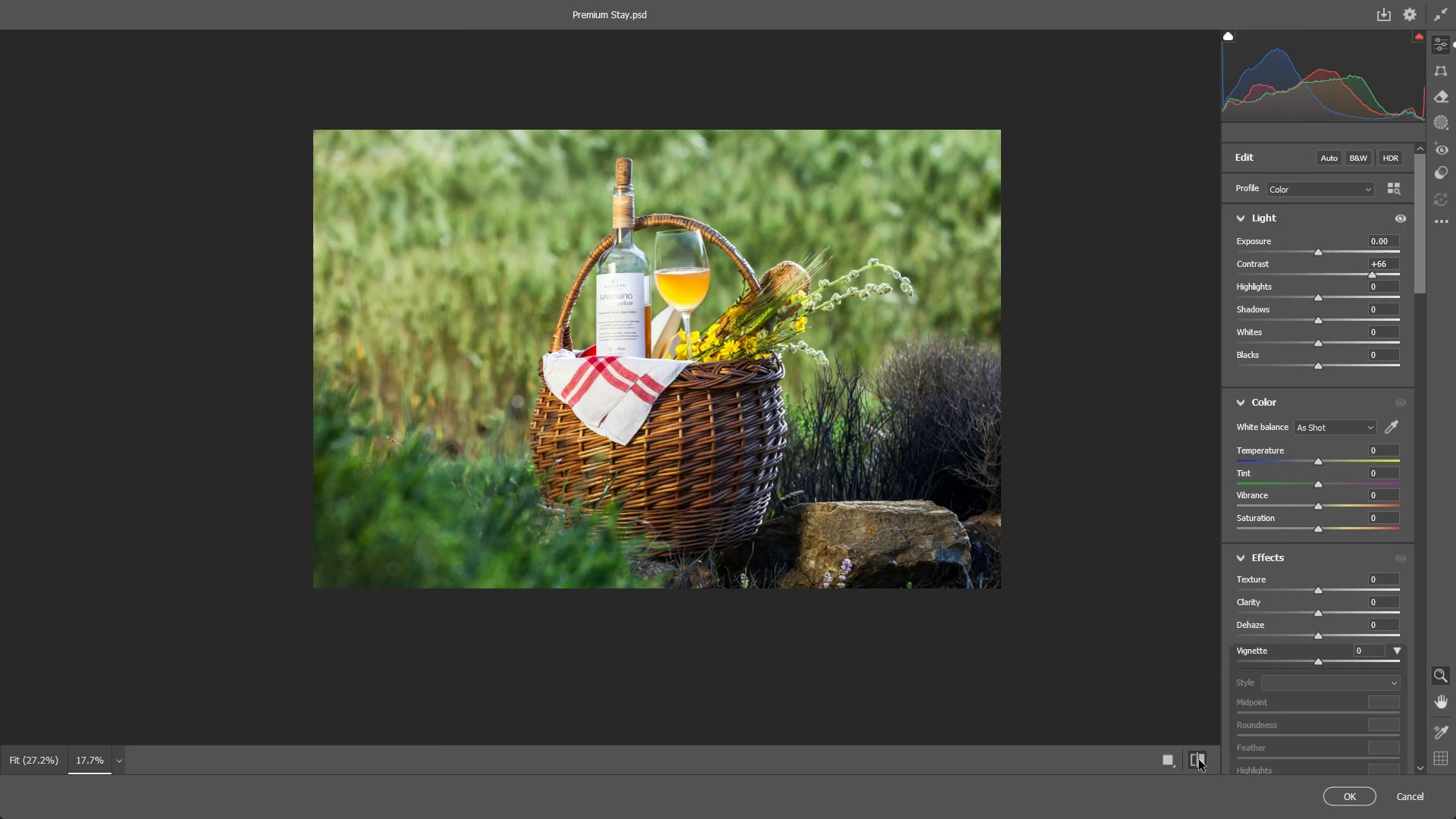 
double_click([1202, 759])
 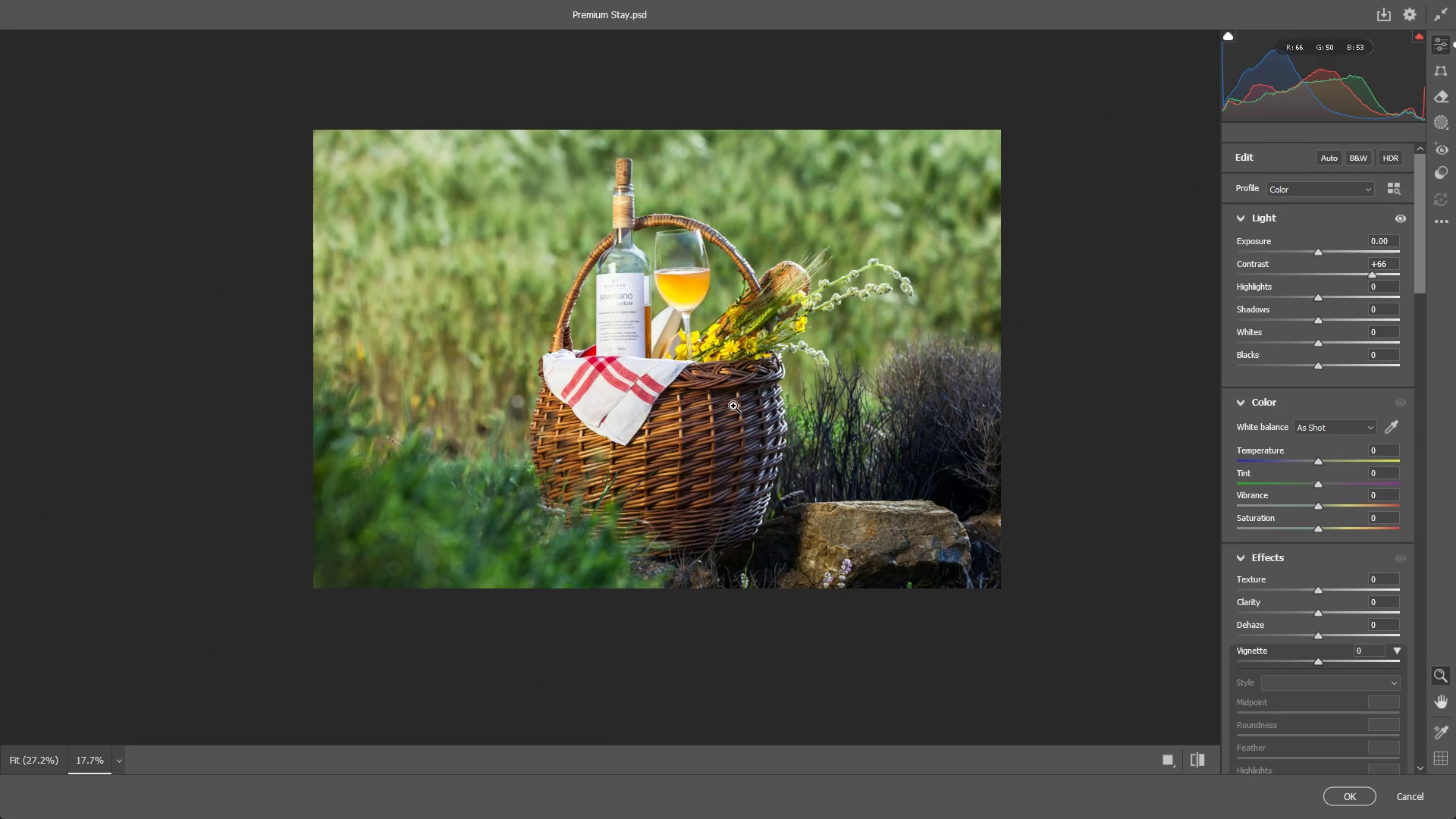 
left_click_drag(start_coordinate=[740, 400], to_coordinate=[734, 400])
 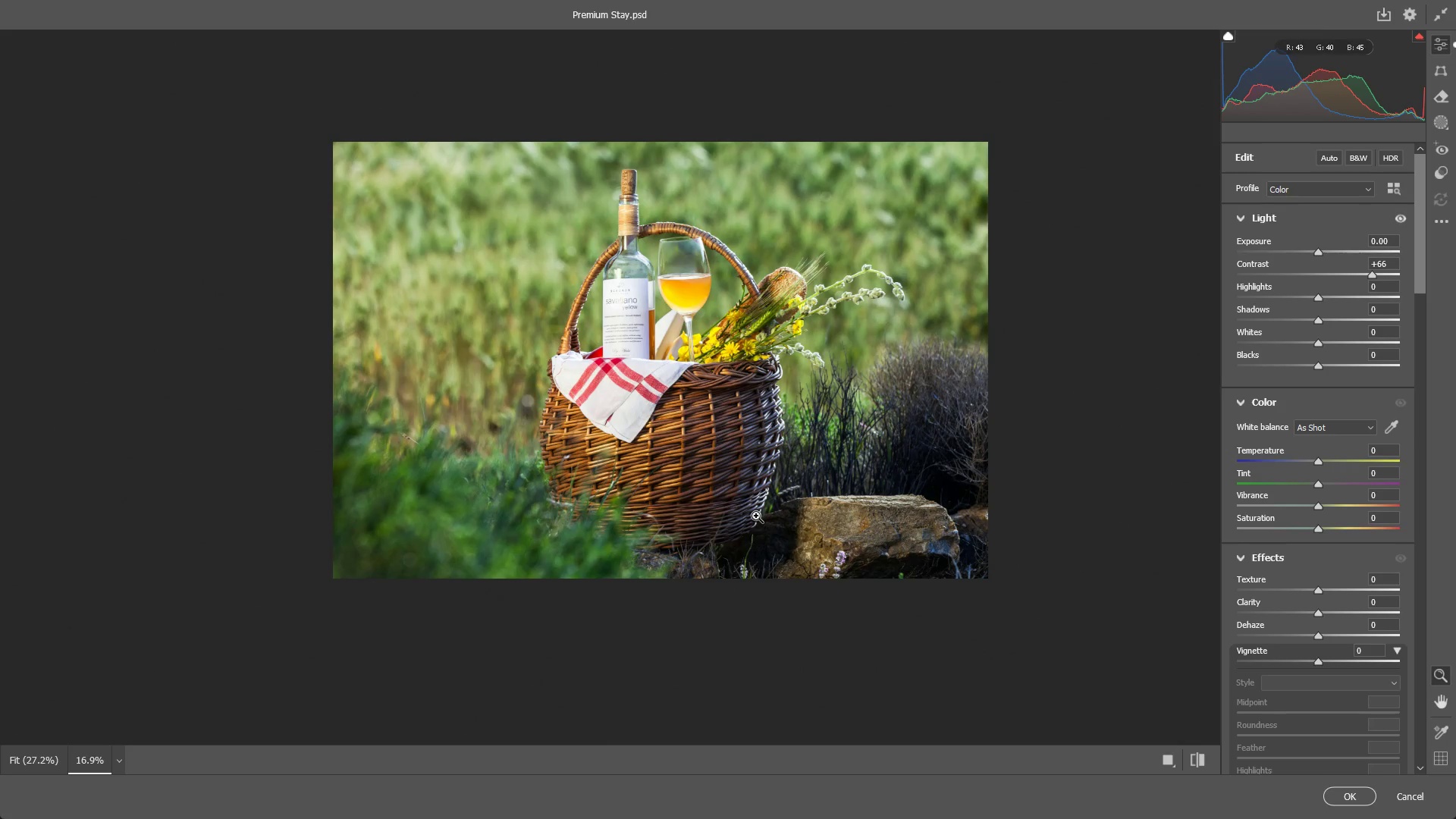 
left_click_drag(start_coordinate=[708, 311], to_coordinate=[839, 325])
 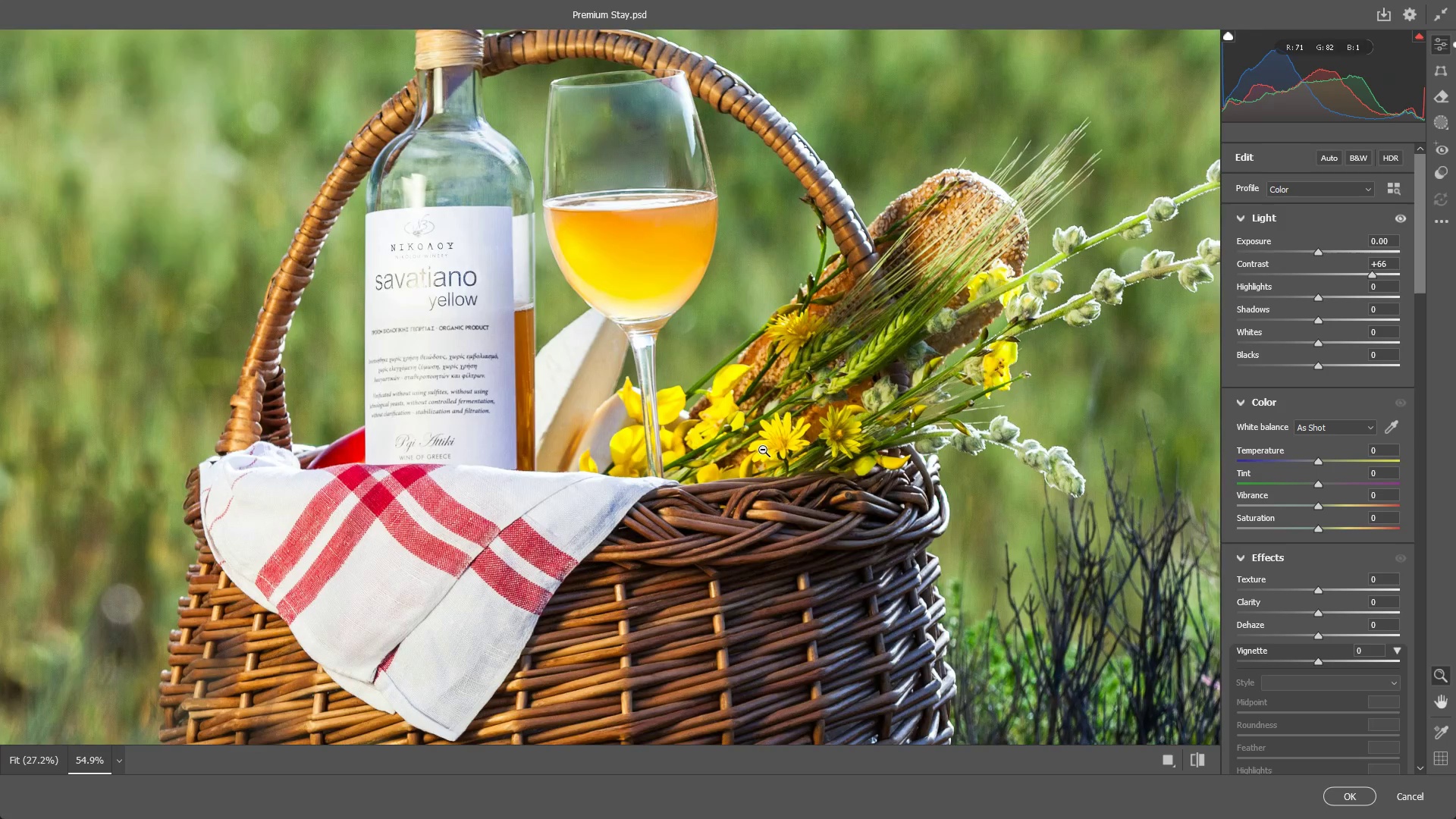 
hold_key(key=Space, duration=0.59)
 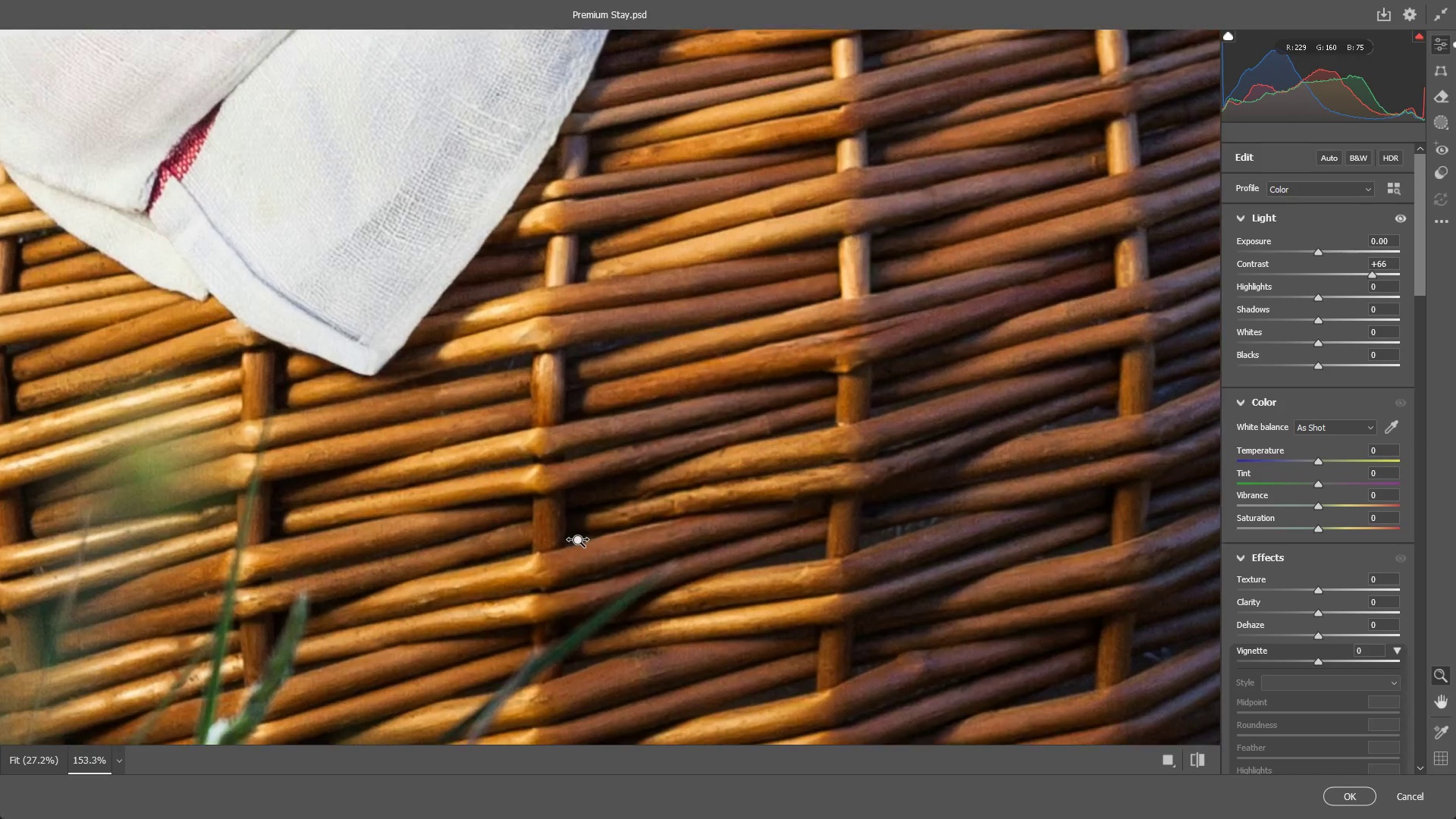 
left_click_drag(start_coordinate=[578, 620], to_coordinate=[556, 386])
 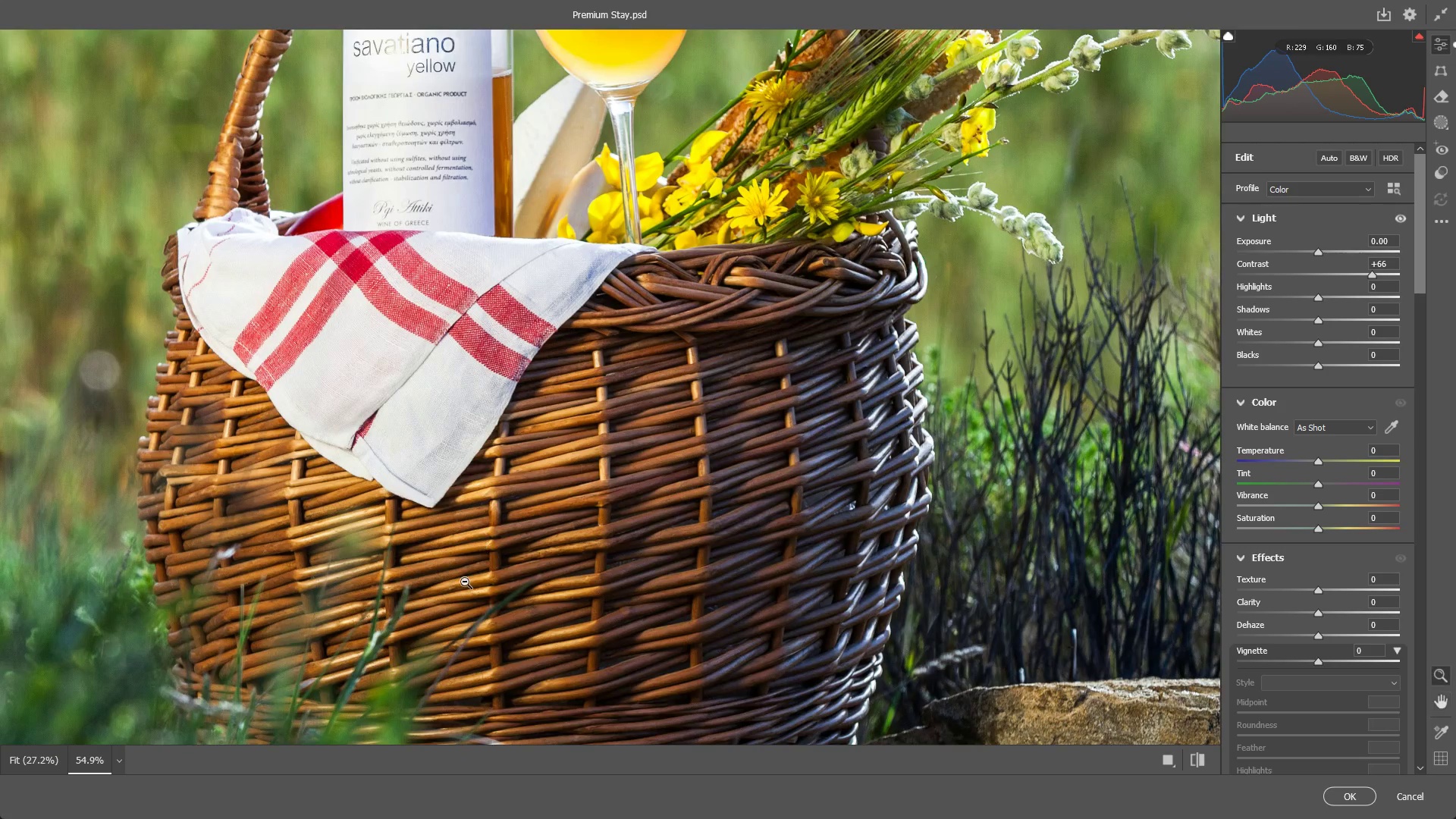 
left_click_drag(start_coordinate=[465, 582], to_coordinate=[579, 539])
 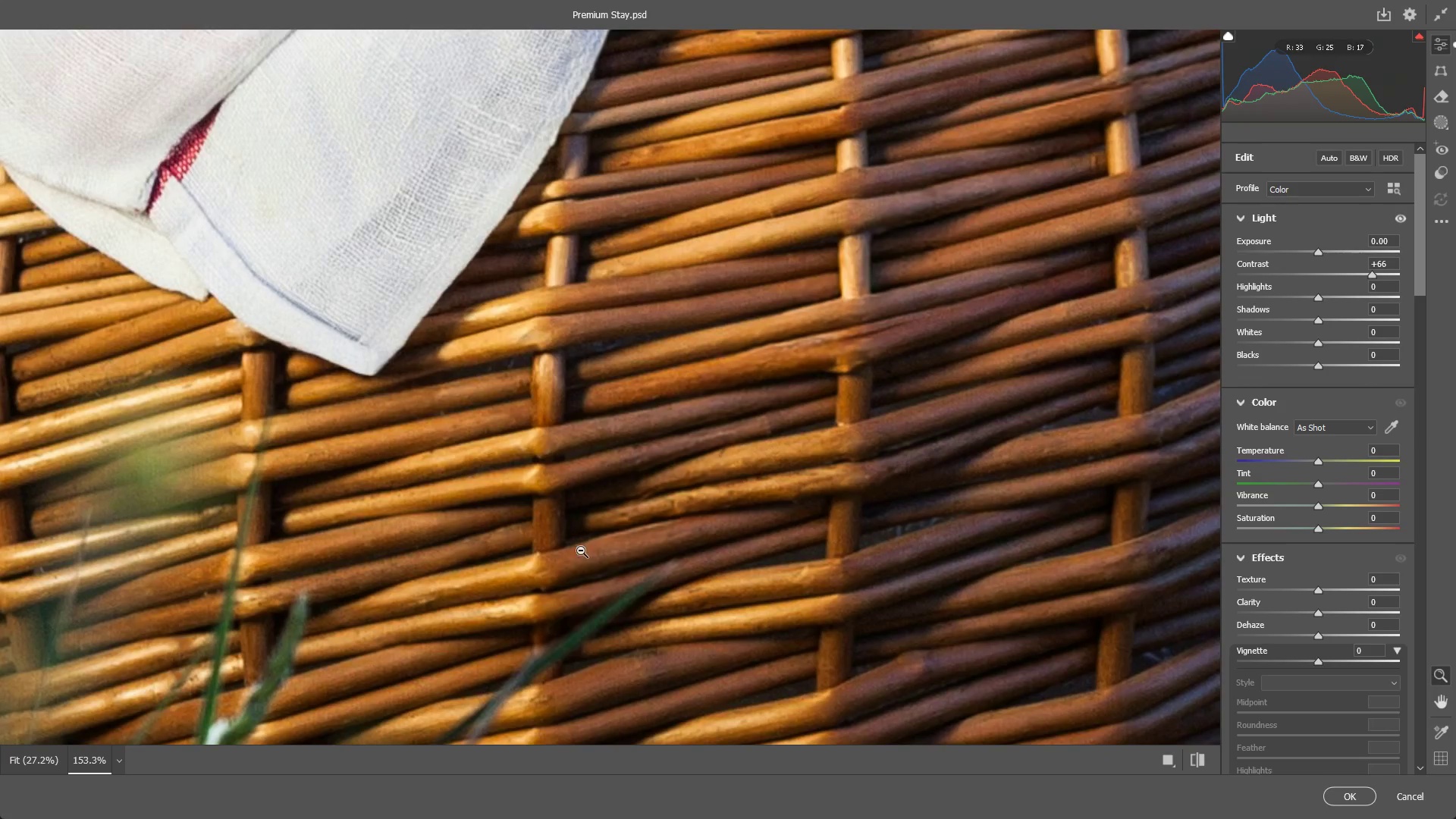 
hold_key(key=Space, duration=1.5)
 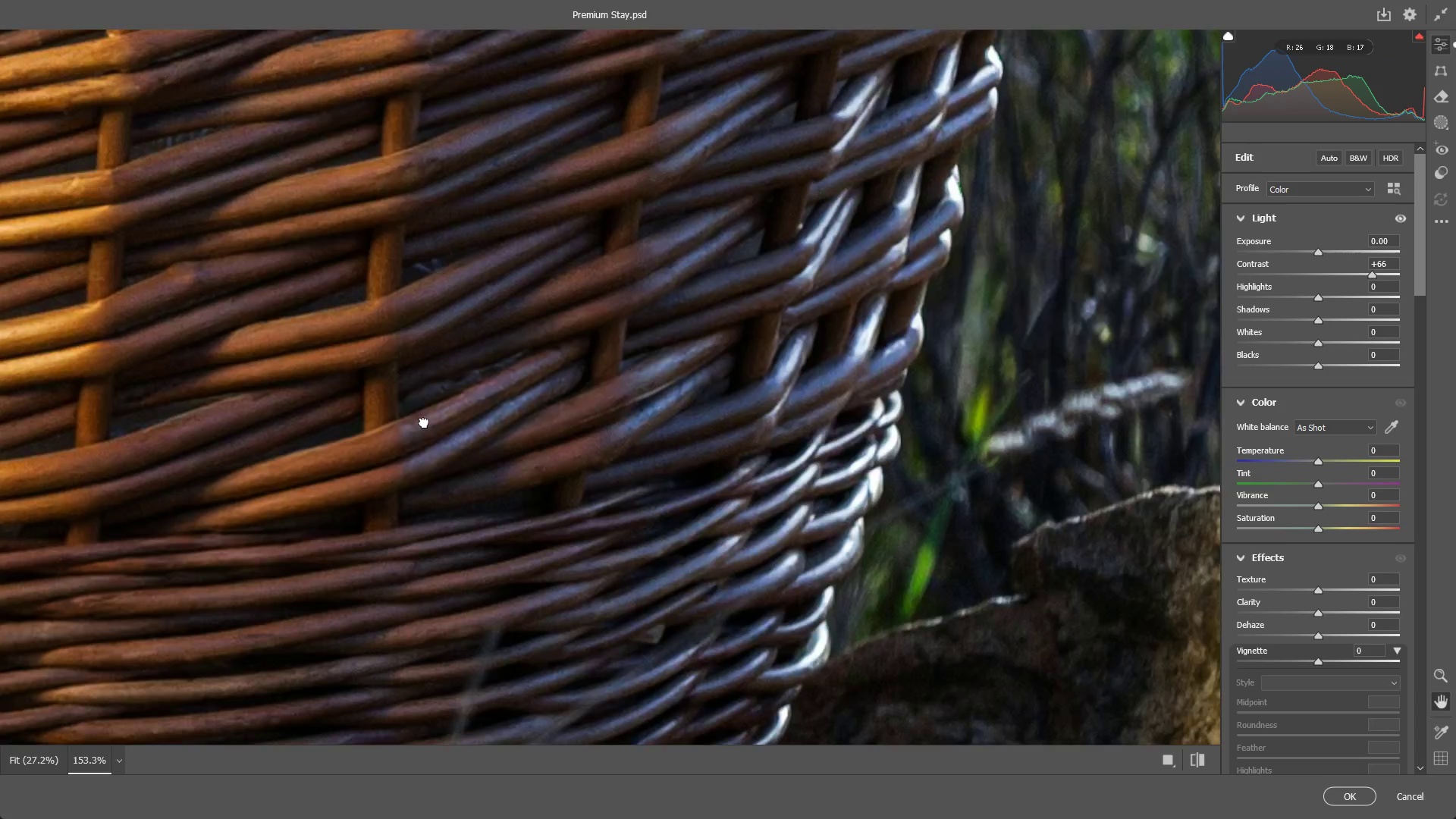 
left_click_drag(start_coordinate=[635, 626], to_coordinate=[455, 274])
 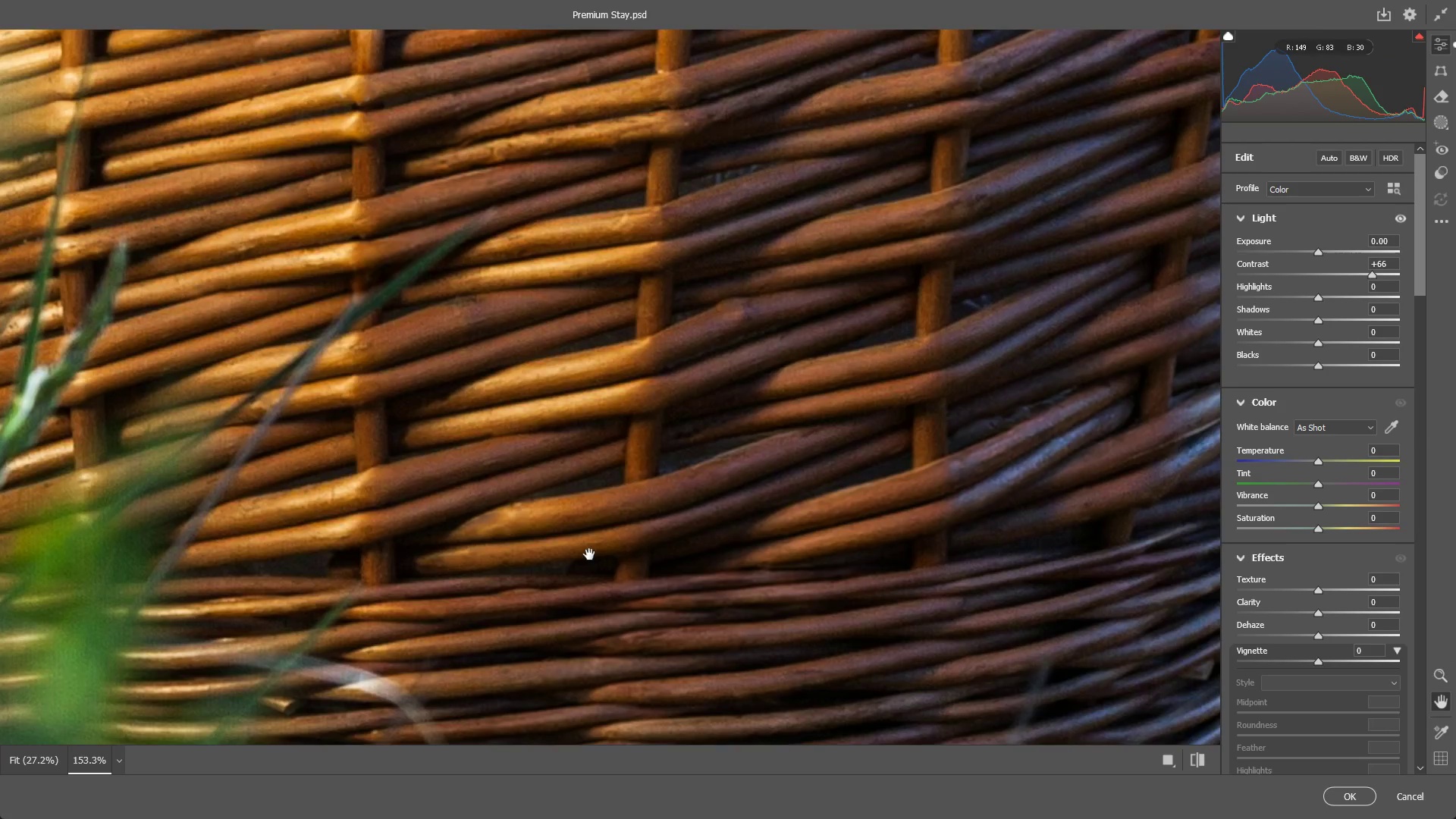 
left_click_drag(start_coordinate=[590, 554], to_coordinate=[32, 509])
 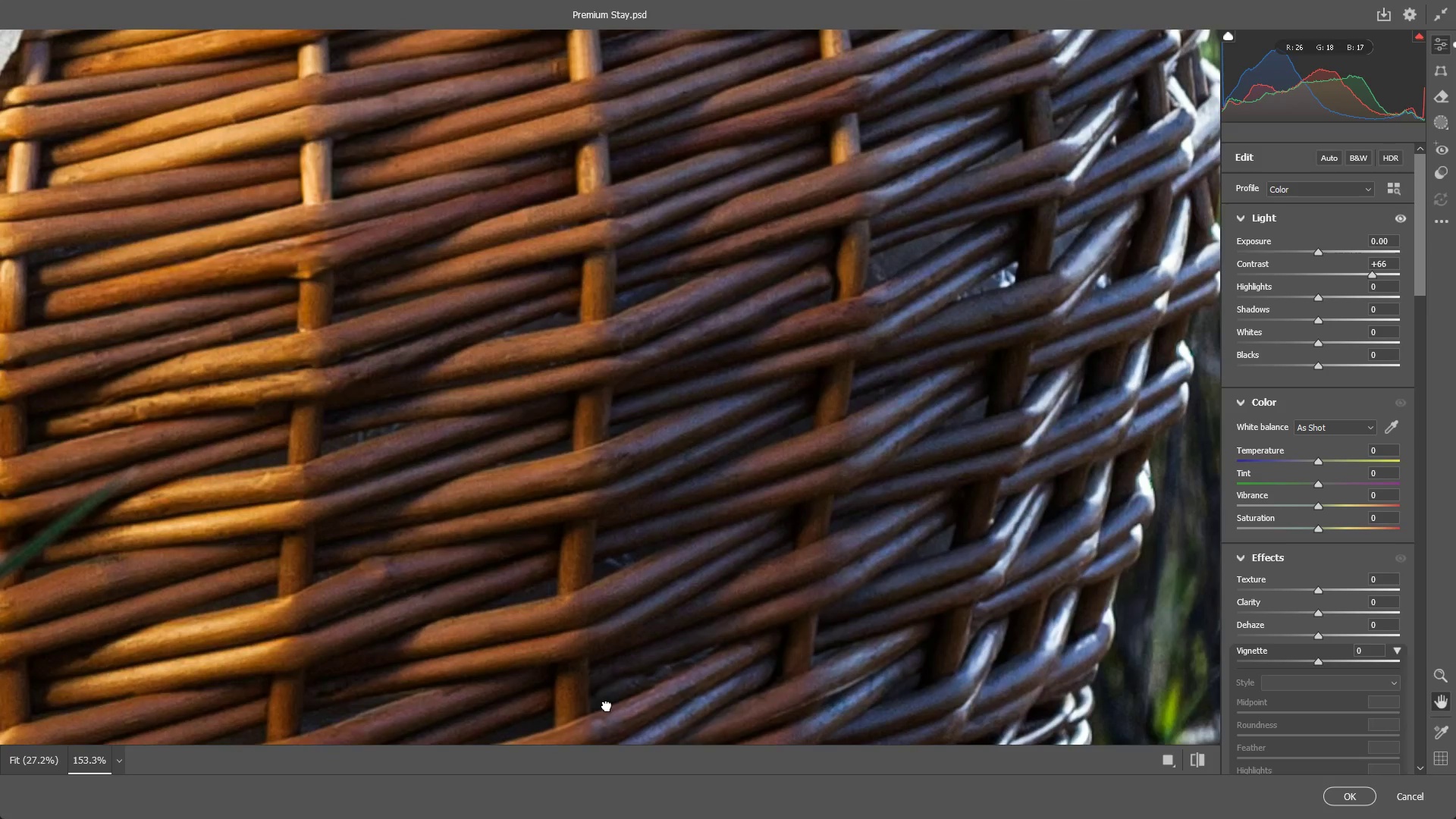 
hold_key(key=Space, duration=1.52)
 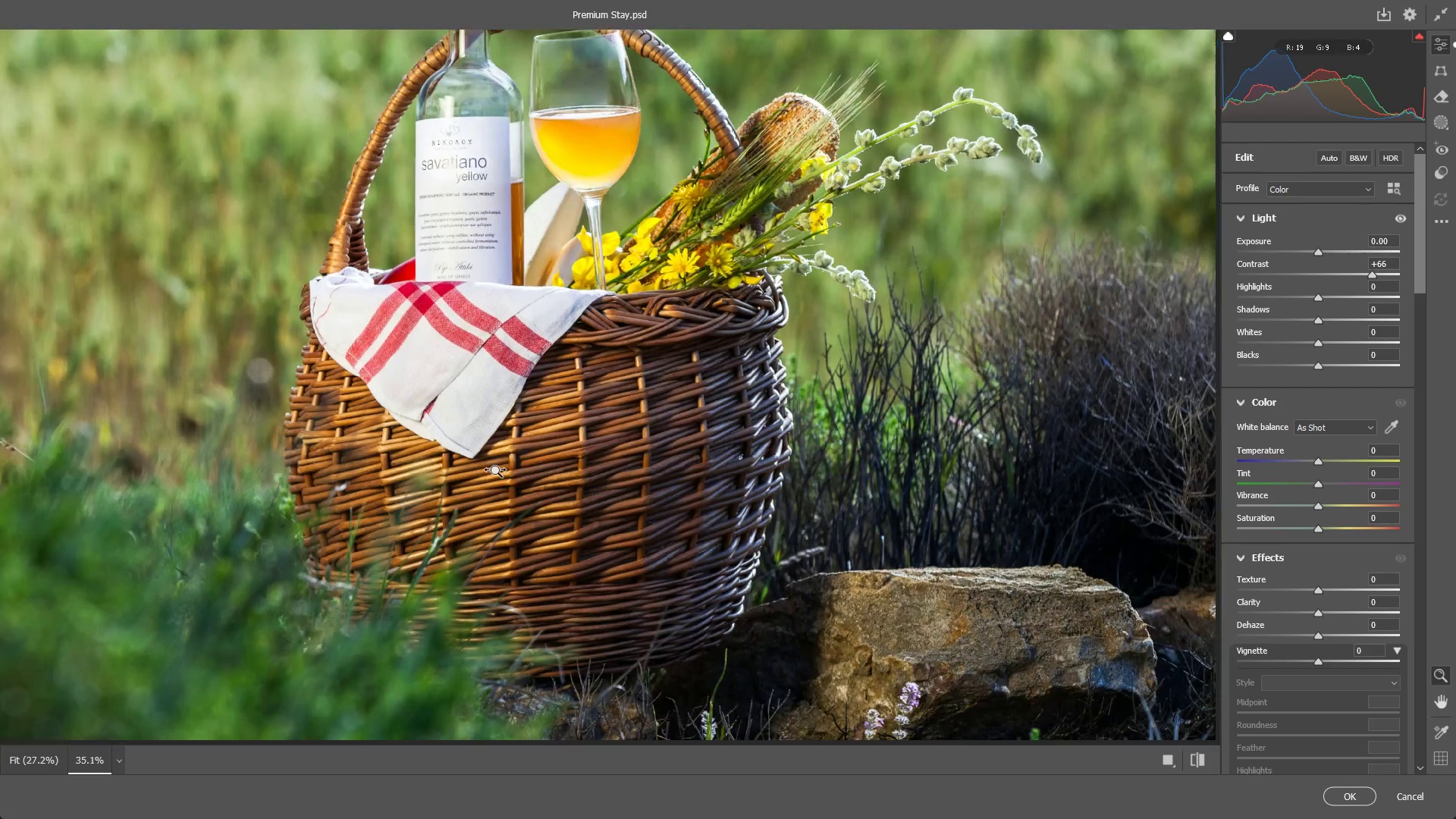 
left_click_drag(start_coordinate=[406, 402], to_coordinate=[607, 706])
 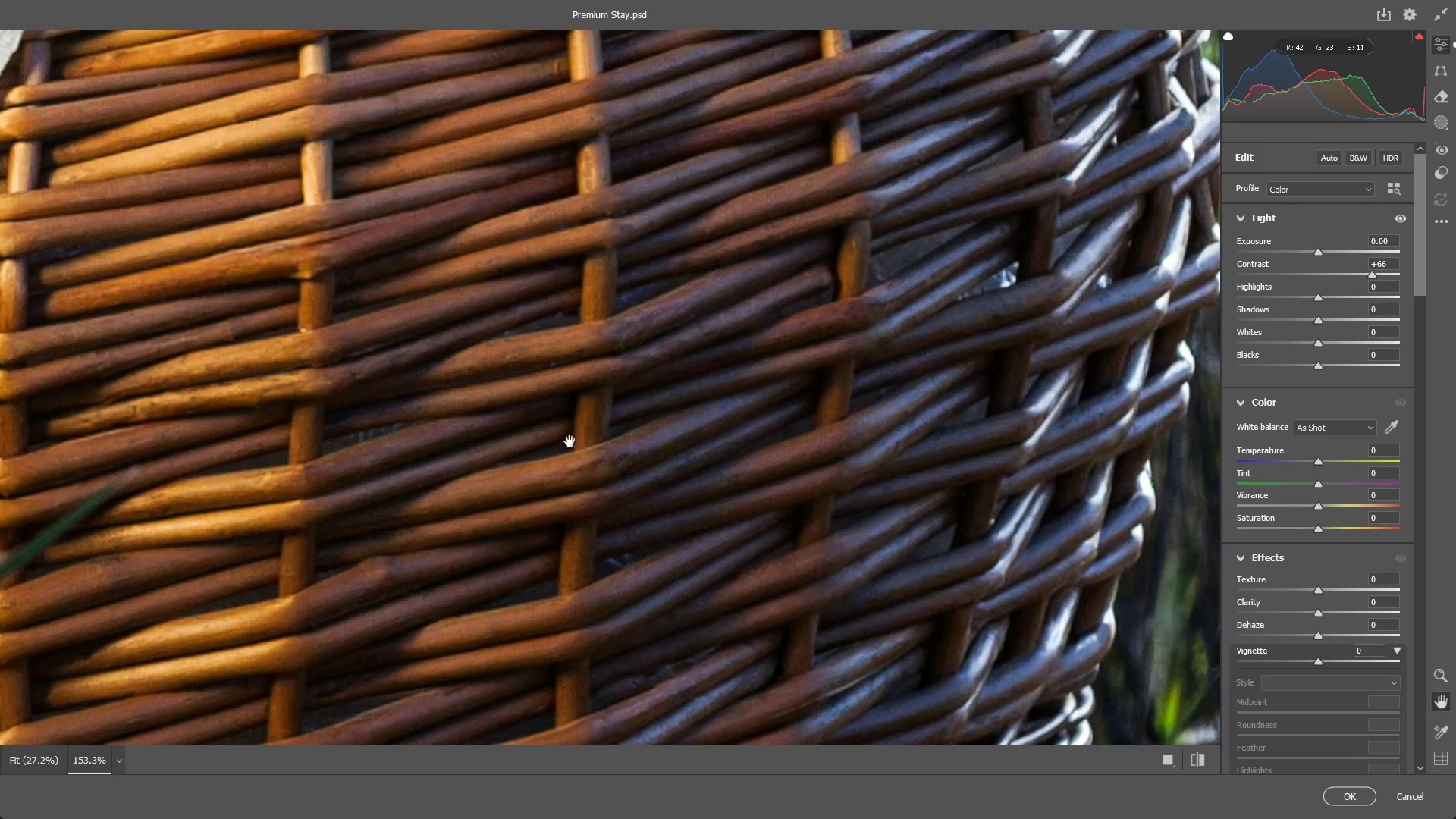 
left_click_drag(start_coordinate=[557, 405], to_coordinate=[568, 670])
 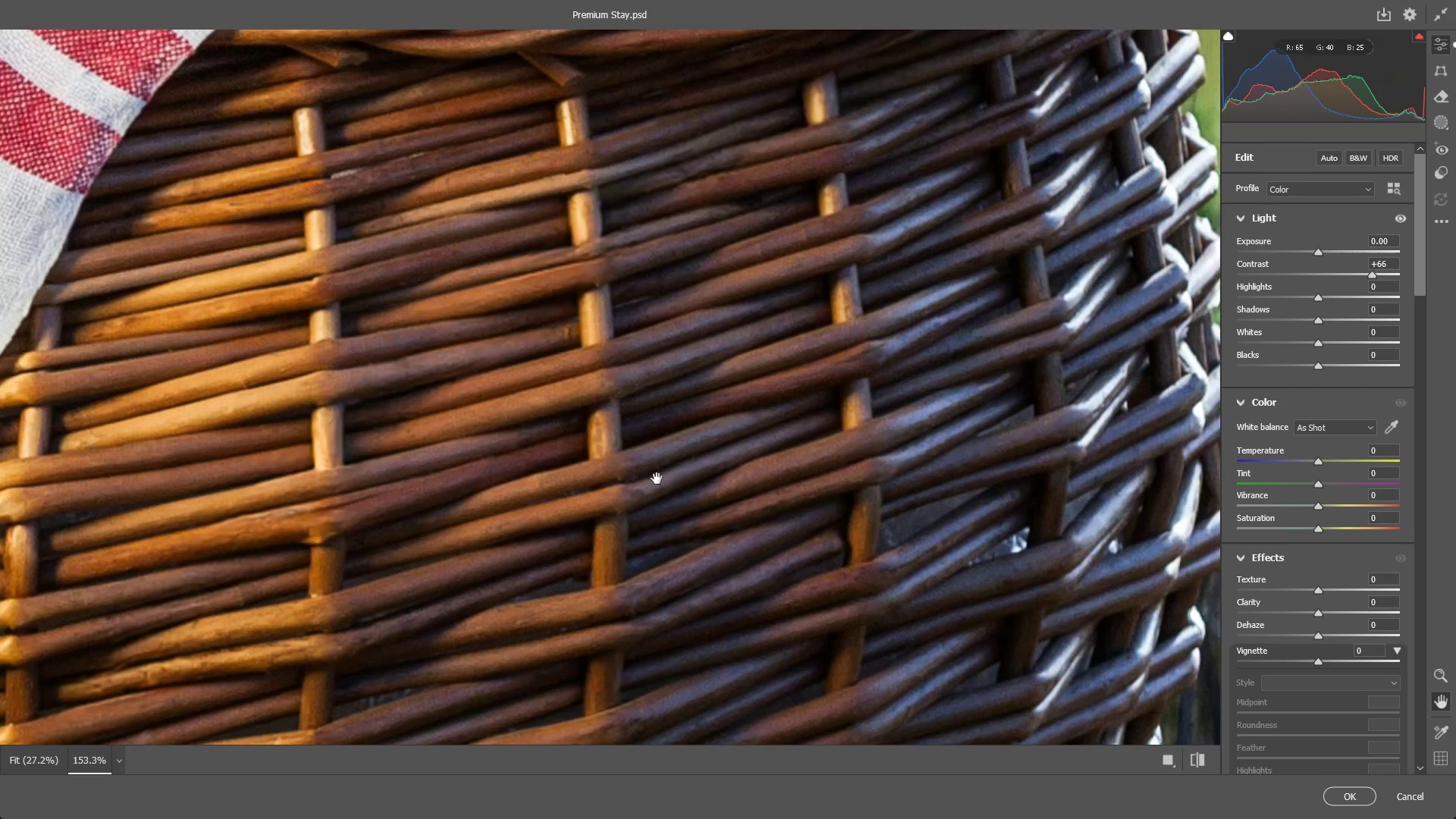 
key(Space)
 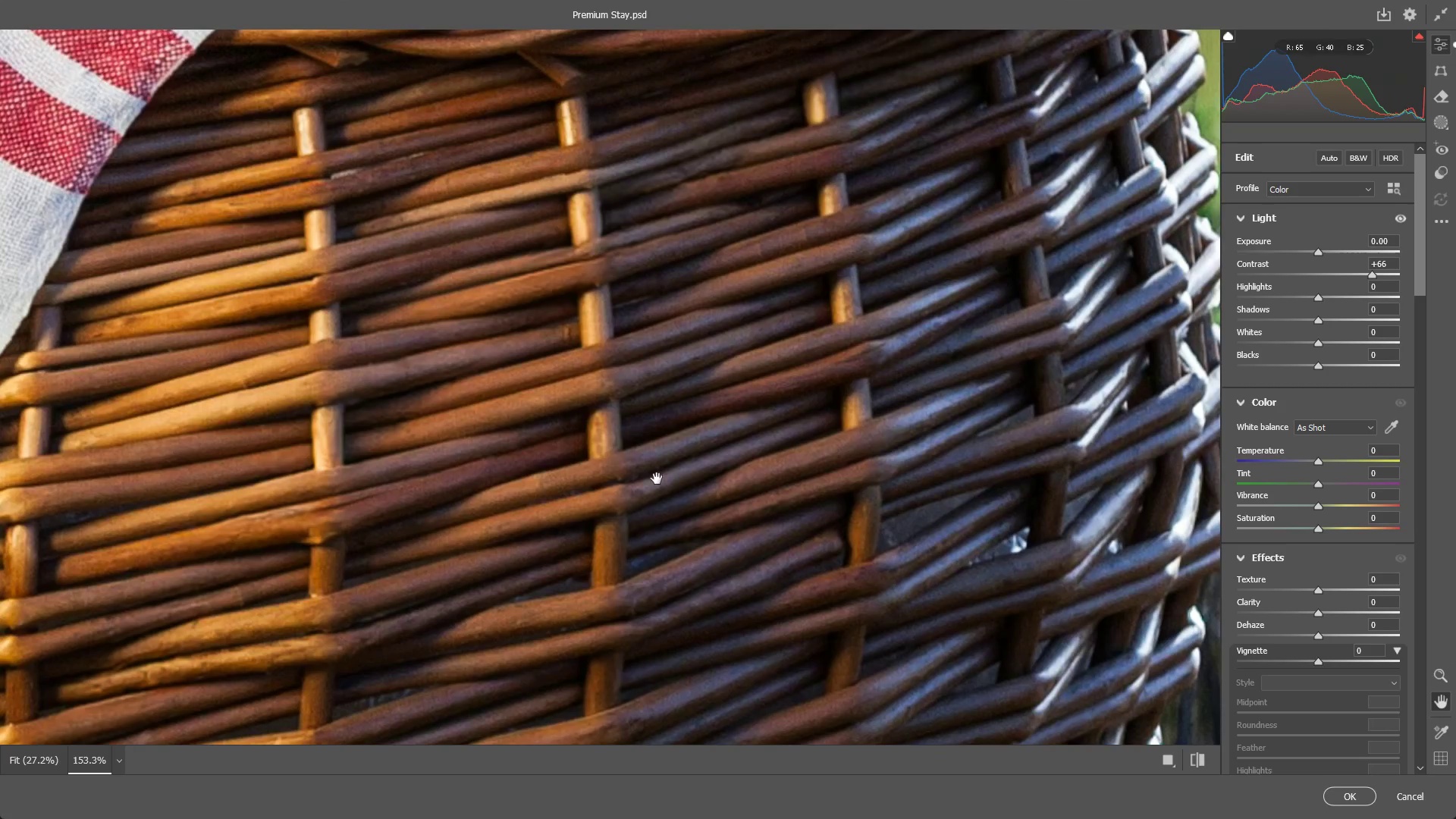 
key(Space)
 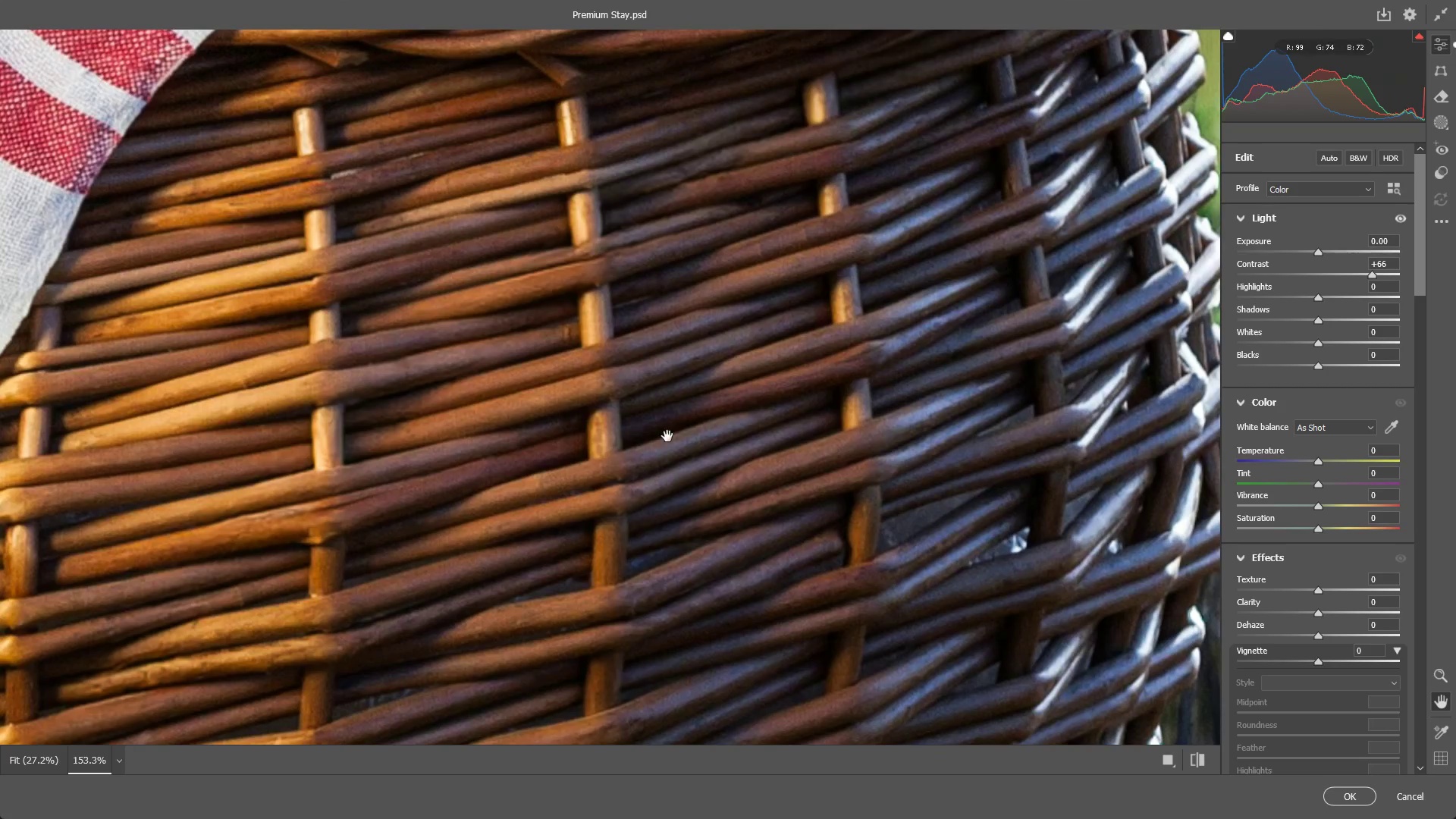 
key(Space)
 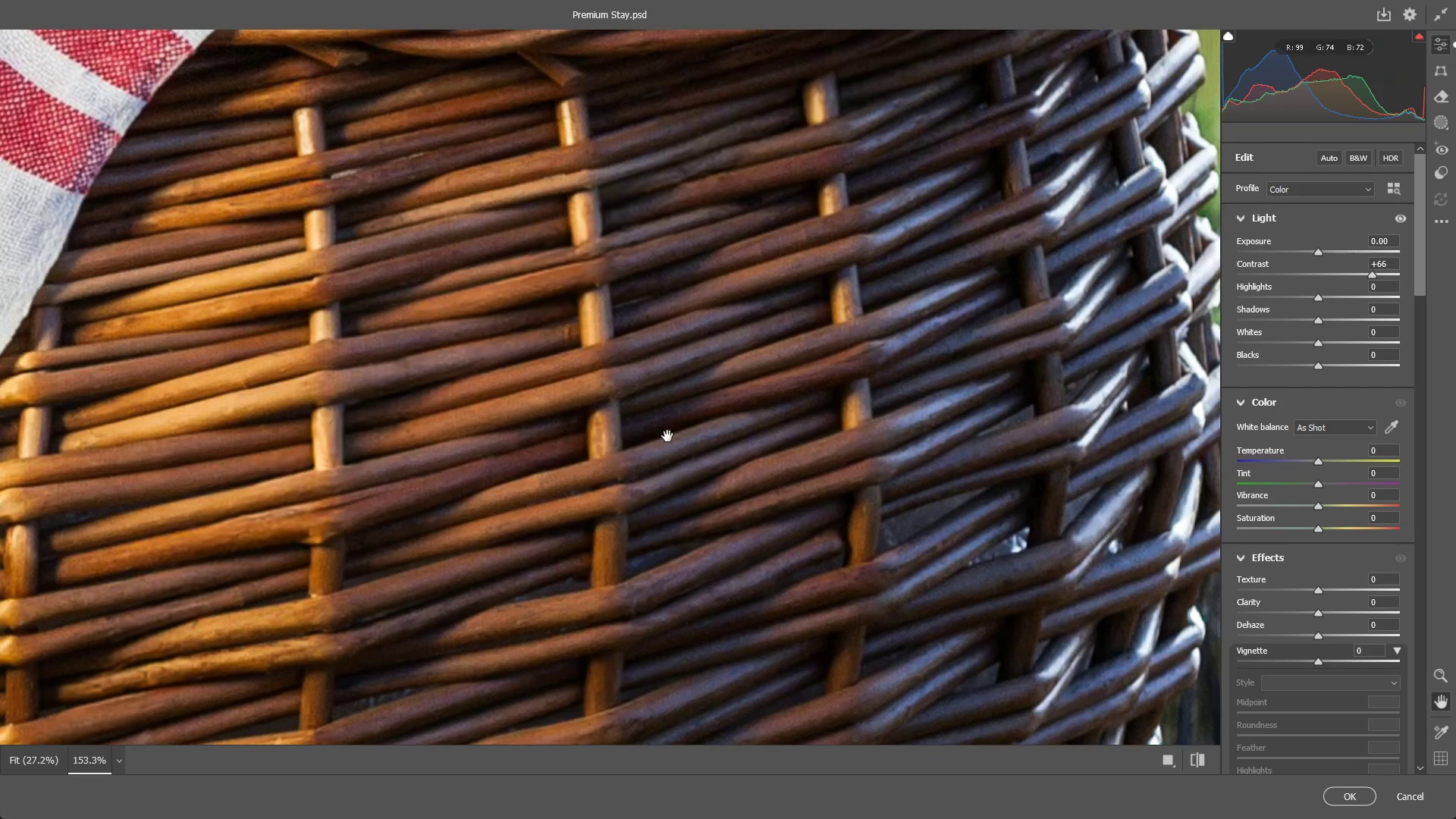 
key(Space)
 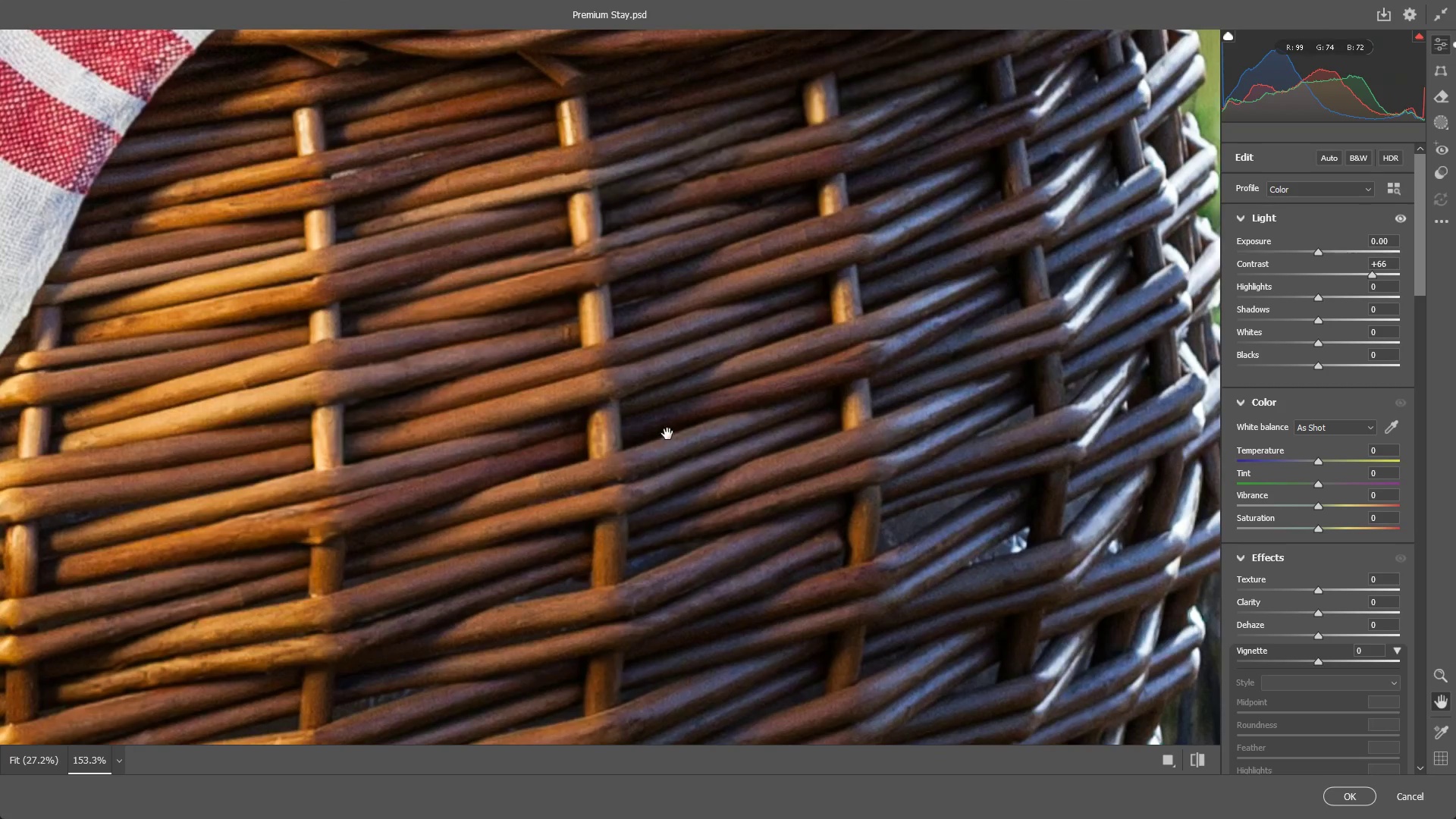 
key(Space)
 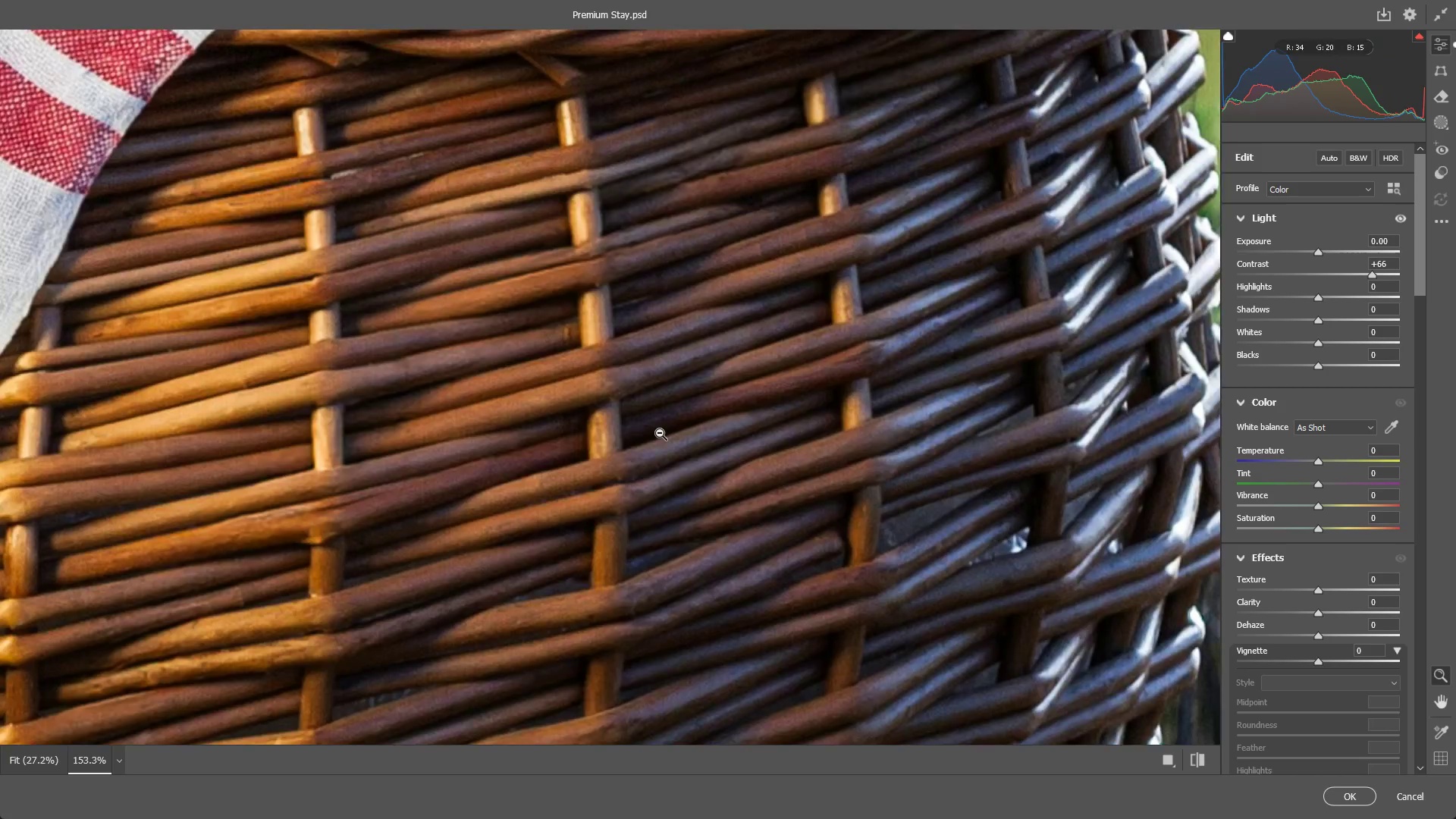 
left_click_drag(start_coordinate=[659, 433], to_coordinate=[496, 471])
 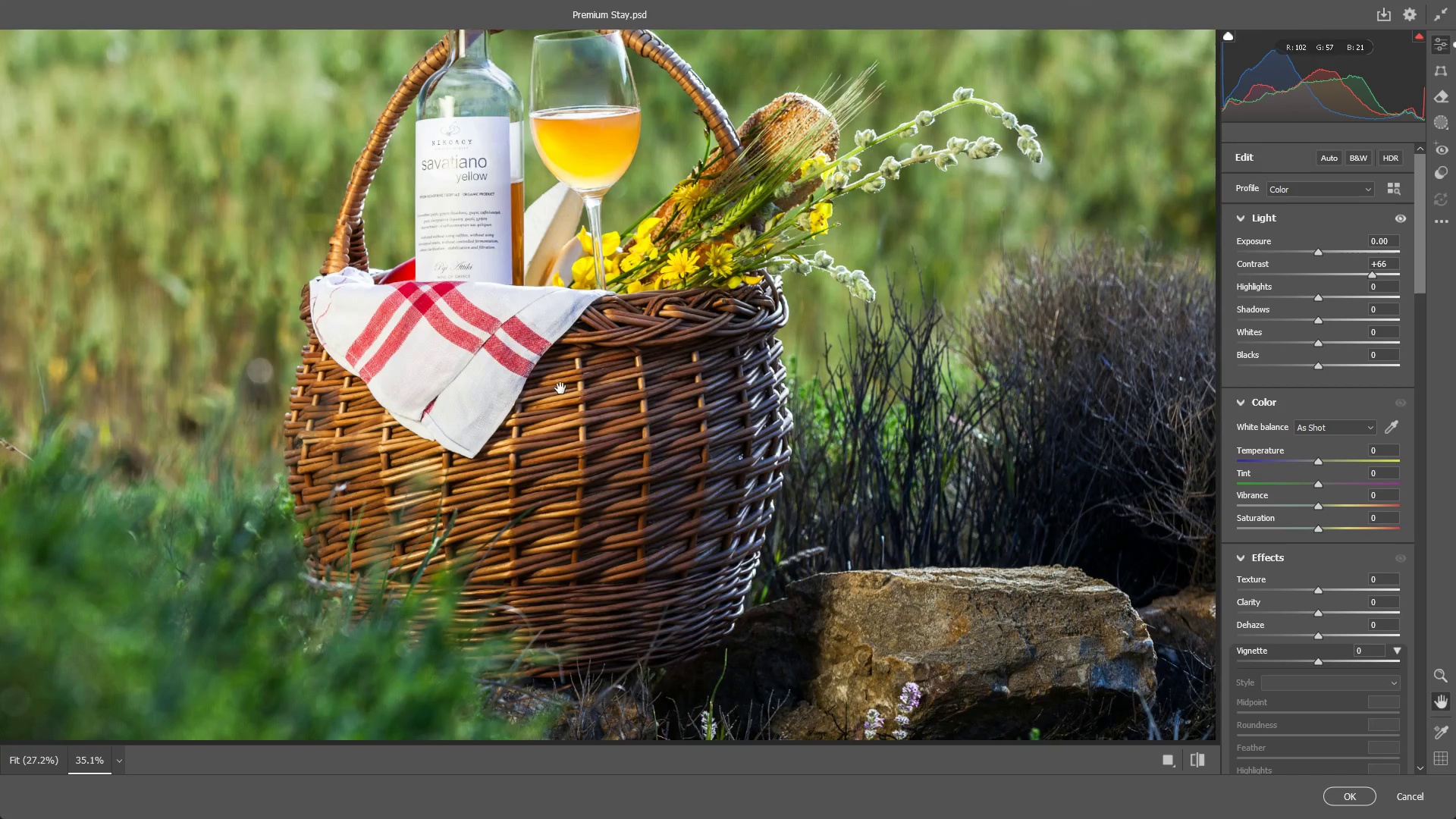 
hold_key(key=Space, duration=0.69)
 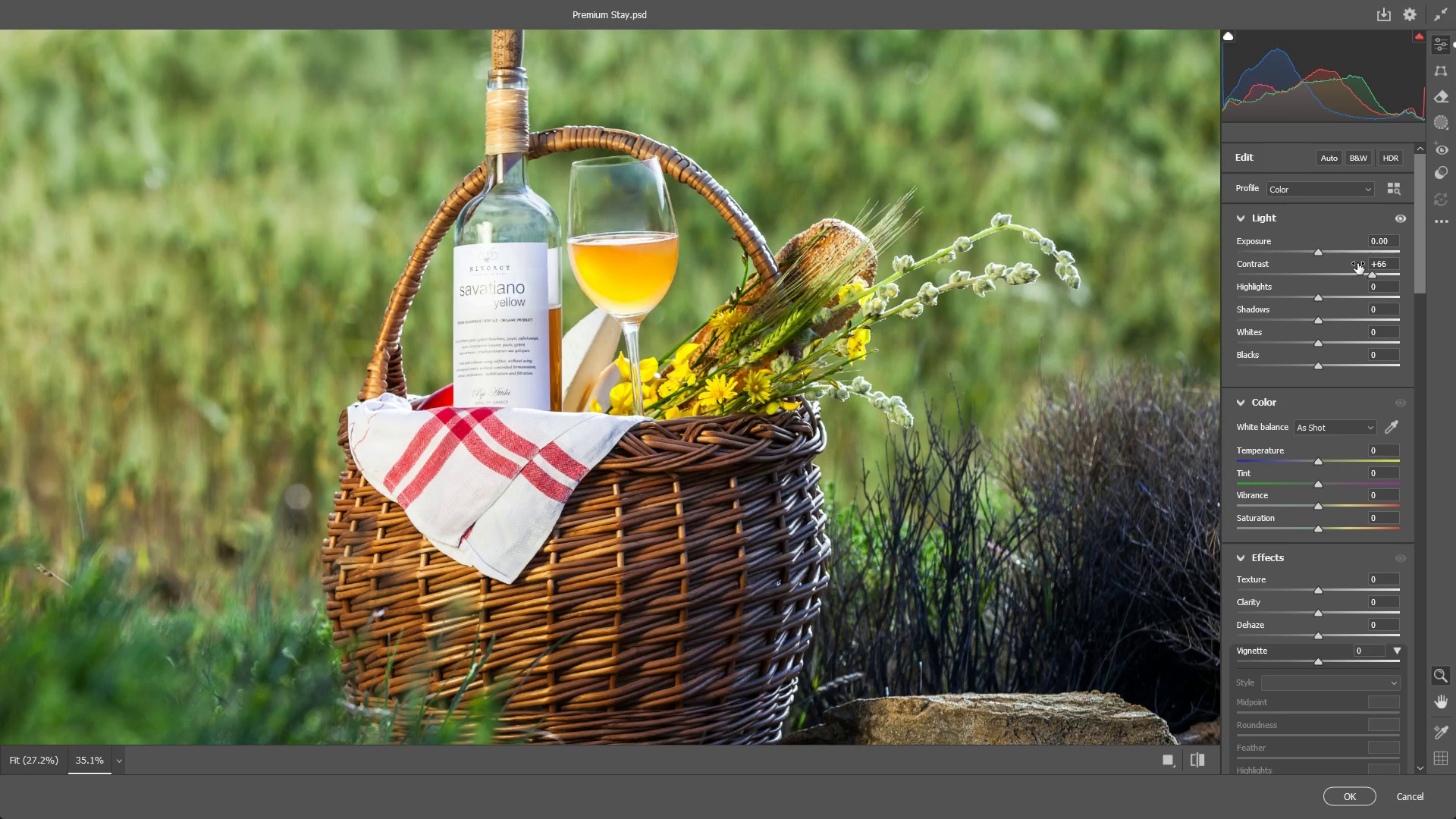 
left_click_drag(start_coordinate=[579, 384], to_coordinate=[617, 510])
 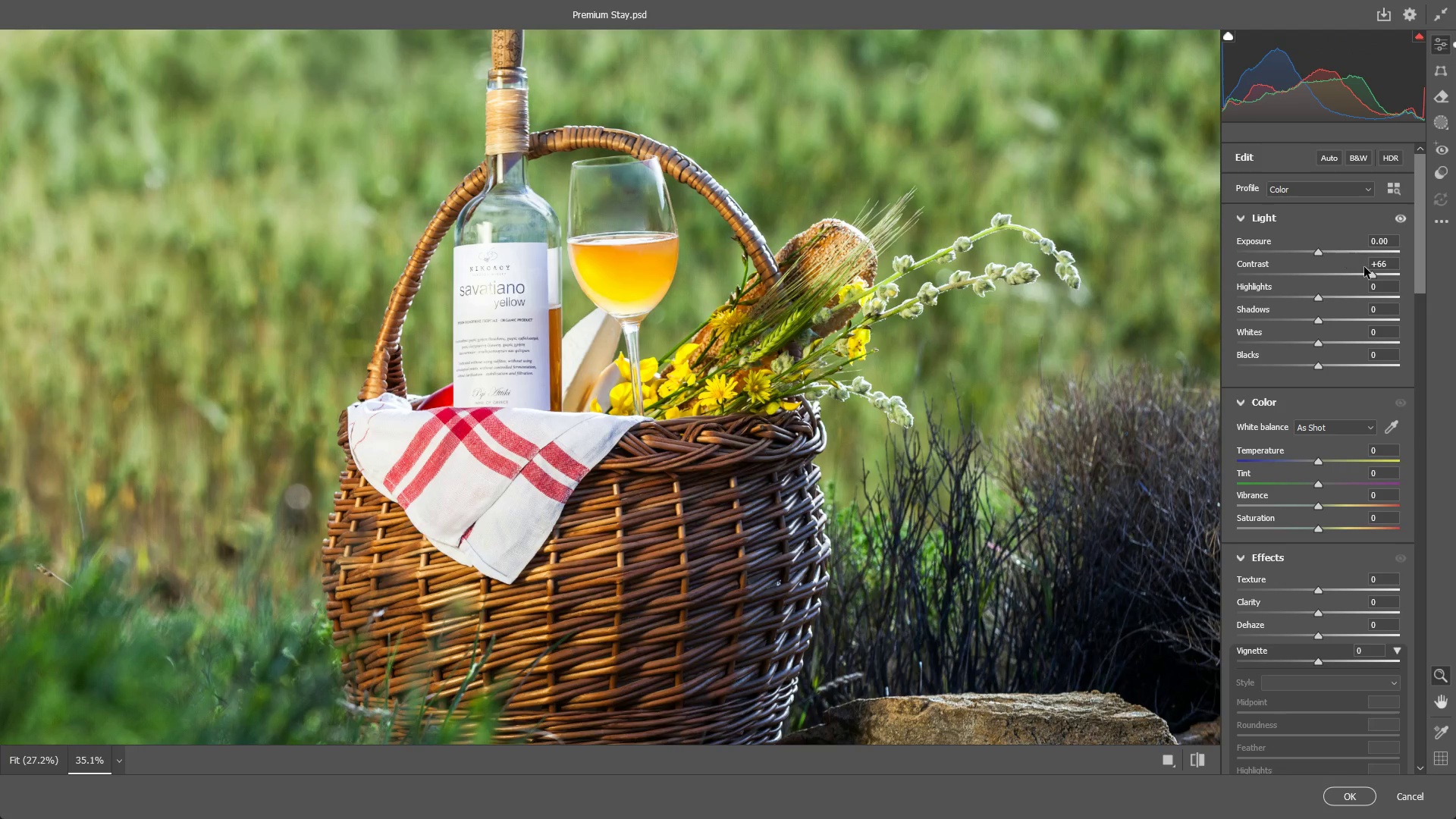 
double_click([1388, 266])
 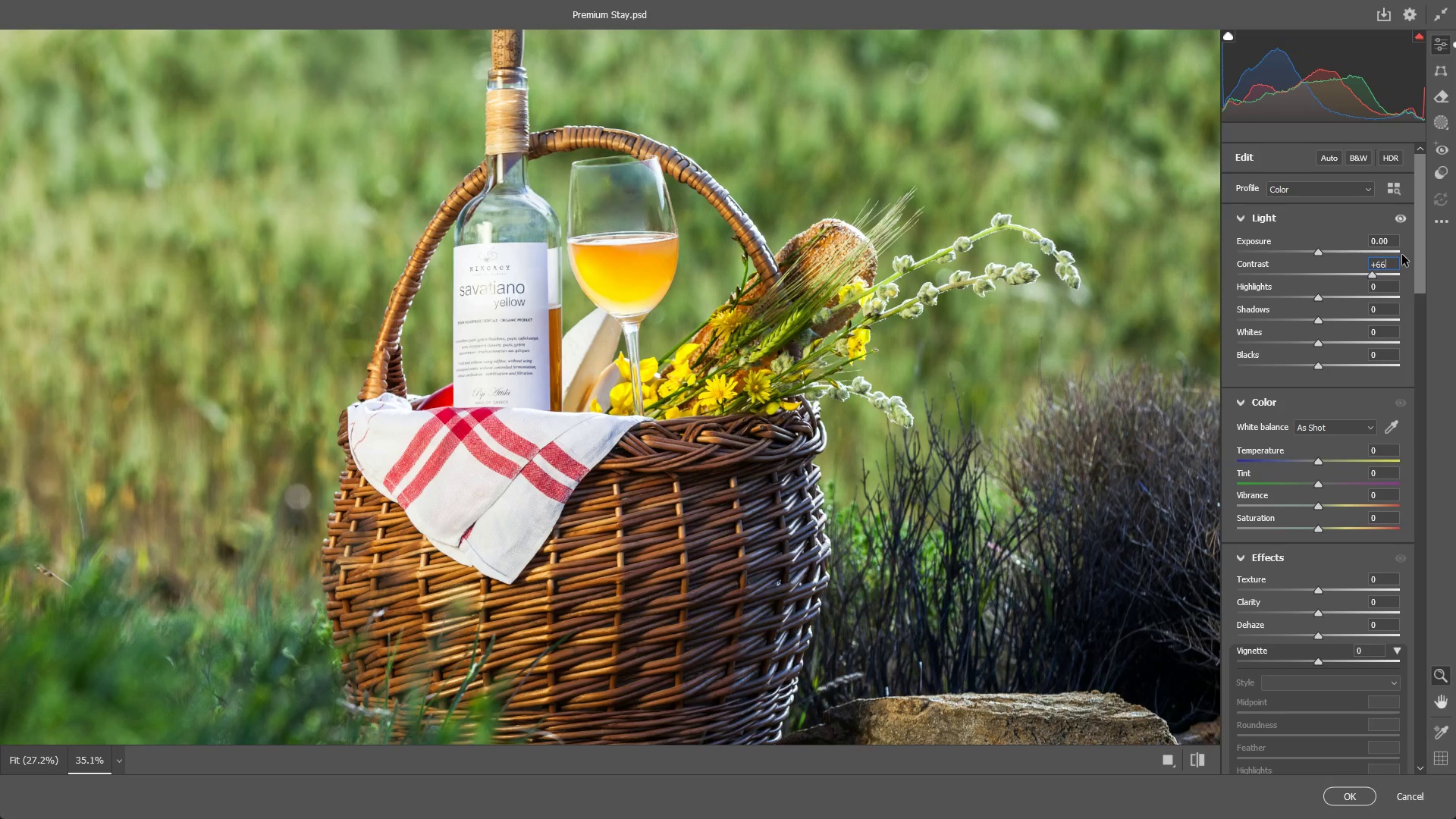 
key(Backspace)
 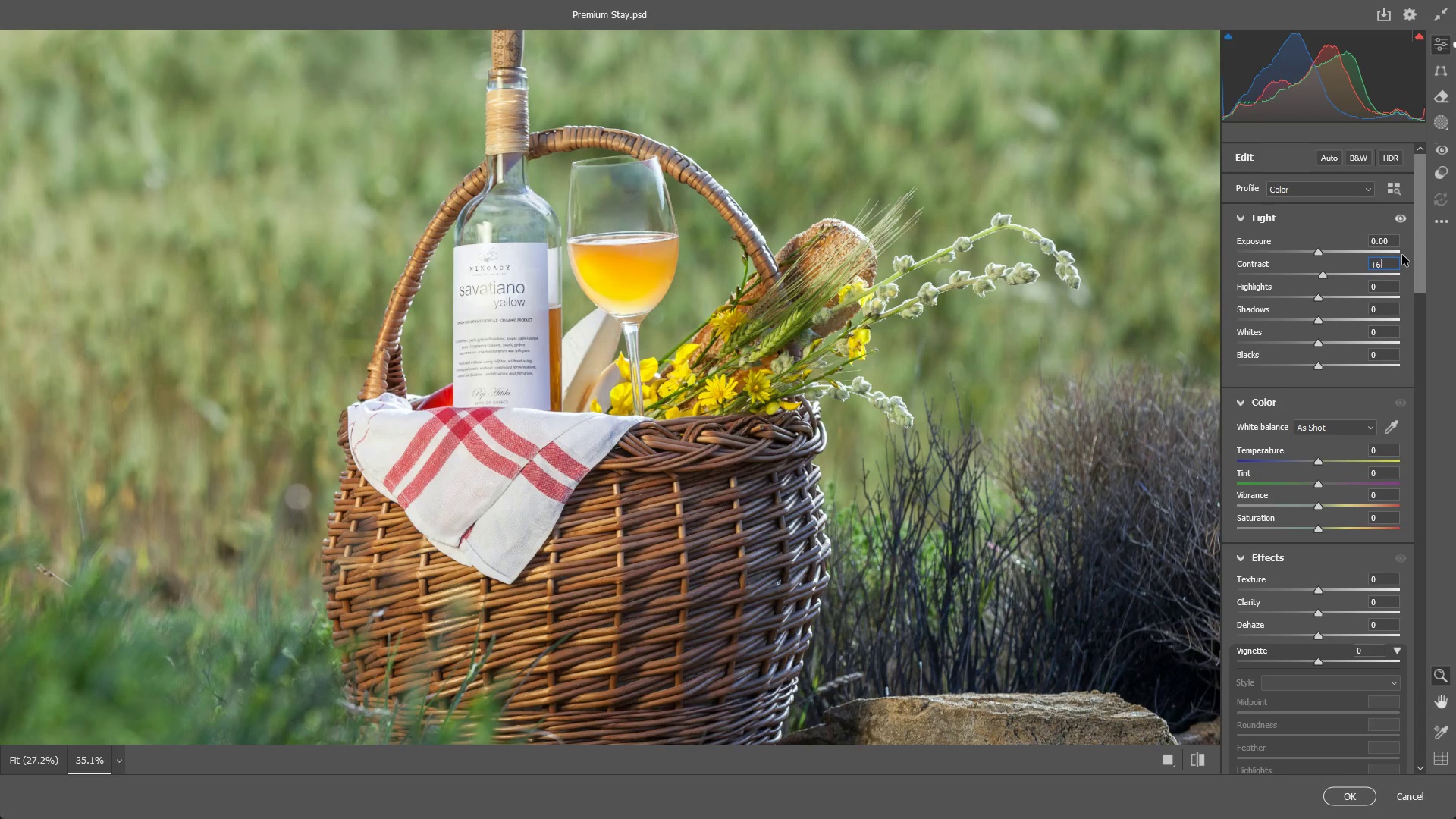 
key(Backspace)
 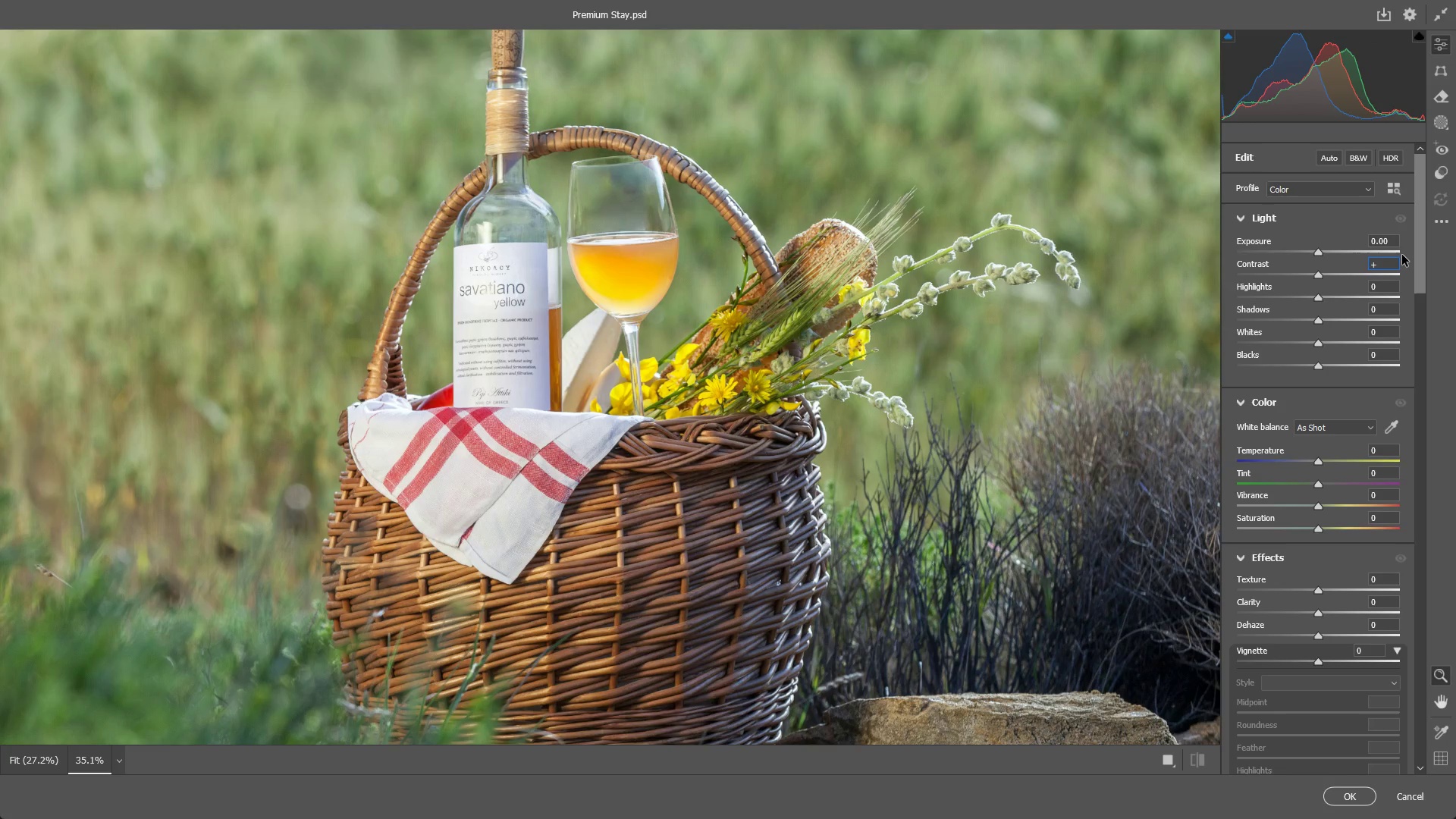 
key(Numpad6)
 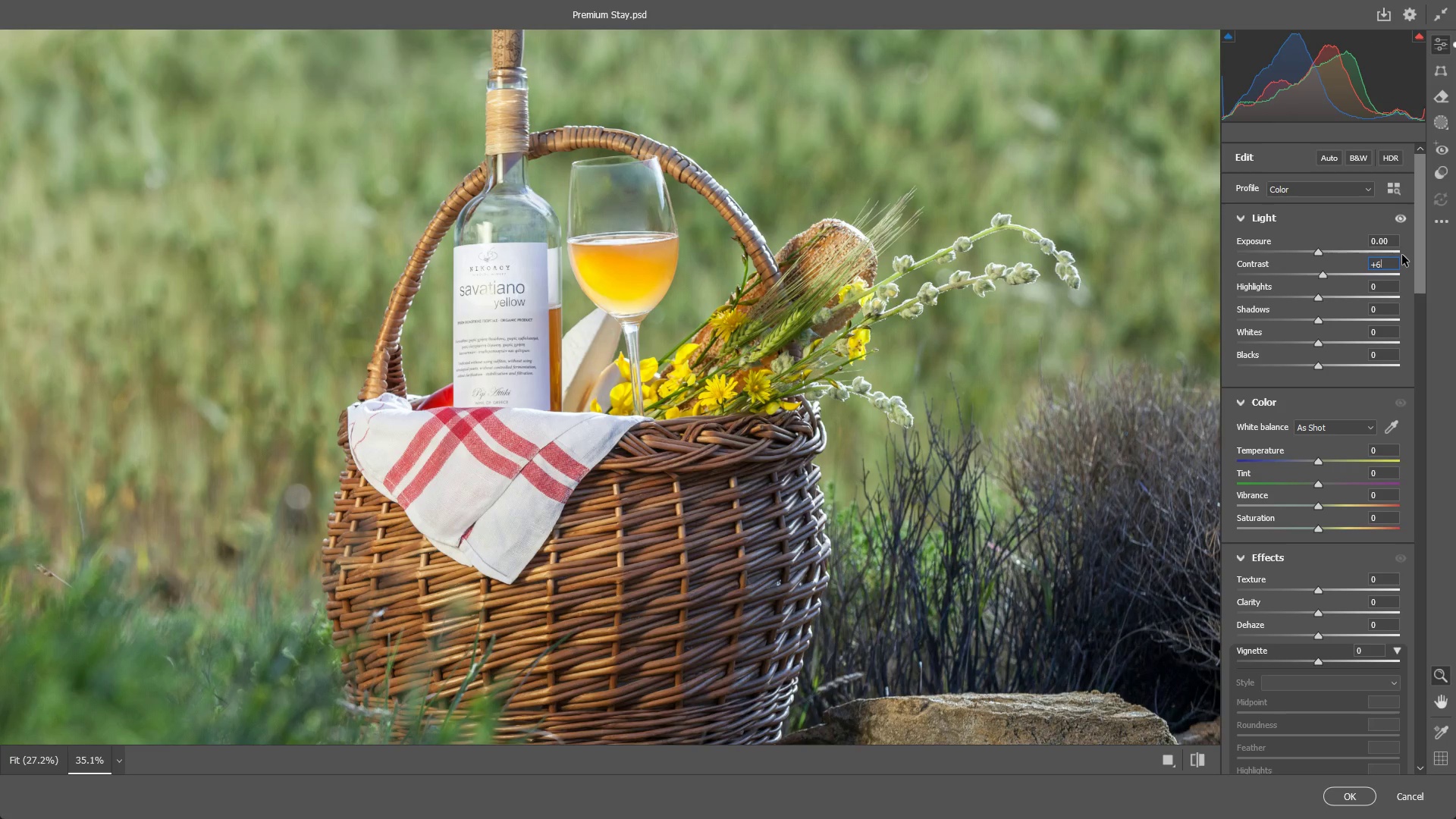 
key(Numpad0)
 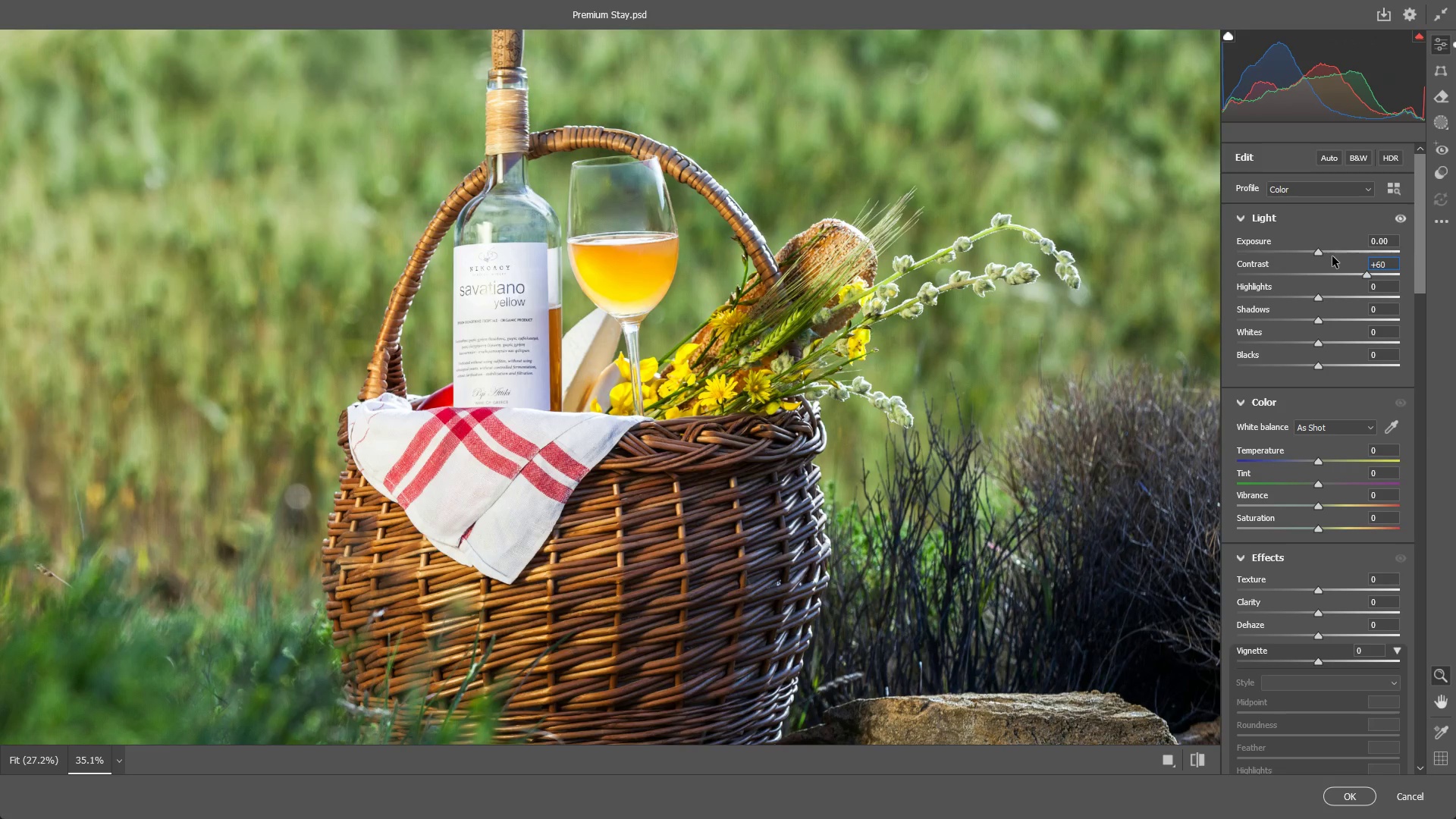 
left_click_drag(start_coordinate=[1321, 255], to_coordinate=[1326, 249])
 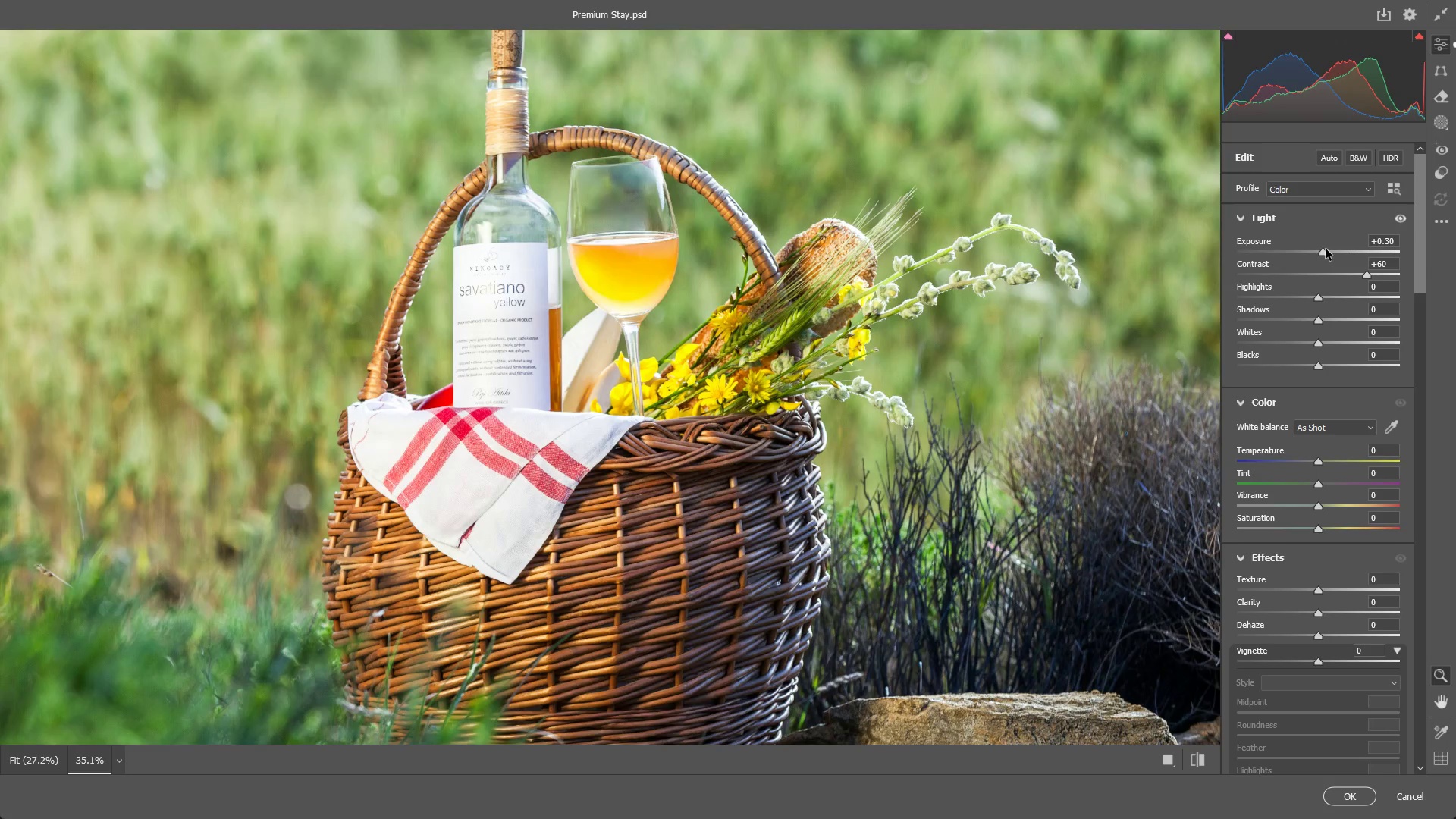 
key(Control+ControlLeft)
 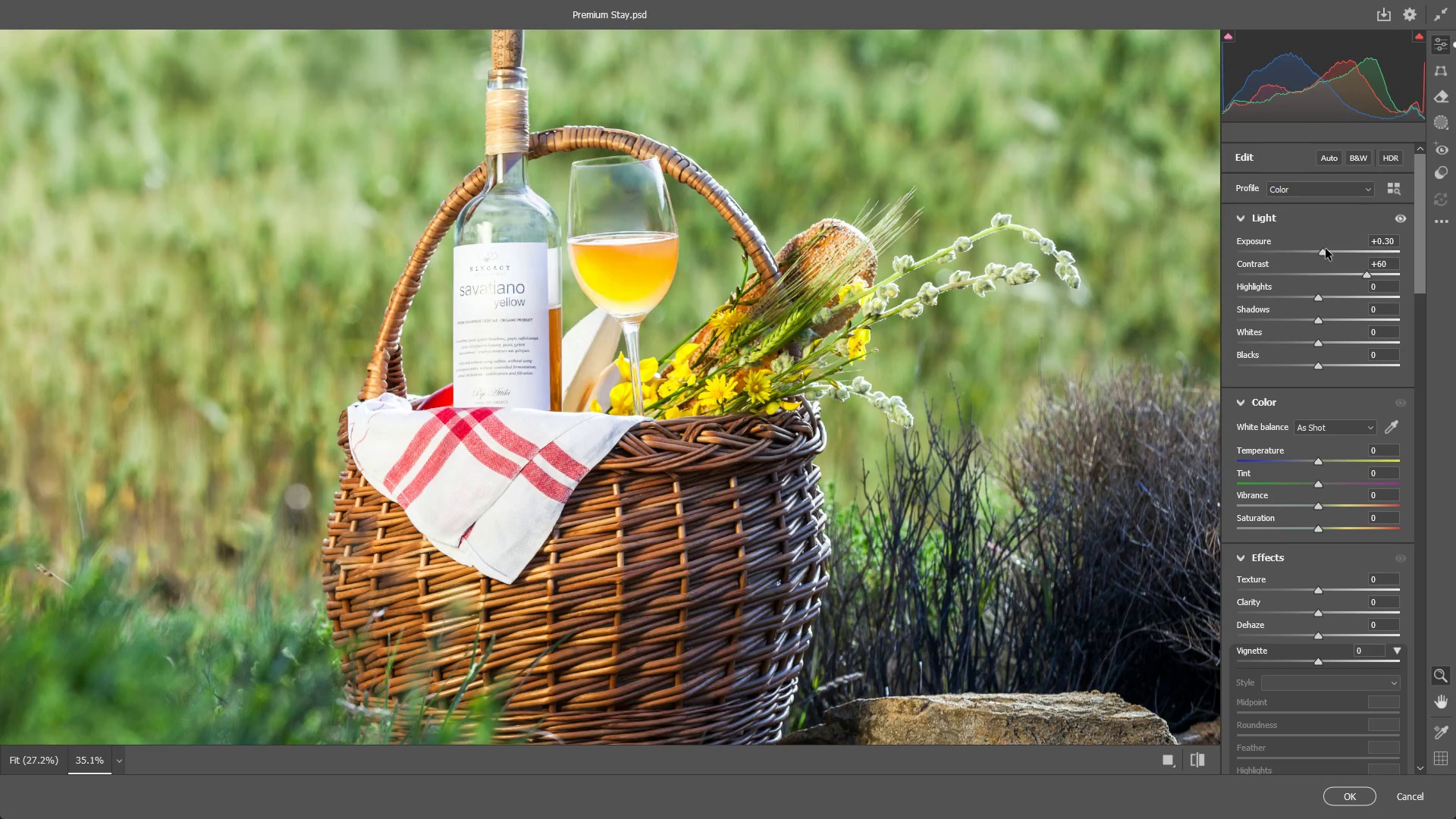 
key(Control+Z)
 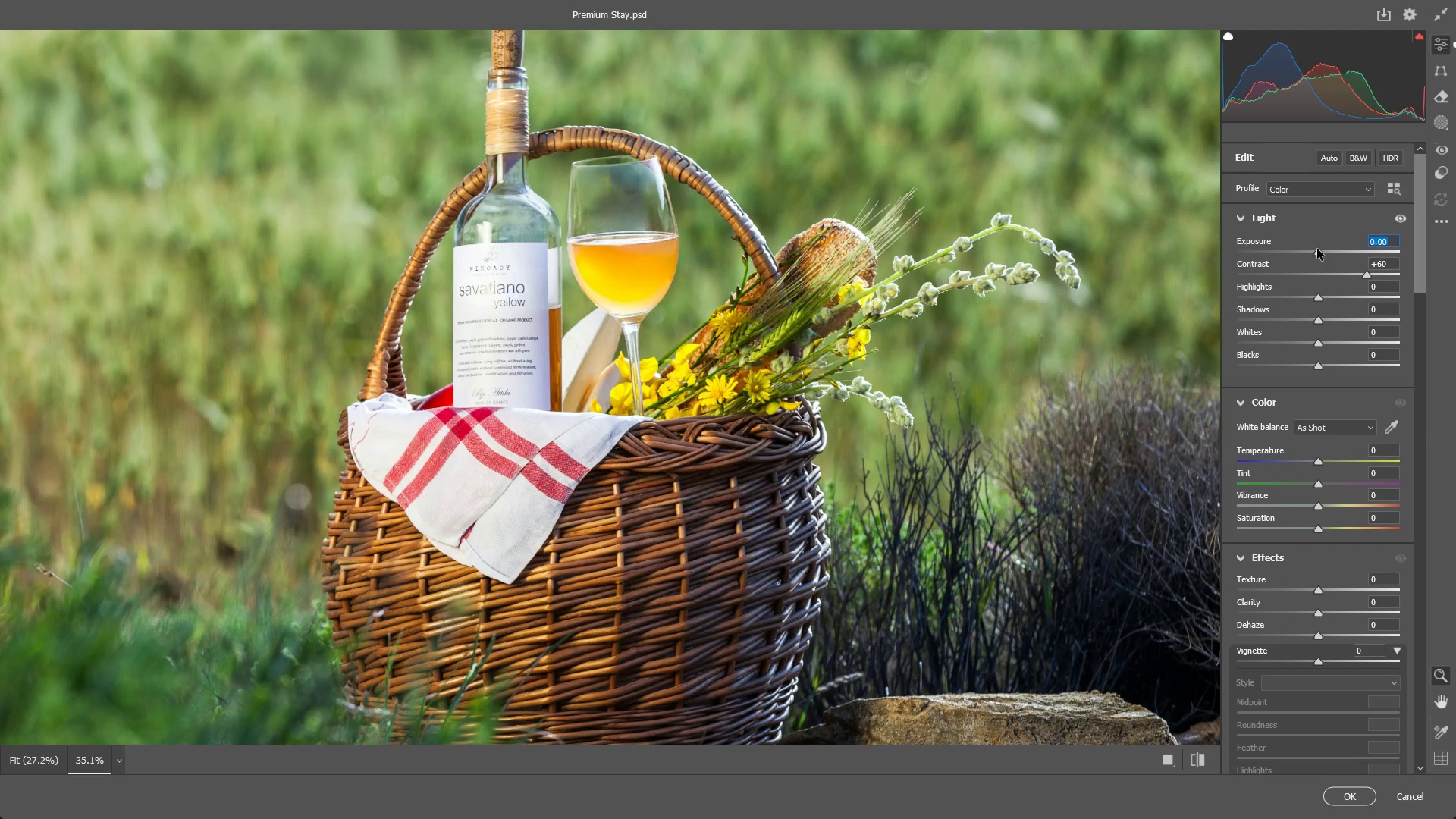 
left_click_drag(start_coordinate=[1317, 257], to_coordinate=[1296, 259])
 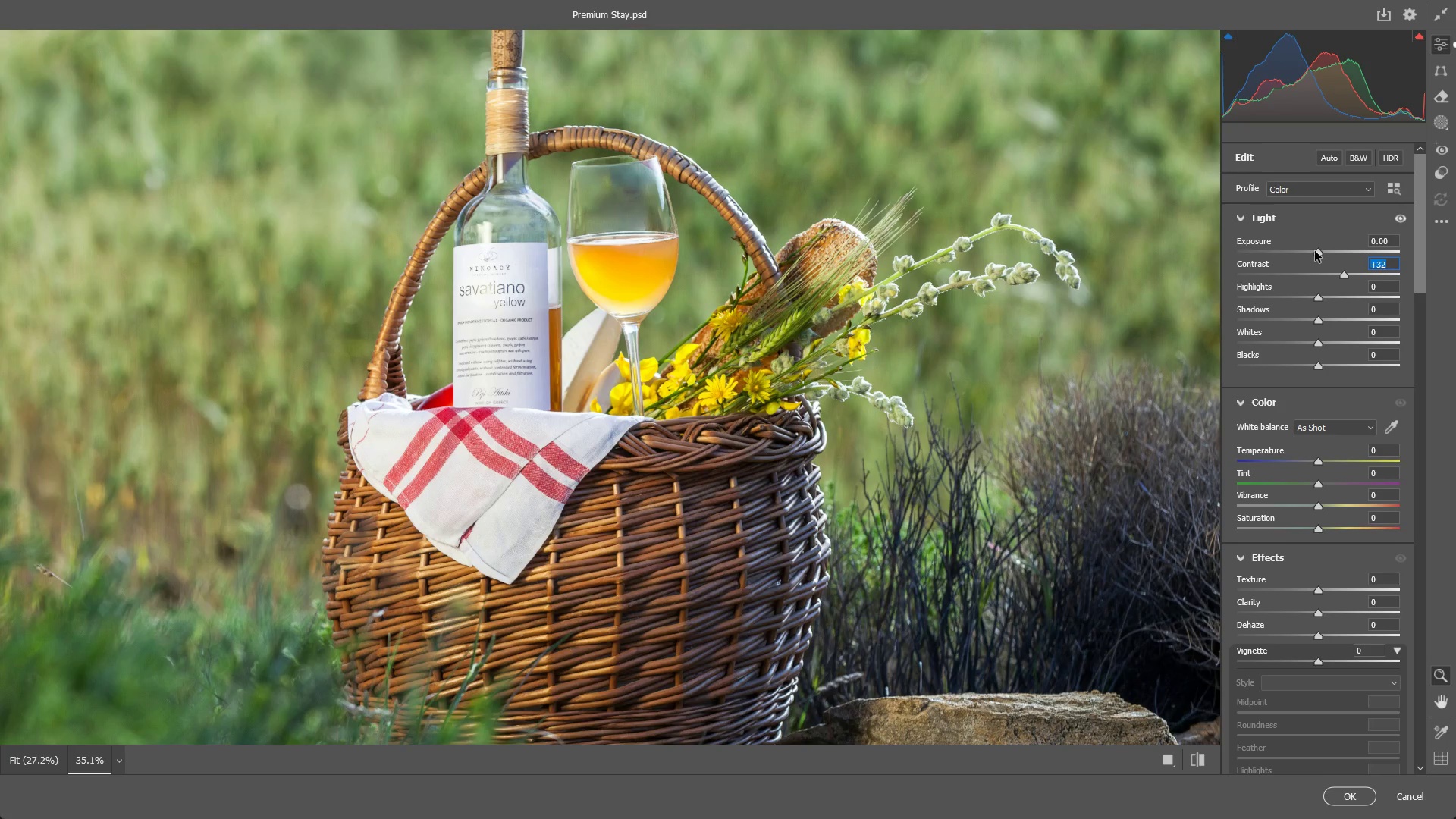 
left_click_drag(start_coordinate=[1315, 251], to_coordinate=[1305, 249])
 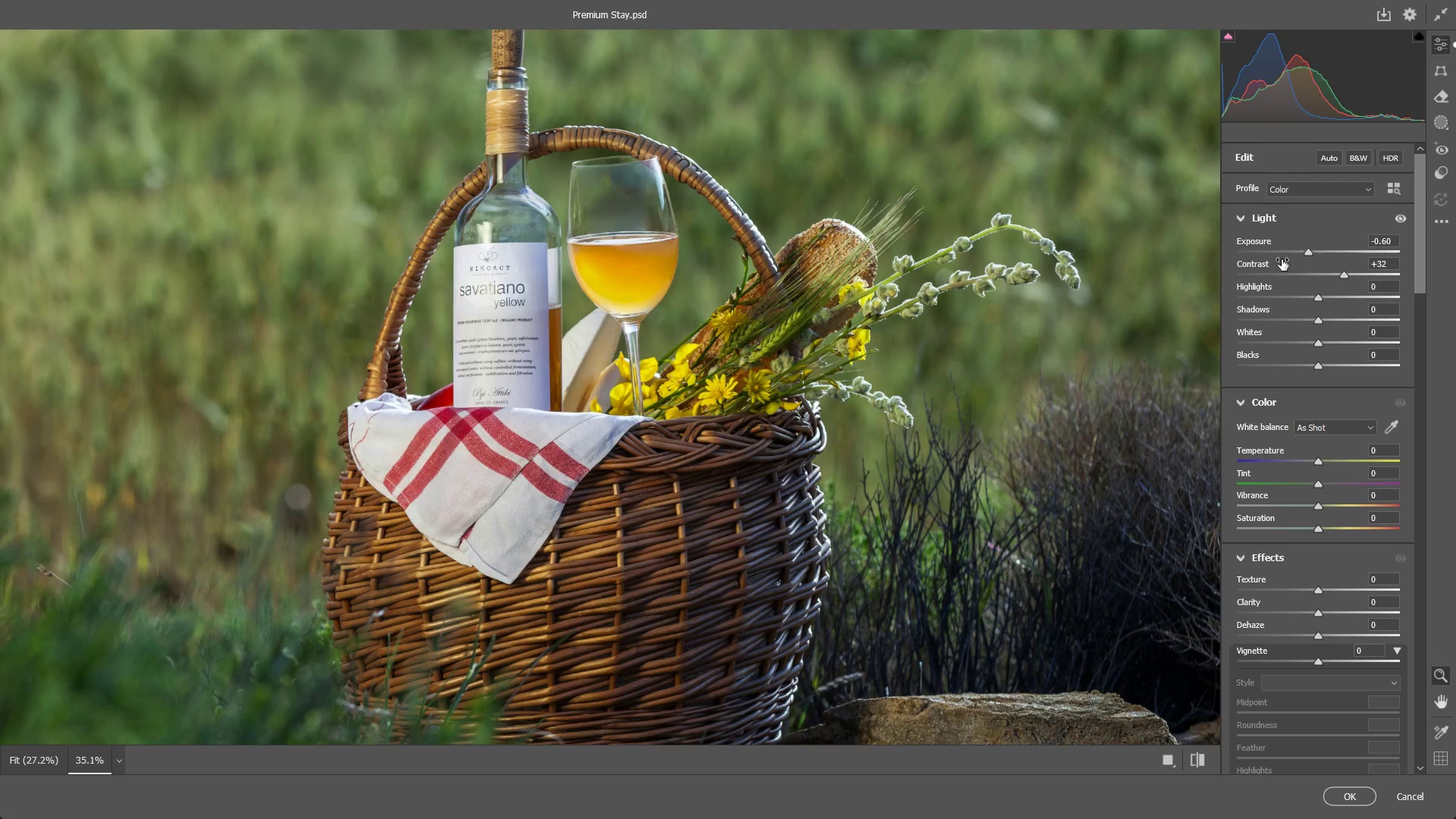 
key(Control+ControlLeft)
 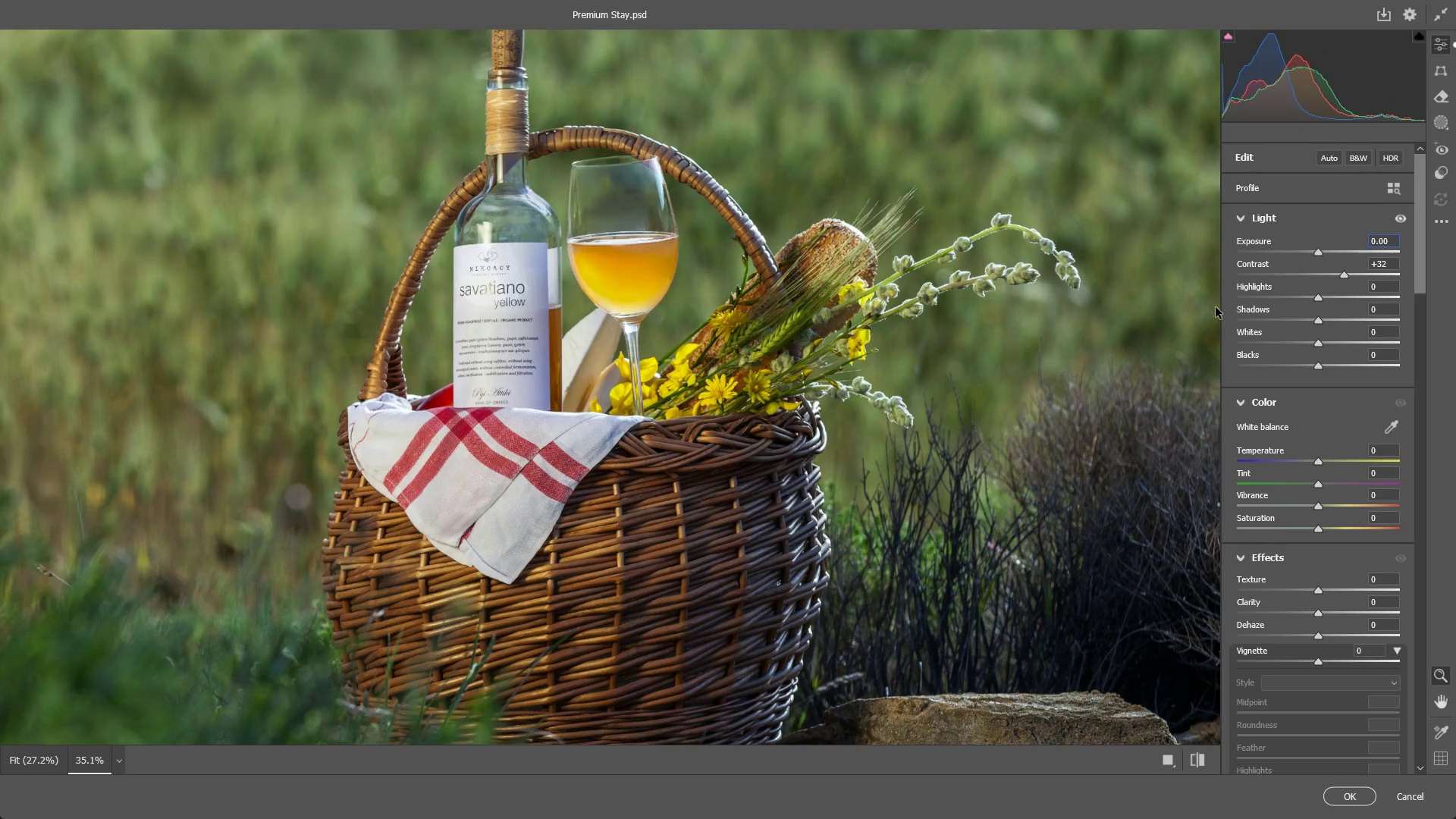 
key(Control+Z)
 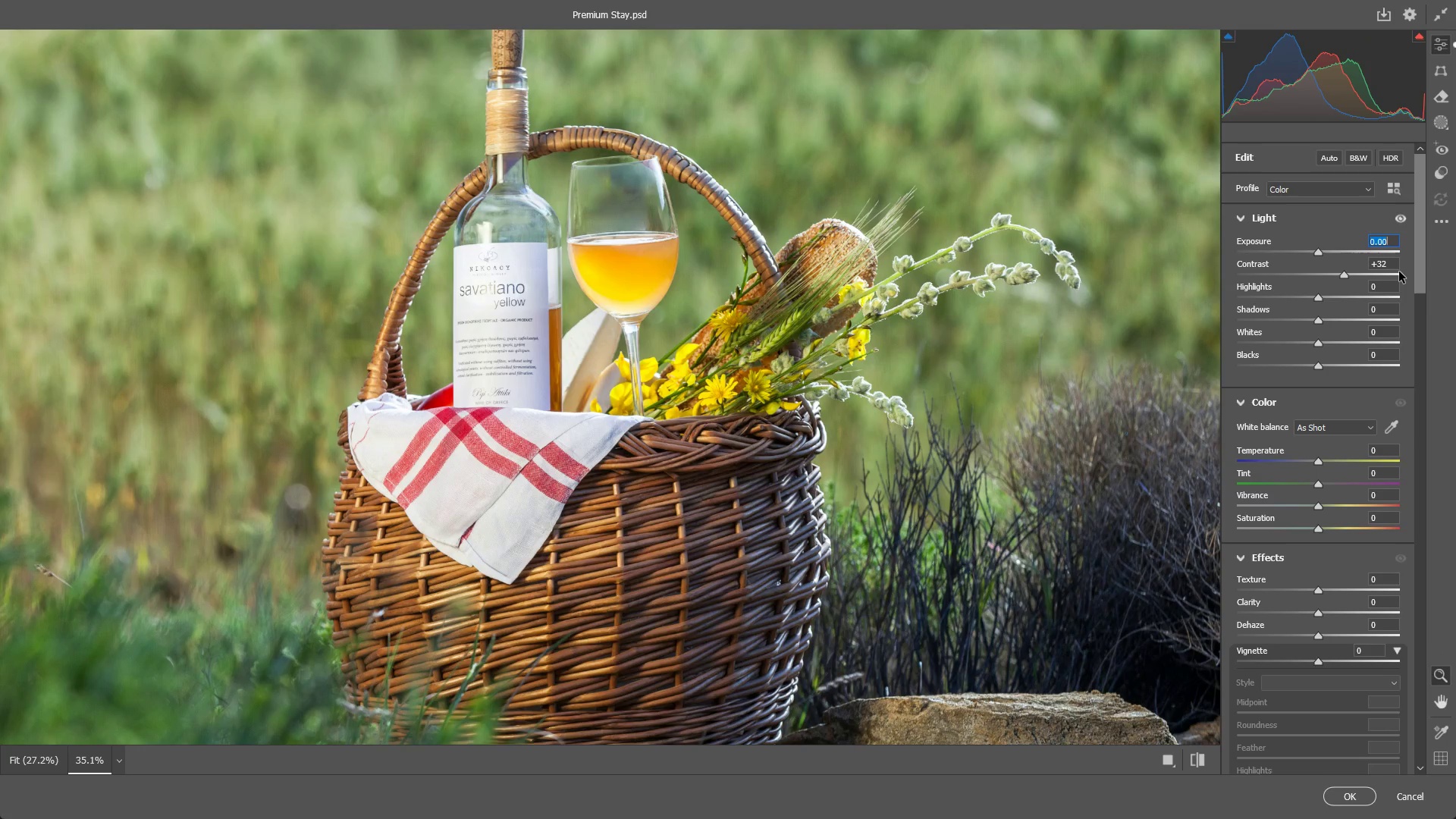 
key(Numpad5)
 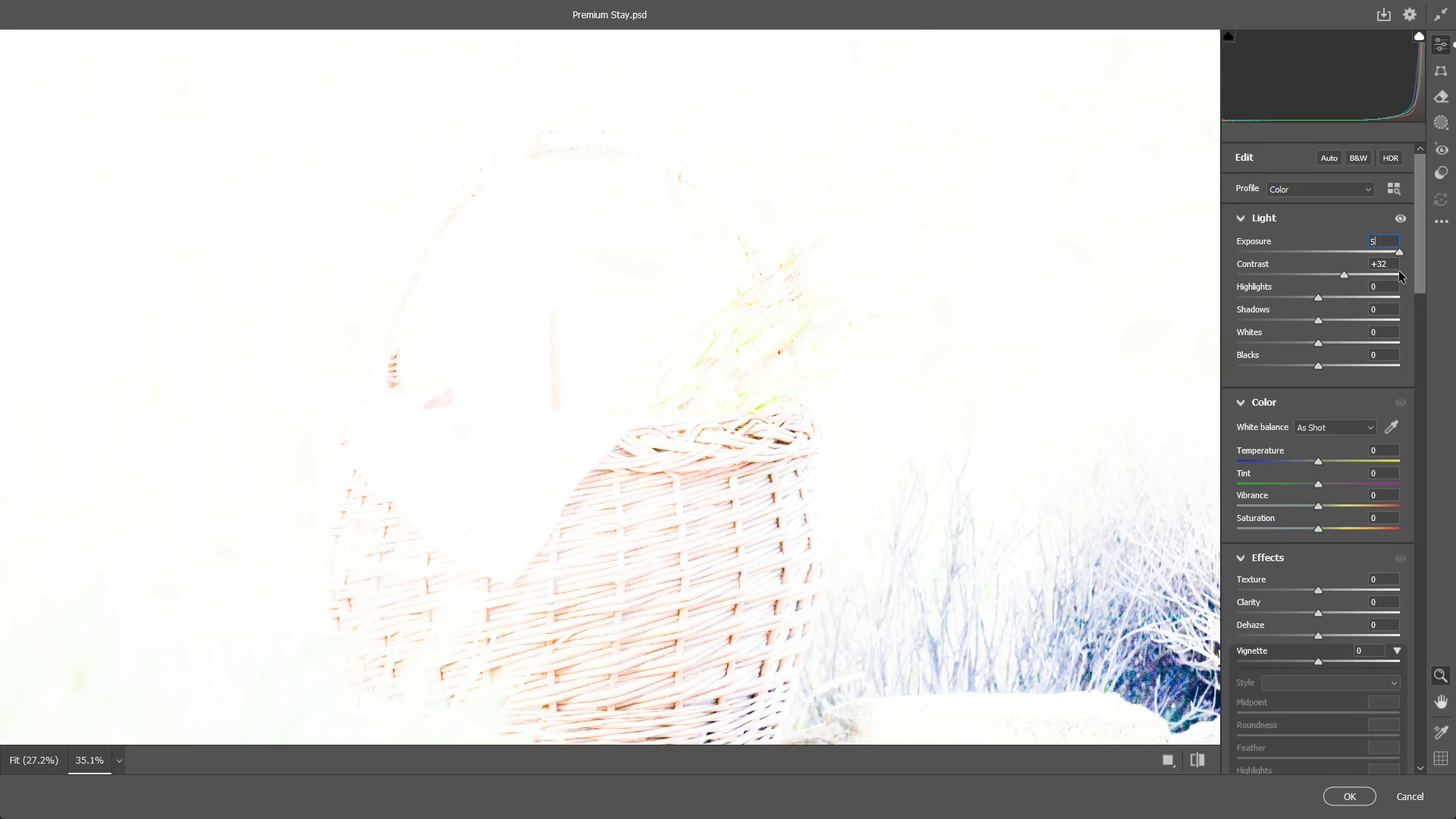 
key(NumpadEnter)
 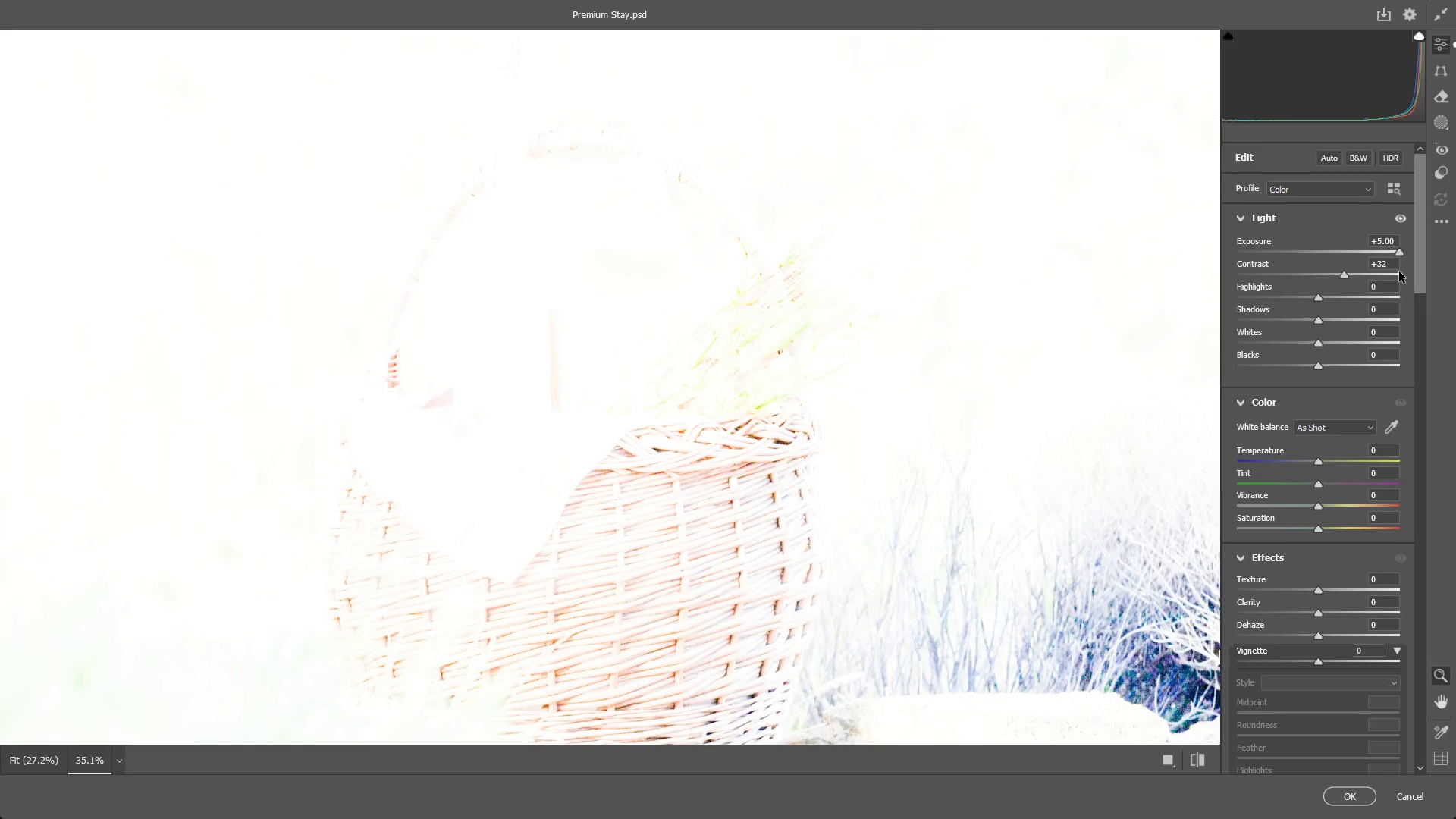 
key(Control+Z)
 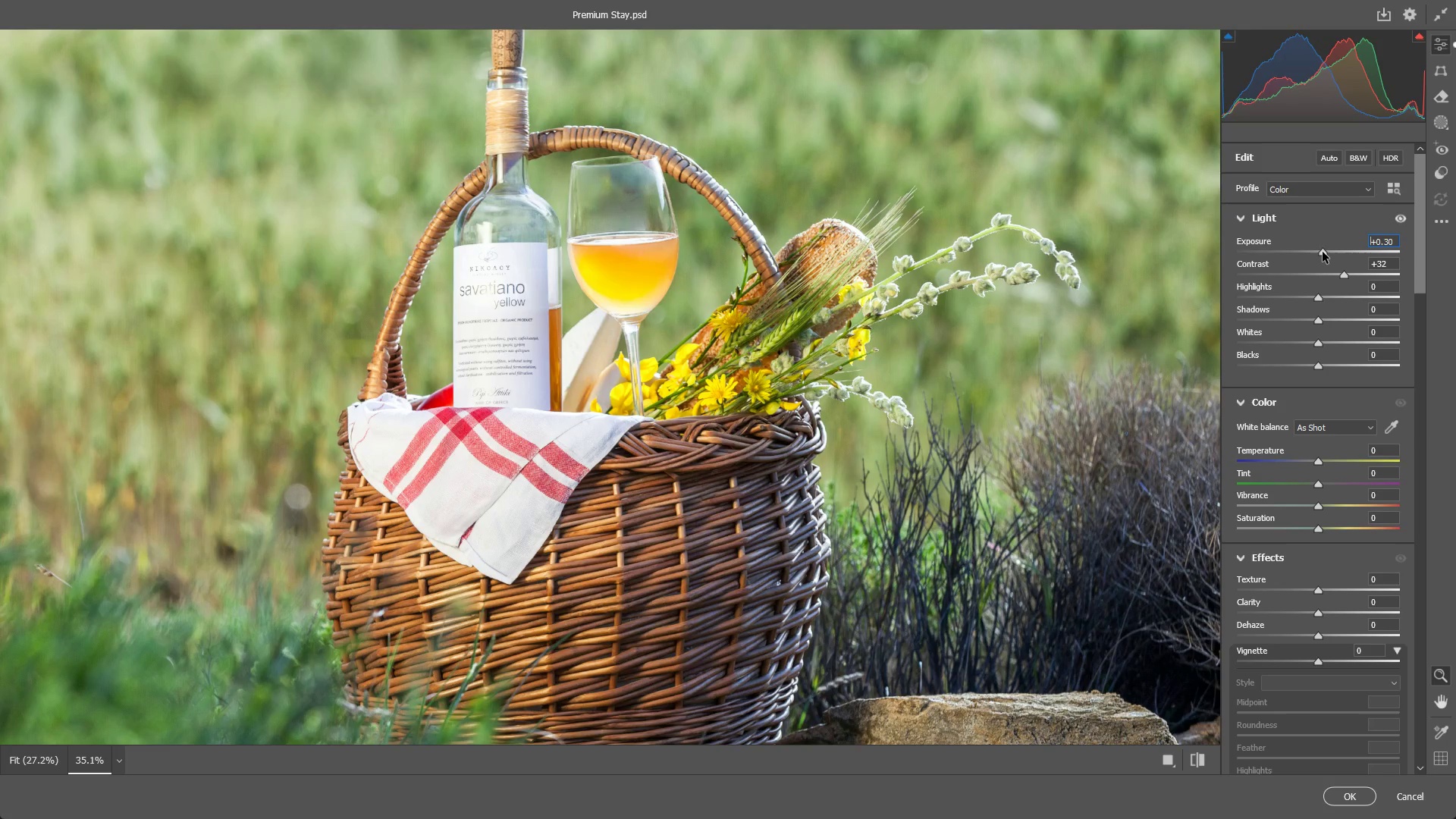 
wait(5.56)
 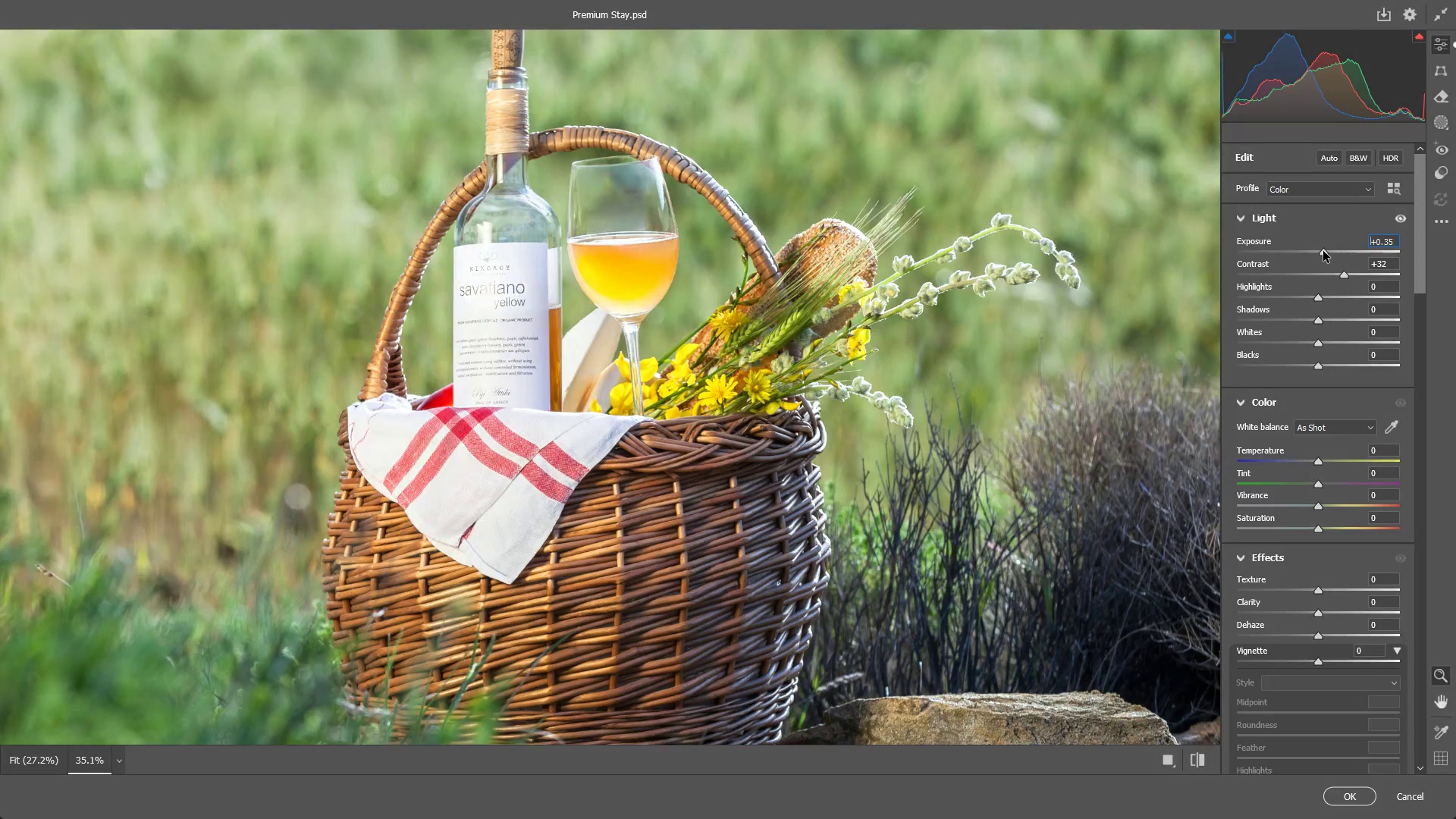 
left_click([1323, 251])
 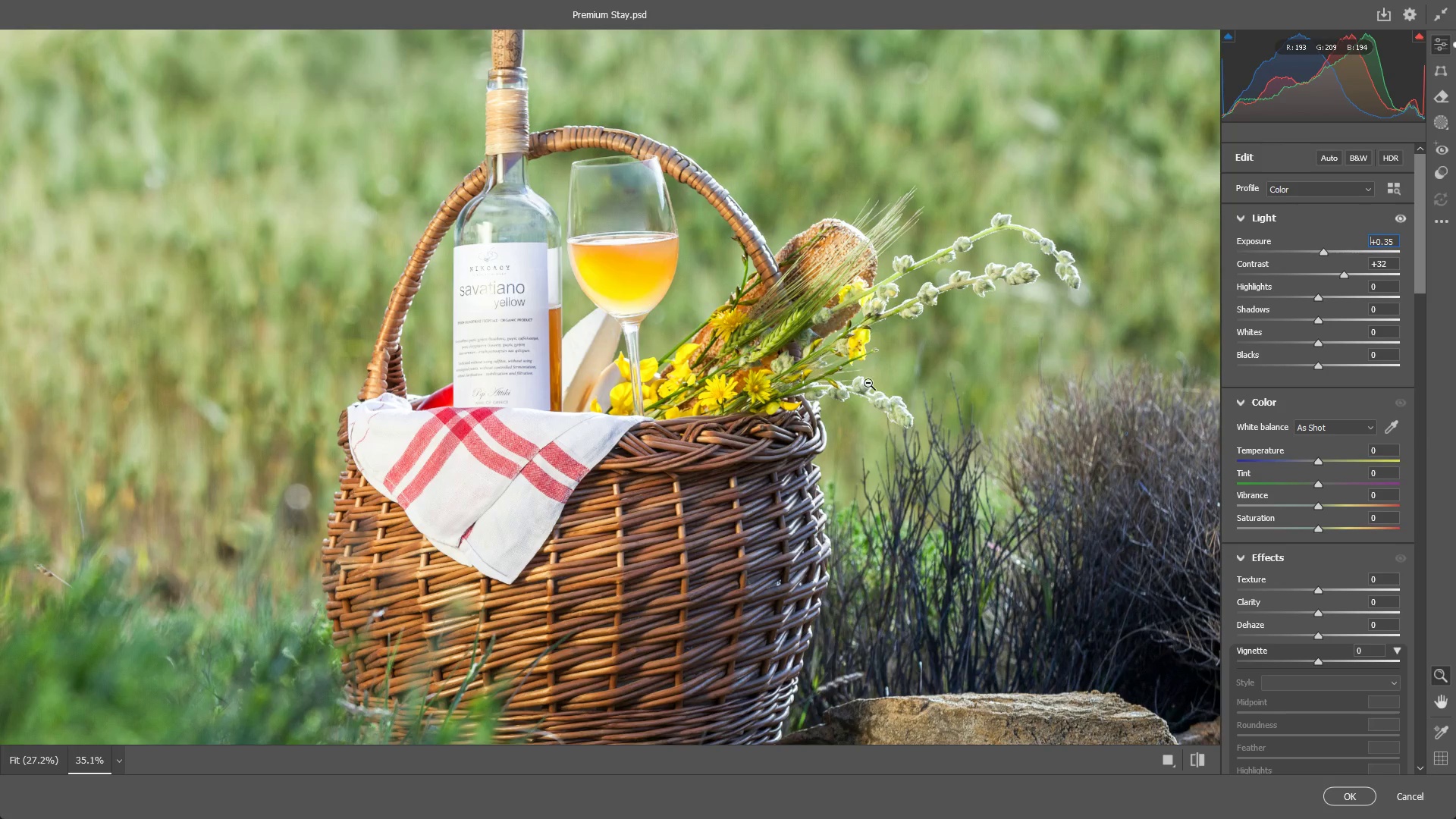 
left_click_drag(start_coordinate=[868, 382], to_coordinate=[759, 393])
 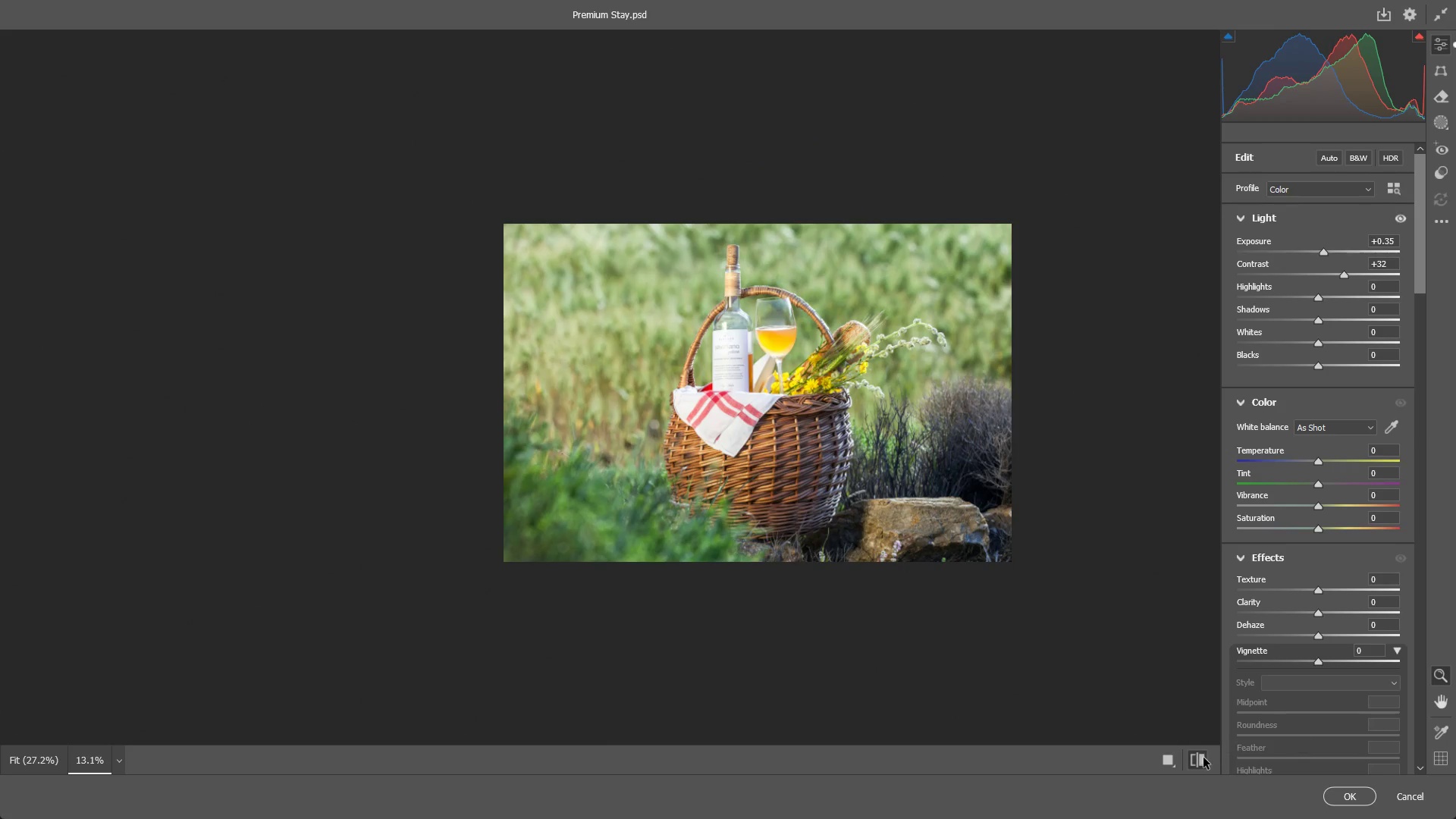 
double_click([1204, 761])
 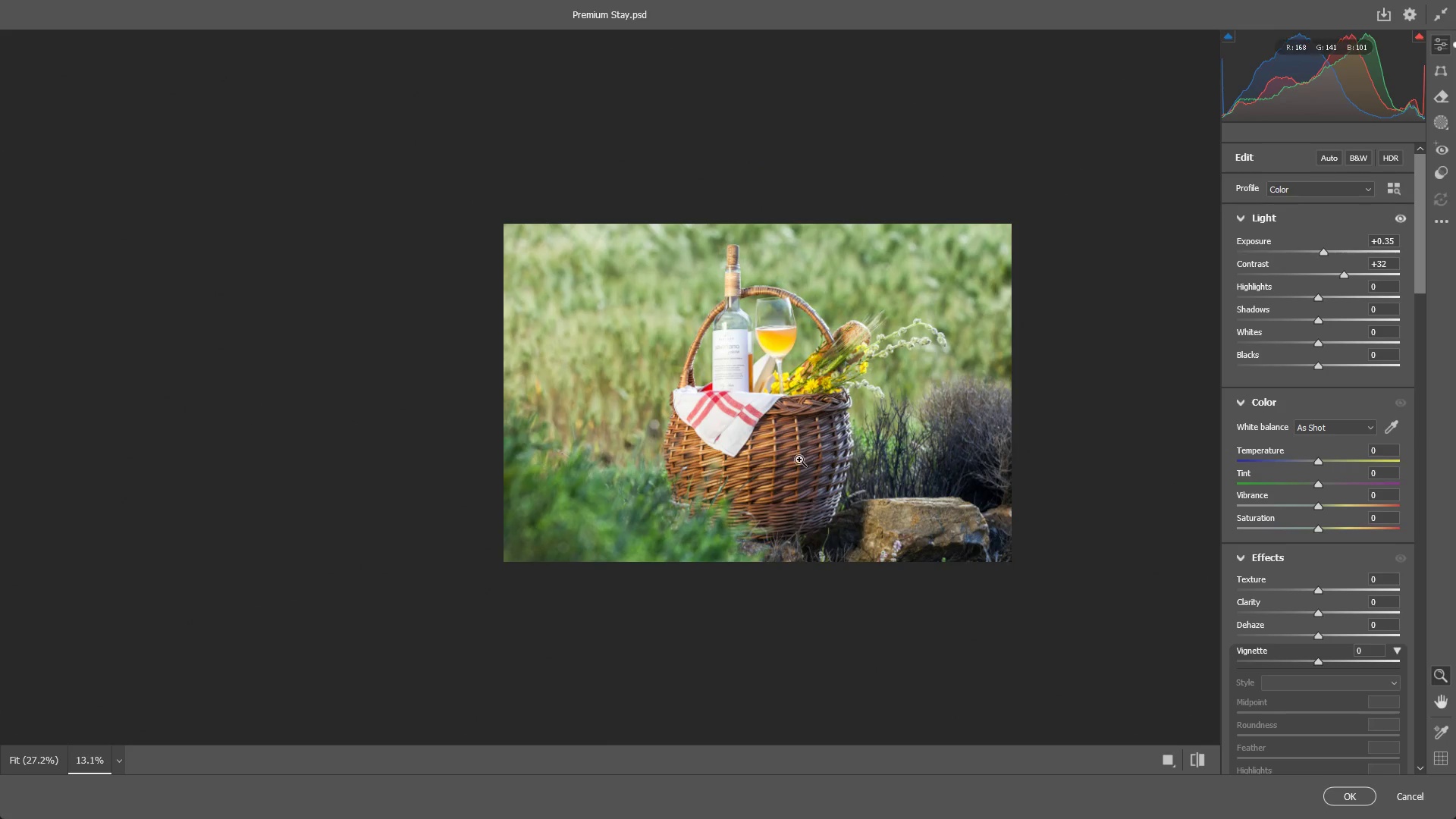 
left_click_drag(start_coordinate=[758, 429], to_coordinate=[795, 429])
 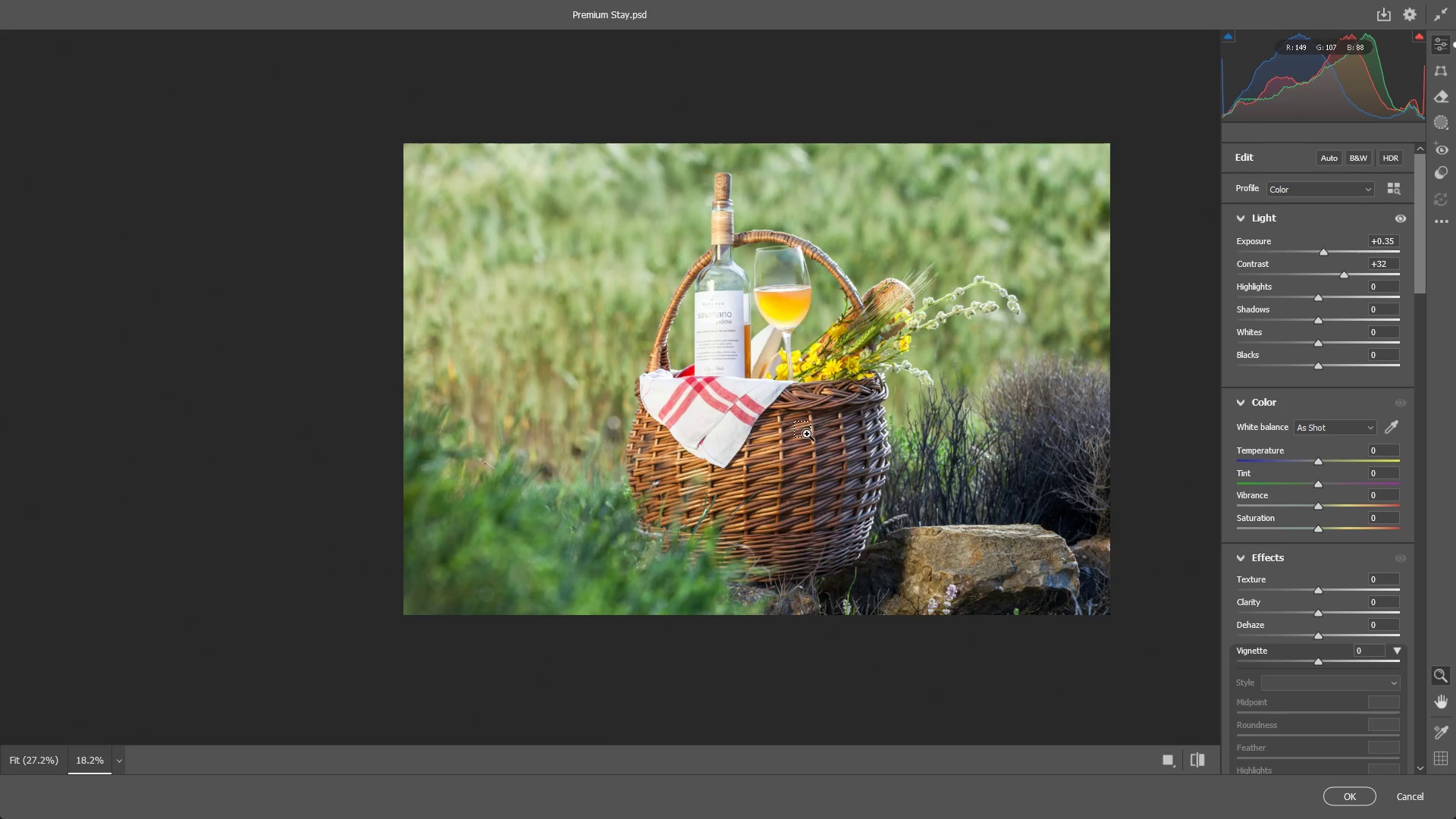 
key(Control+Z)
 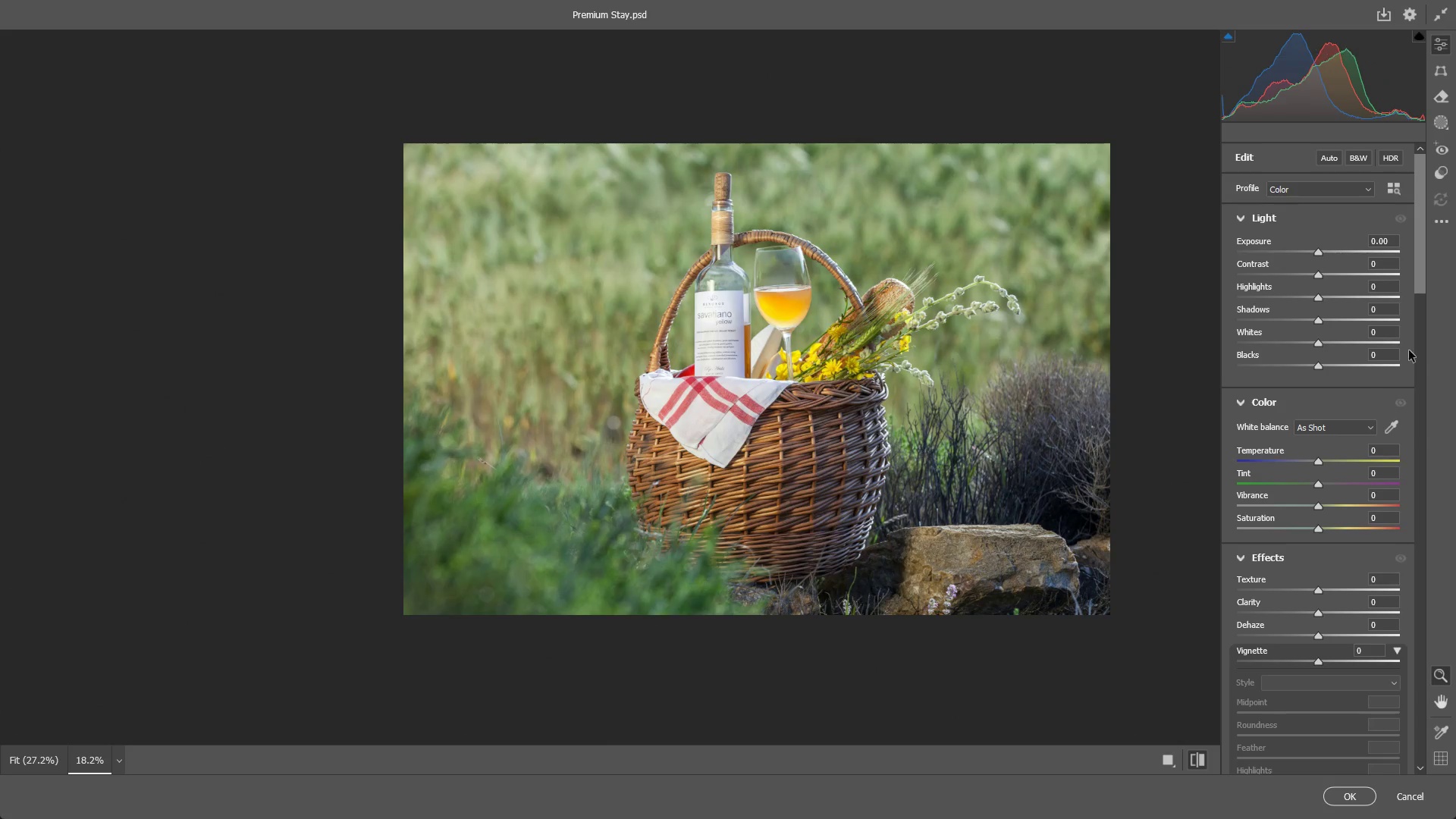 
key(Control+Z)
 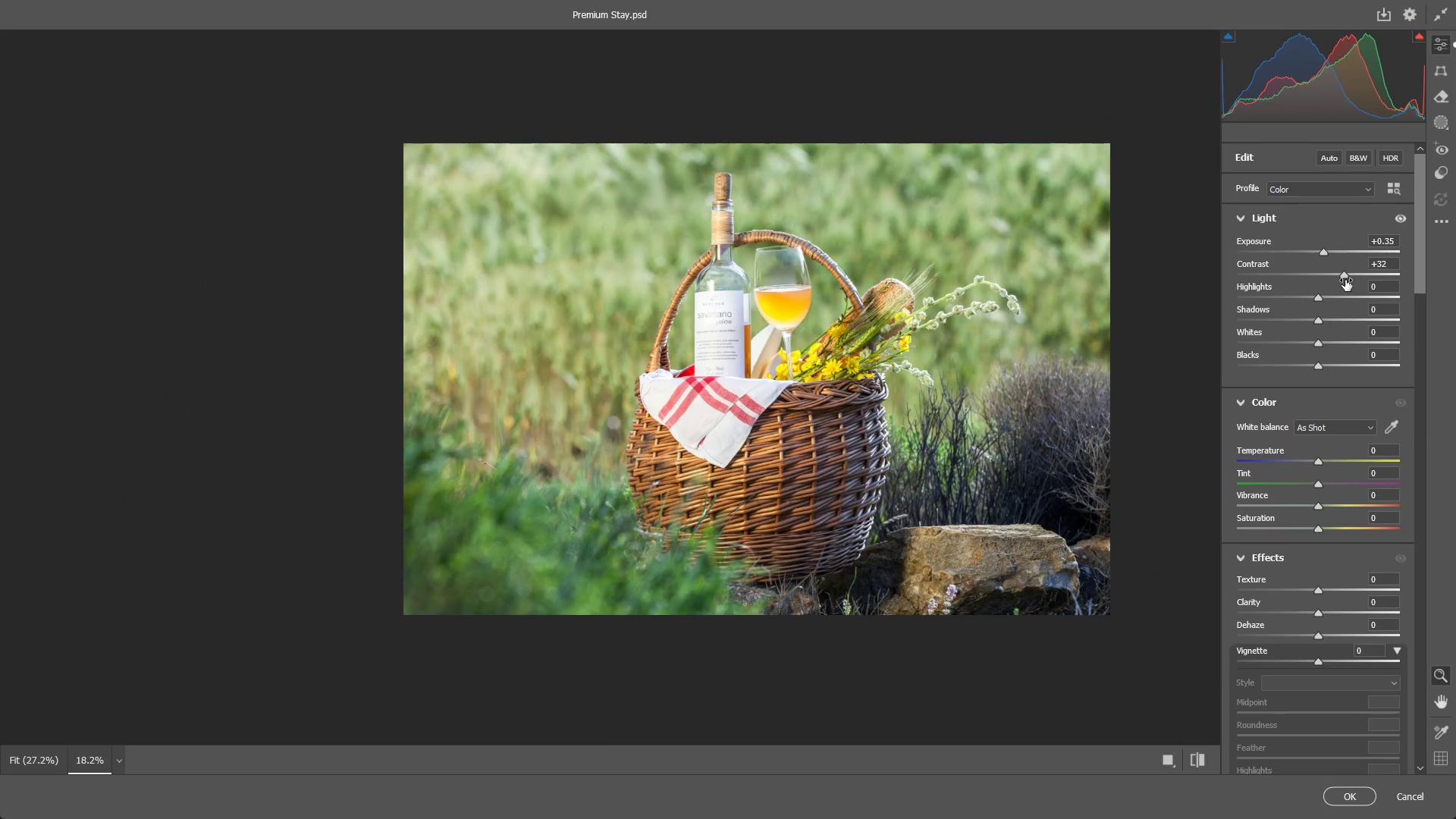 
left_click_drag(start_coordinate=[1345, 278], to_coordinate=[1365, 274])
 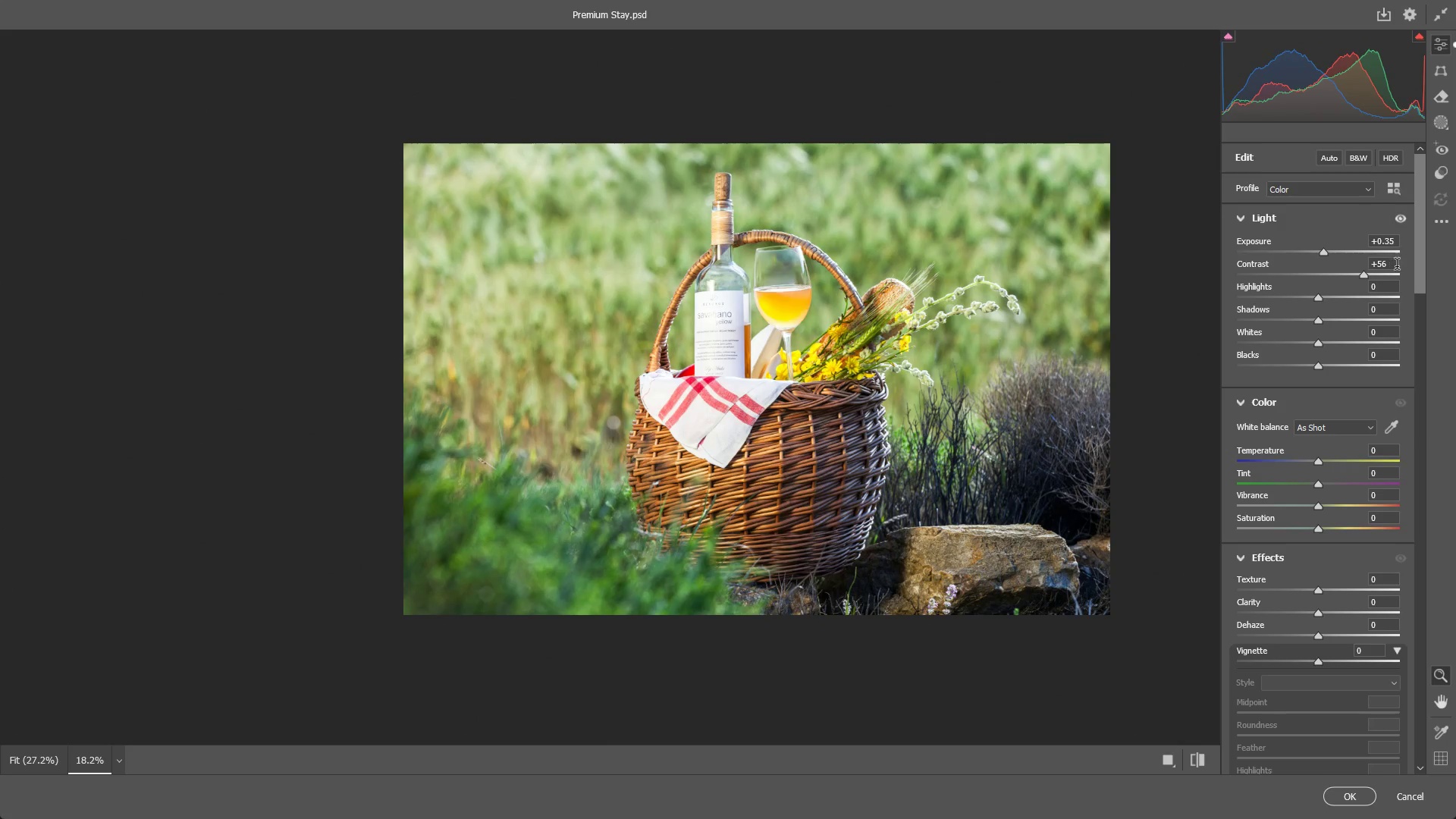 
left_click([1397, 266])
 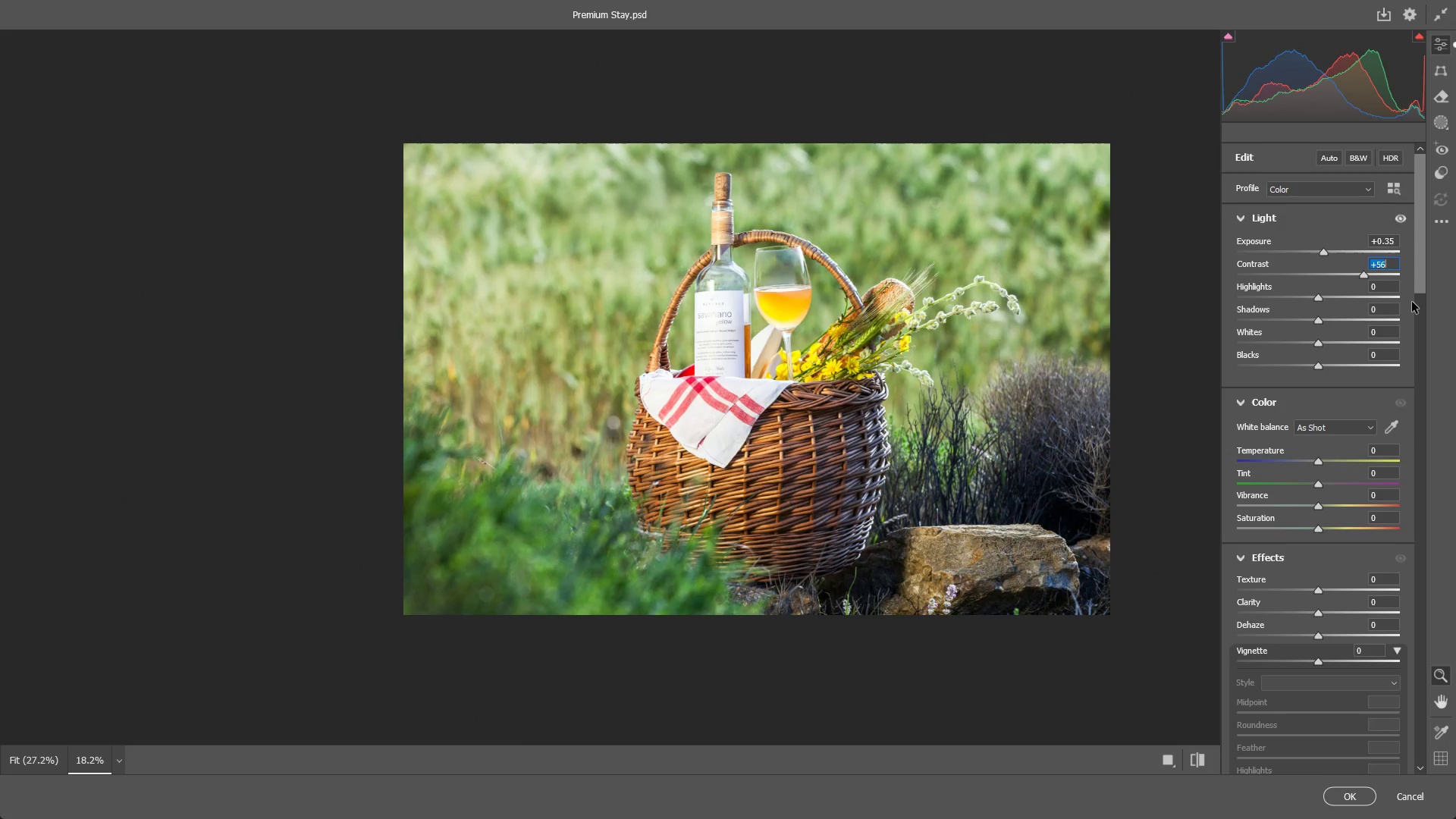 
key(NumpadAdd)
 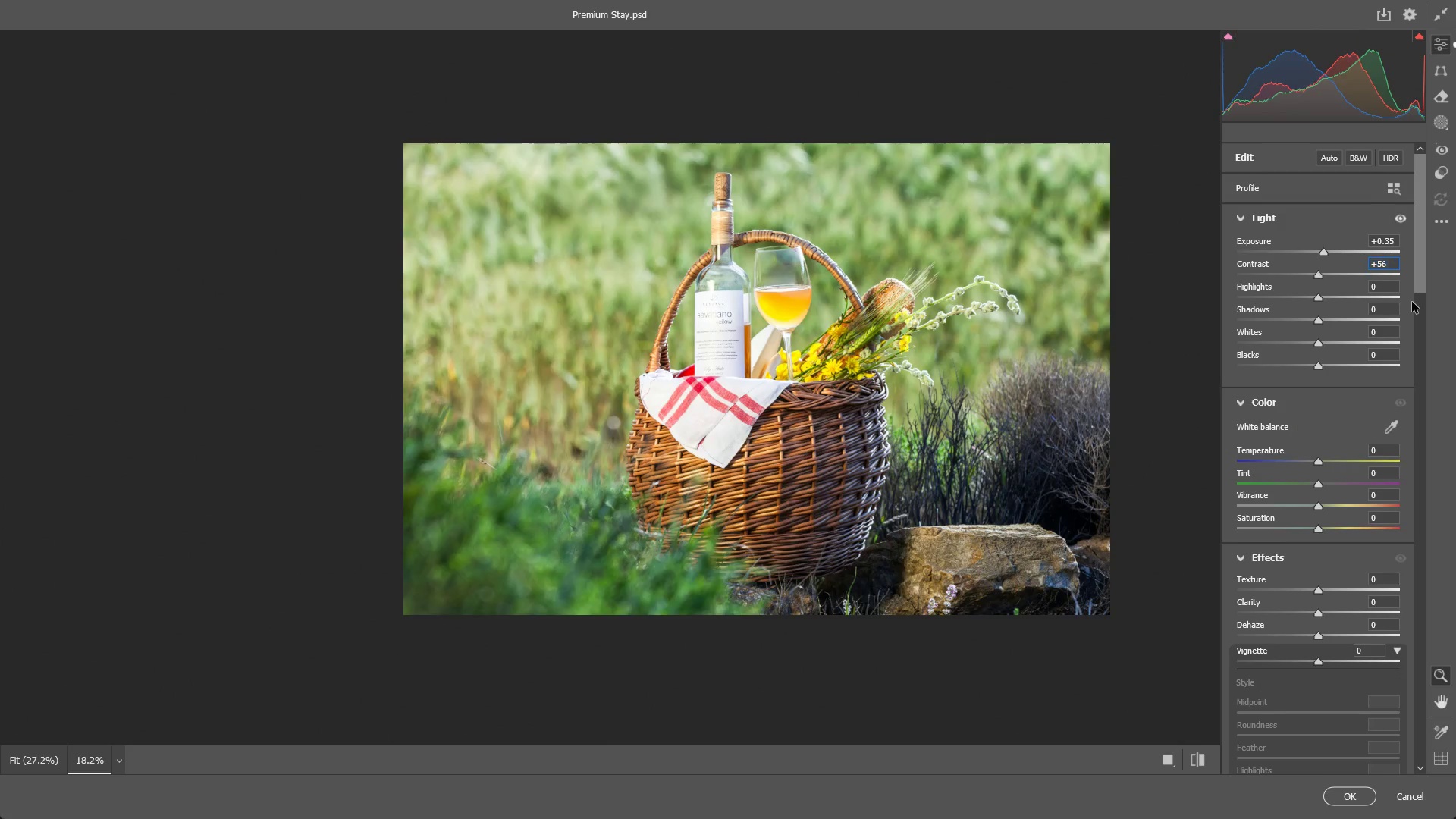 
key(Numpad6)
 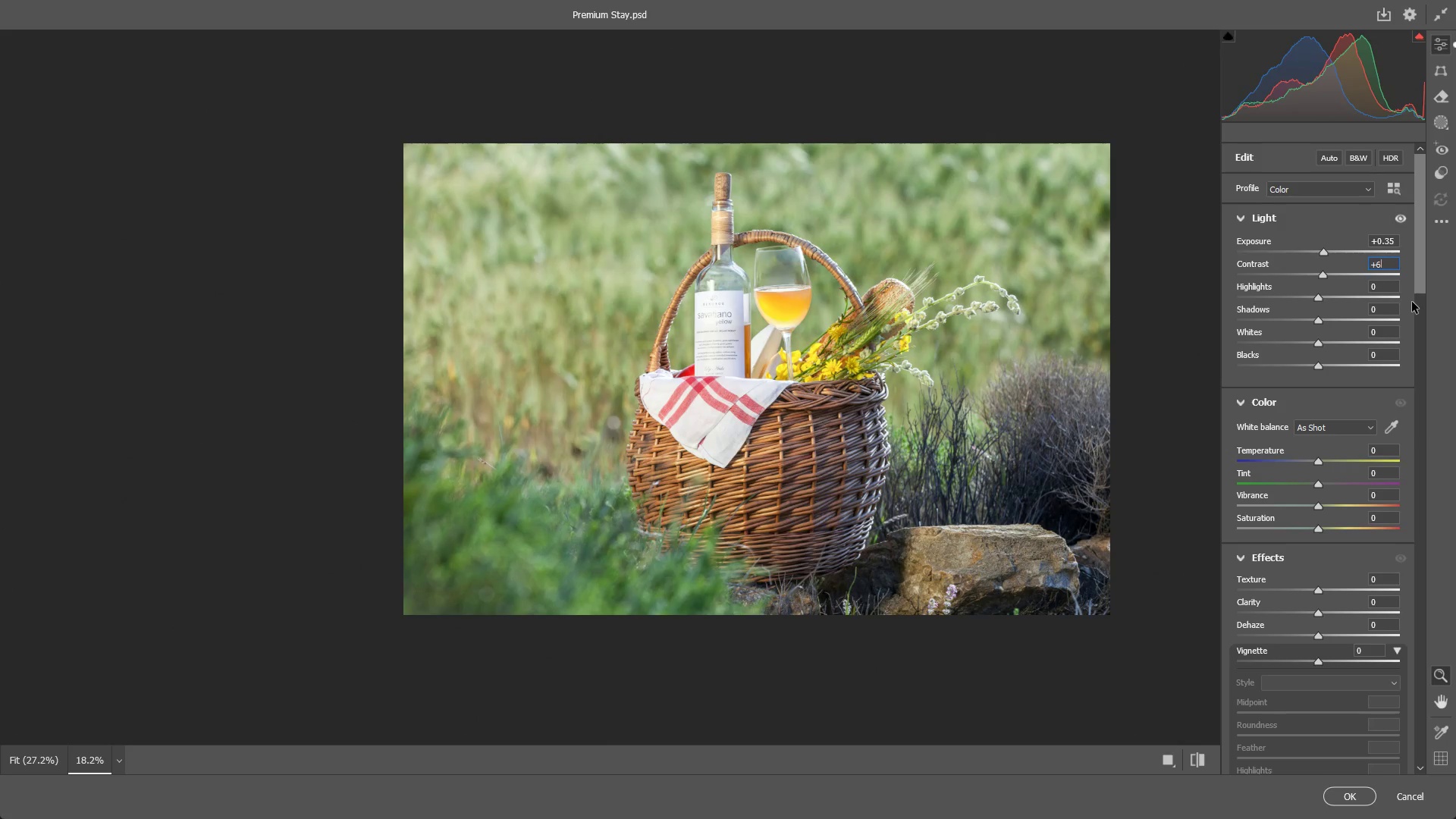 
key(Numpad0)
 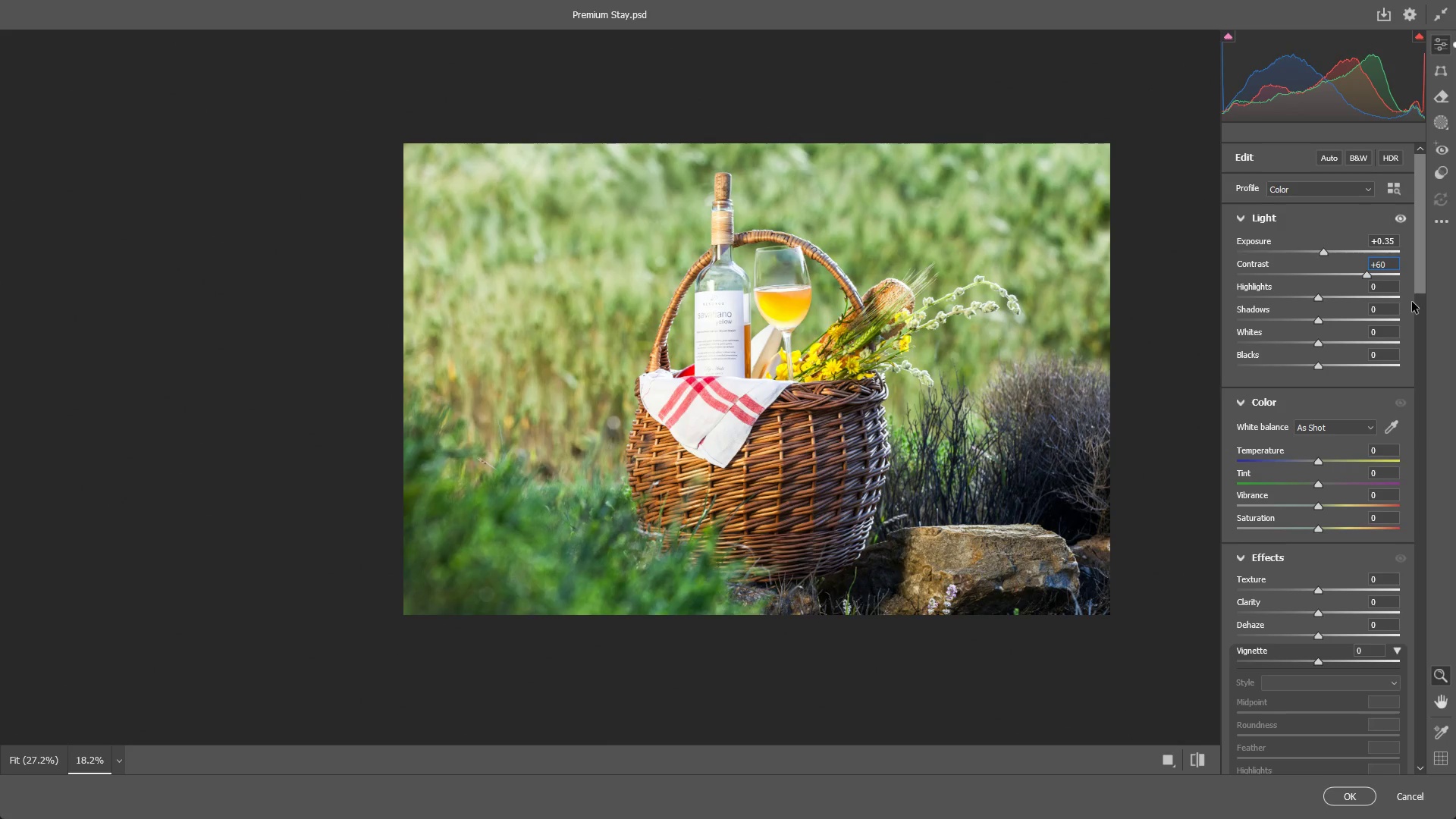 
key(NumpadEnter)
 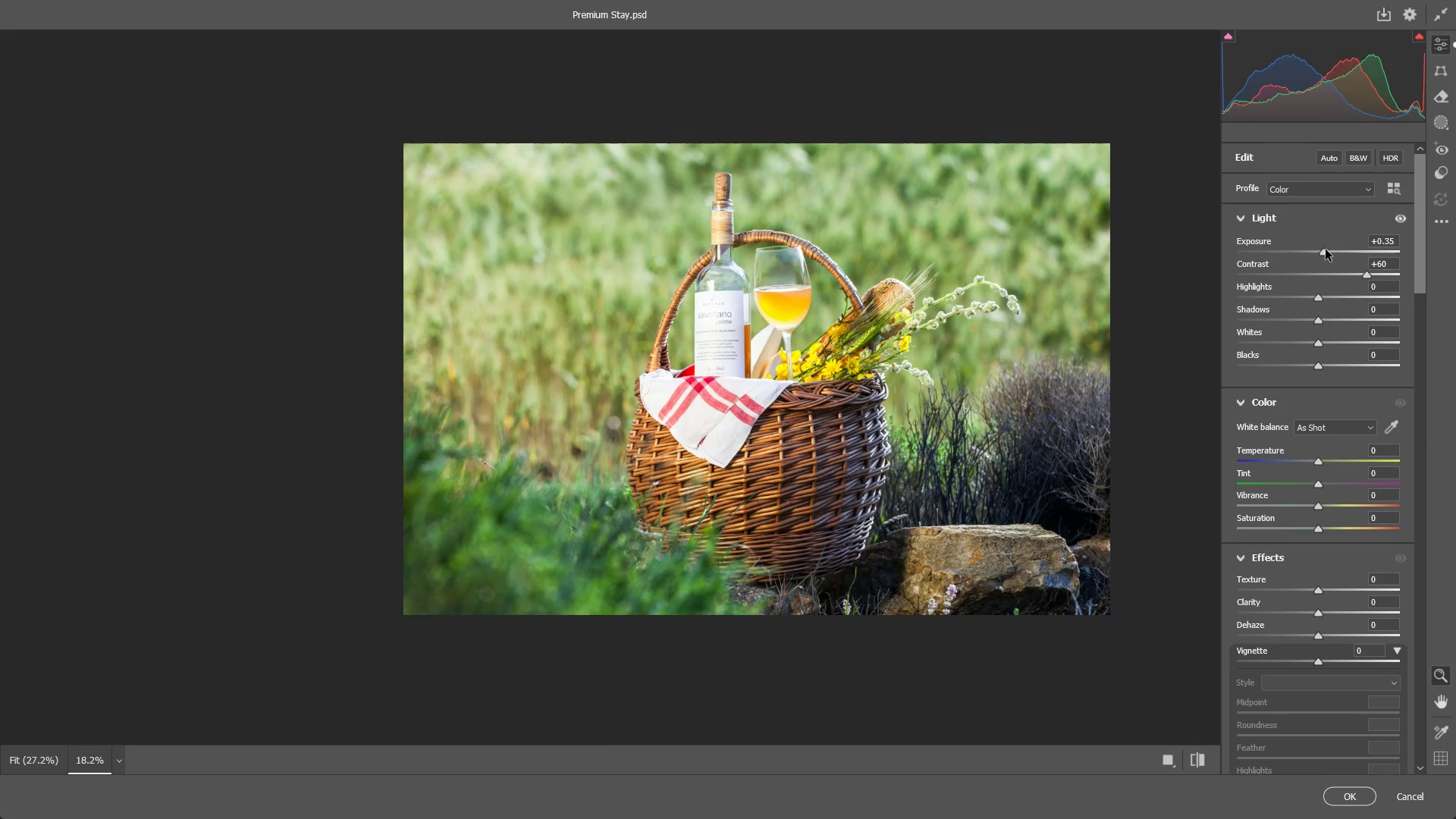 
double_click([1322, 253])
 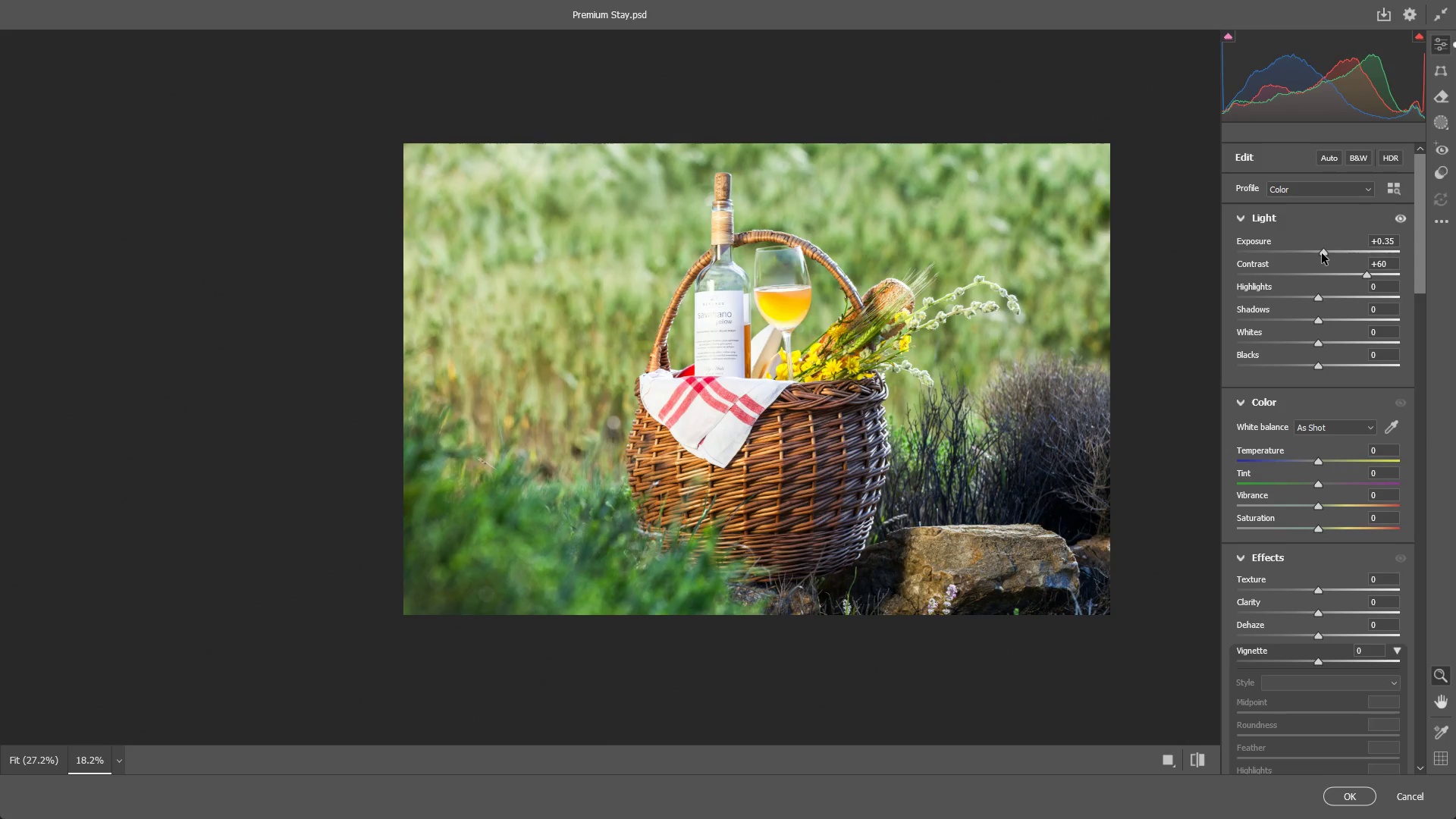 
triple_click([1322, 253])
 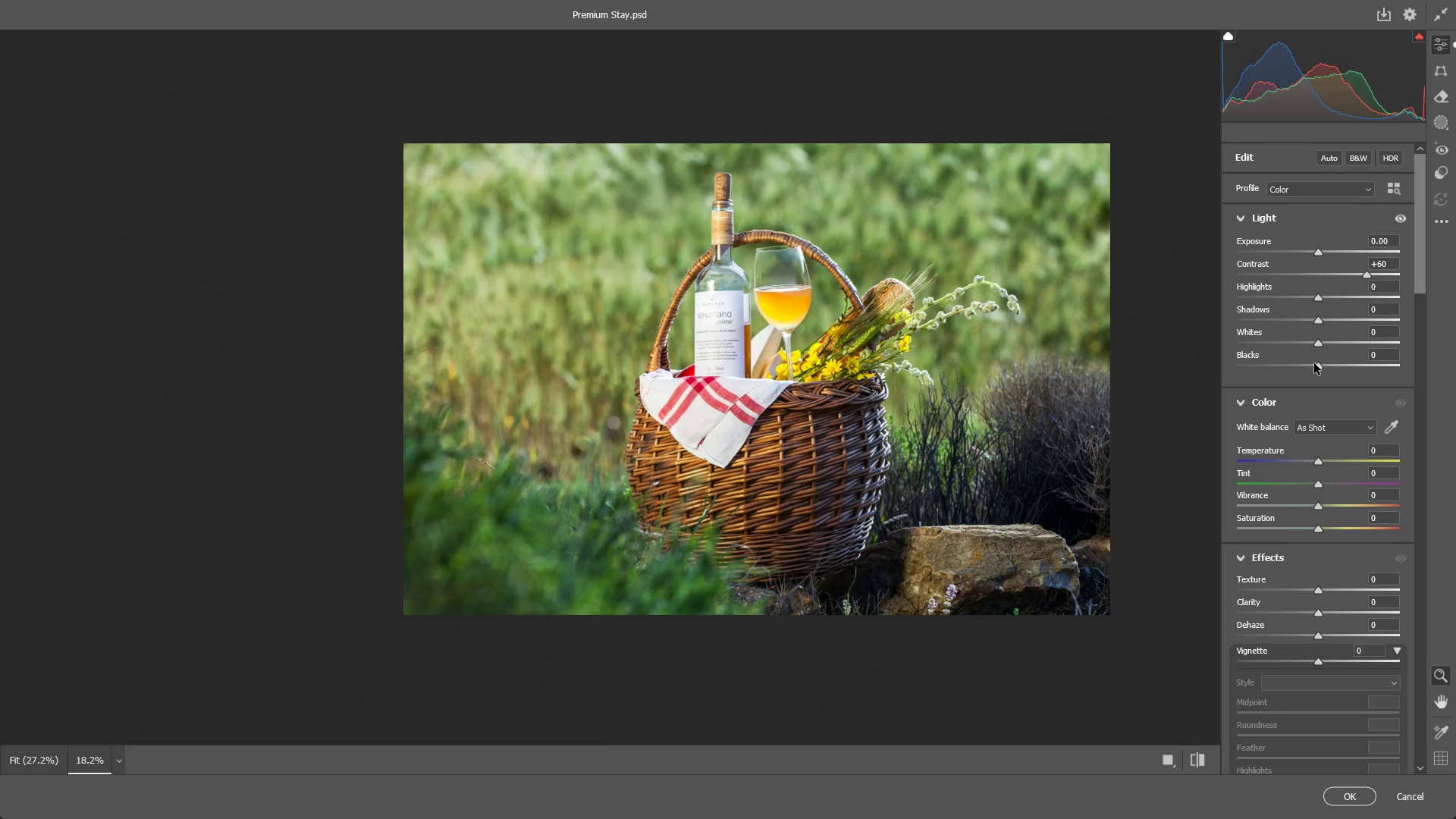 
left_click_drag(start_coordinate=[1315, 364], to_coordinate=[1301, 360])
 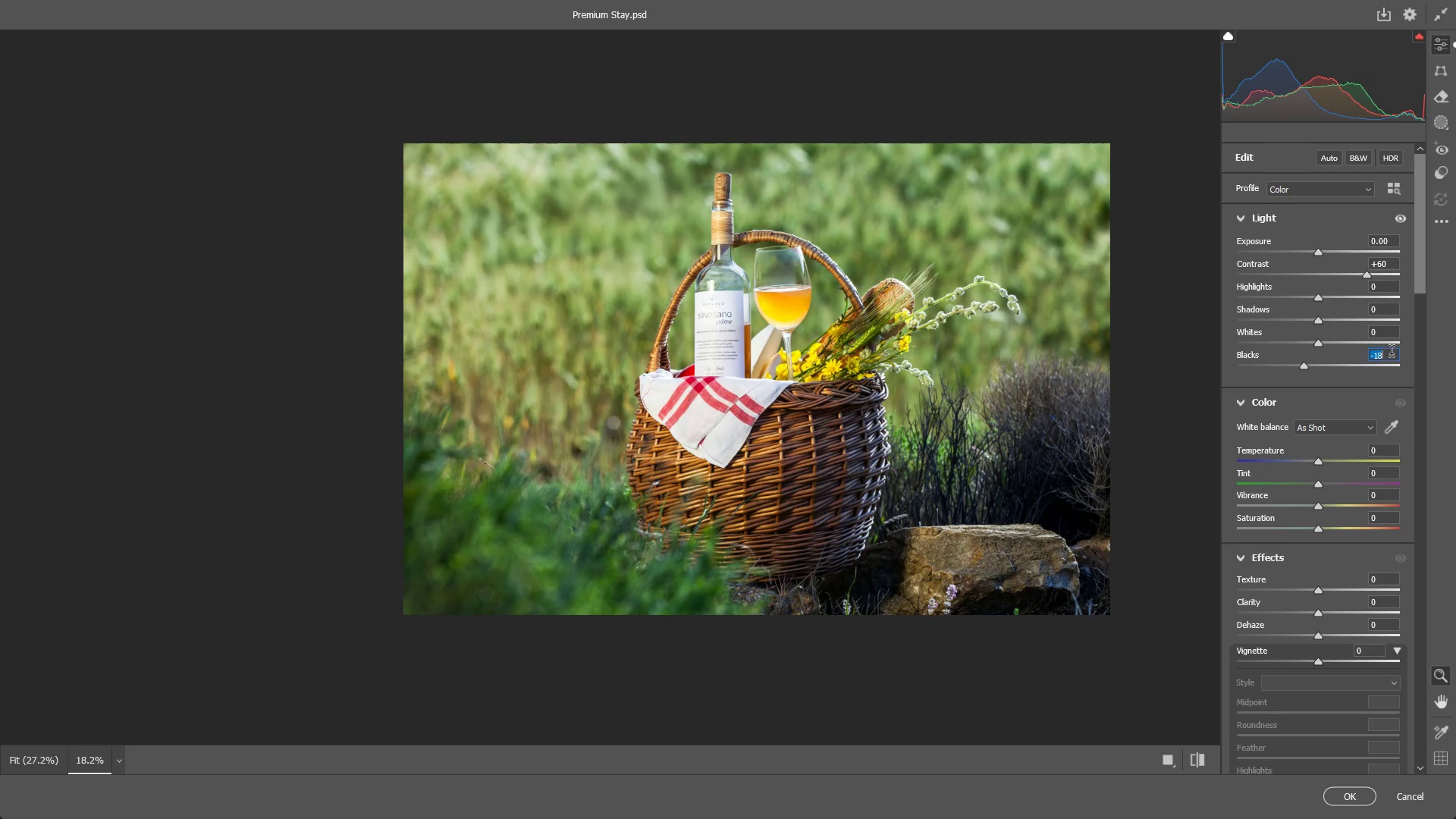 
double_click([1395, 359])
 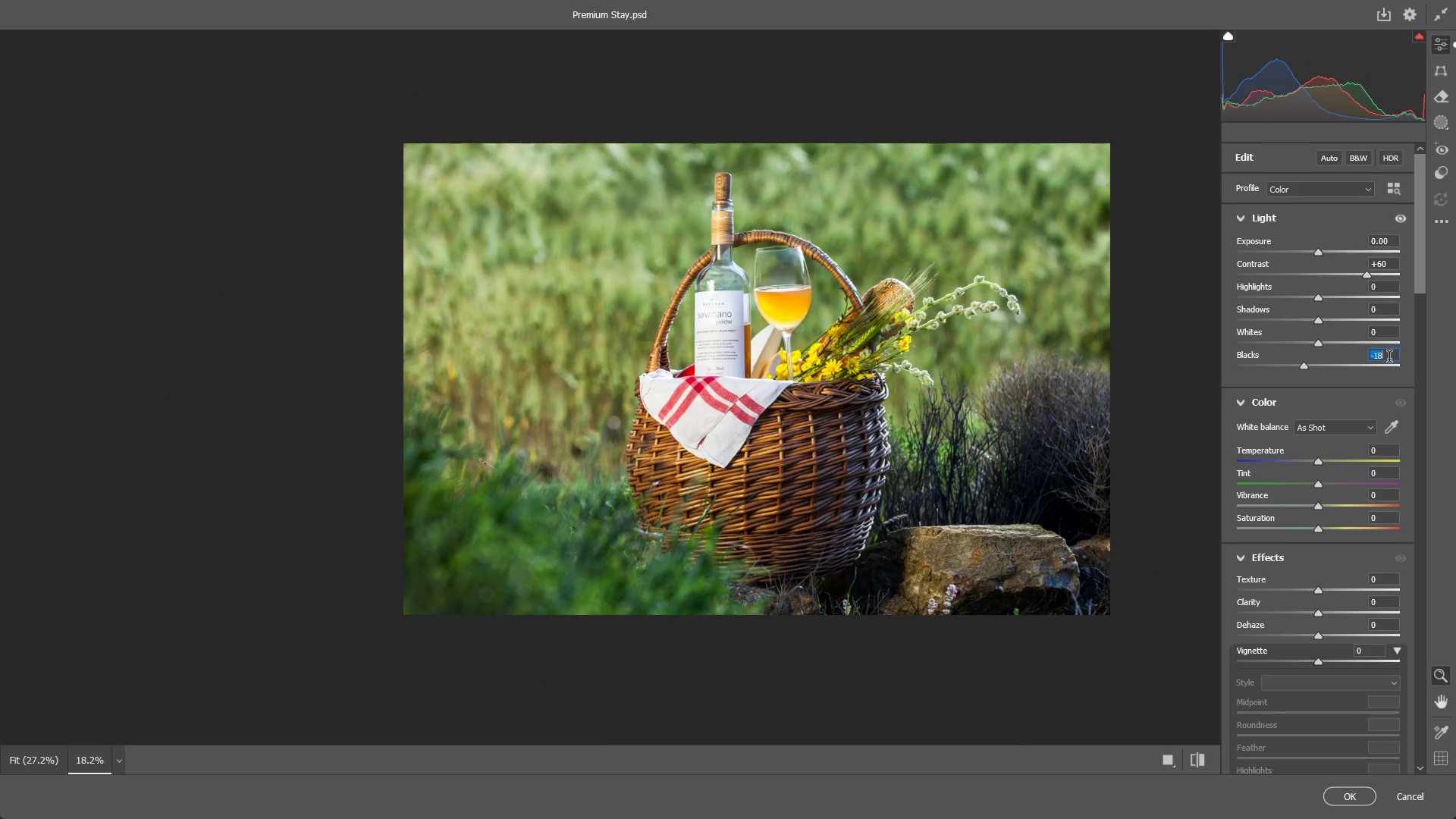 
key(Backspace)
 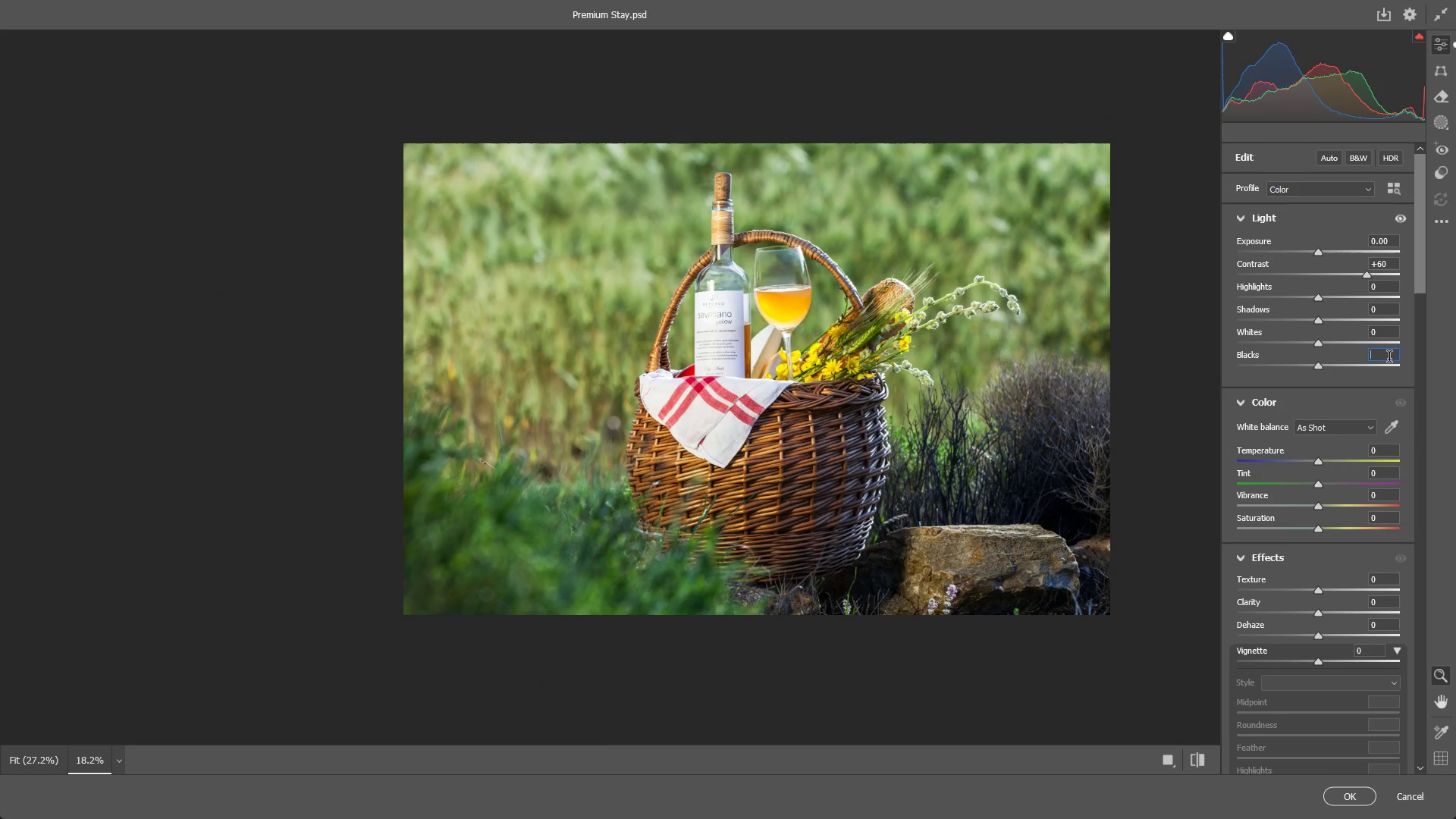 
key(Minus)
 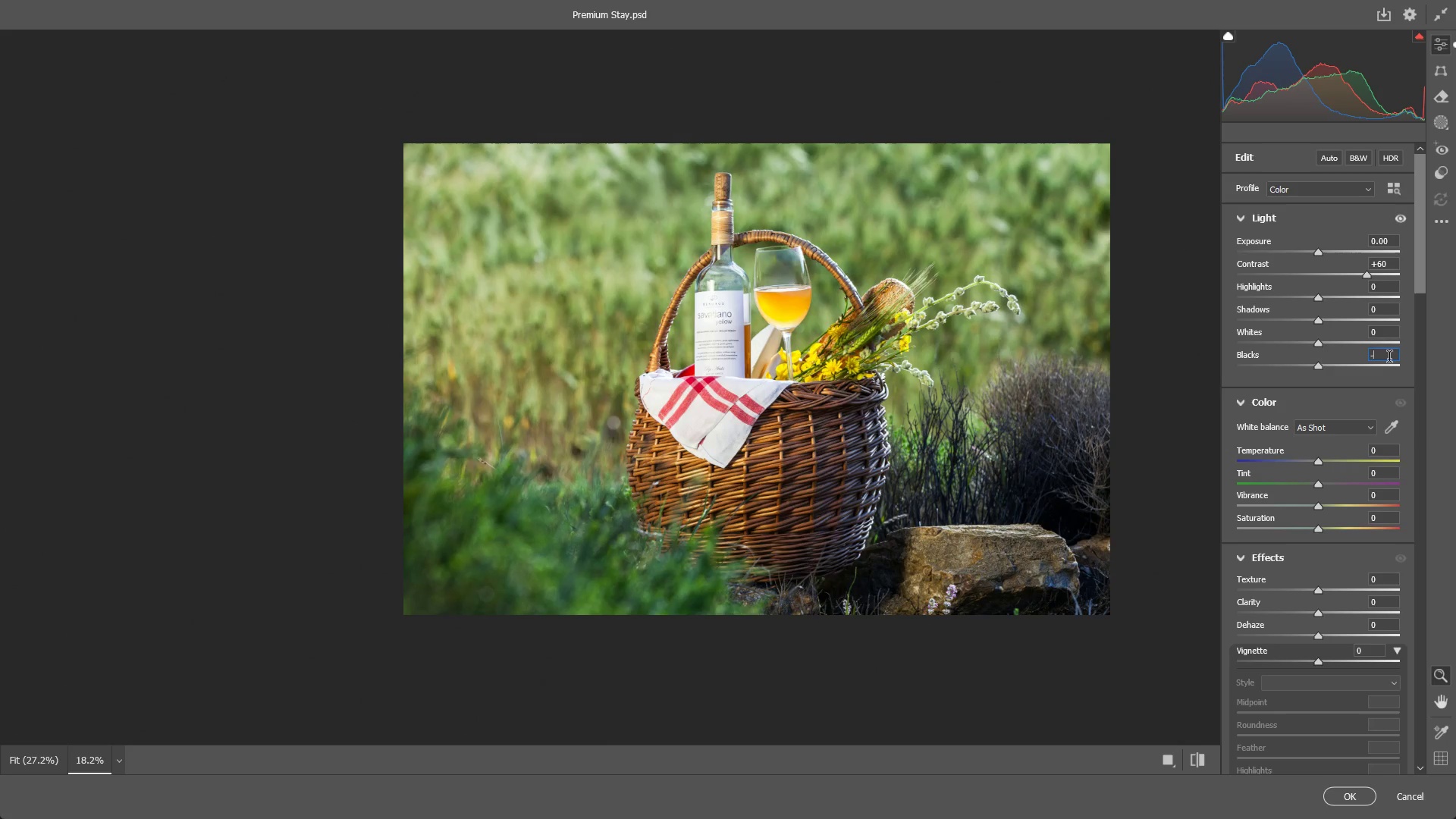 
key(Numpad1)
 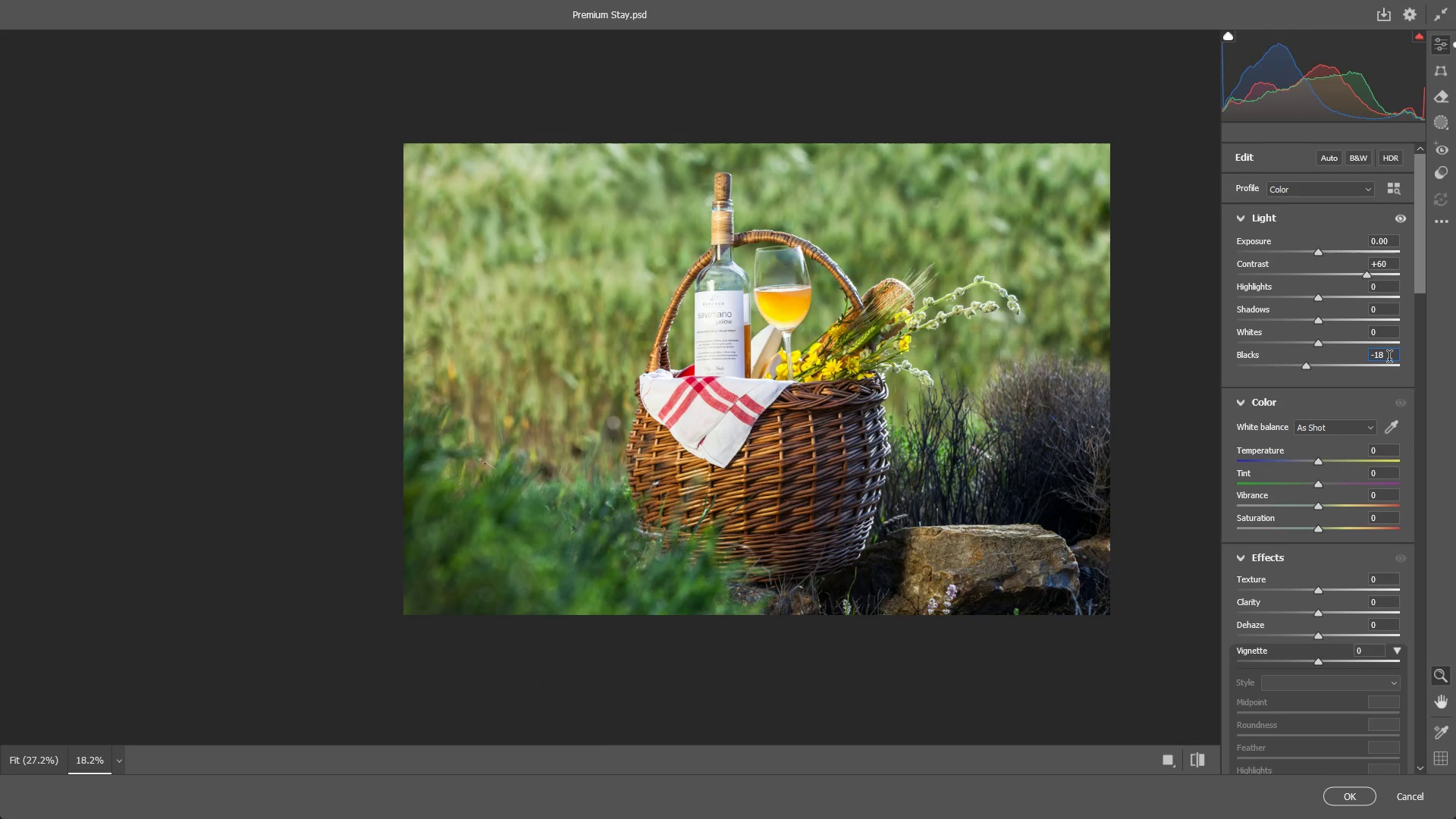 
key(Numpad5)
 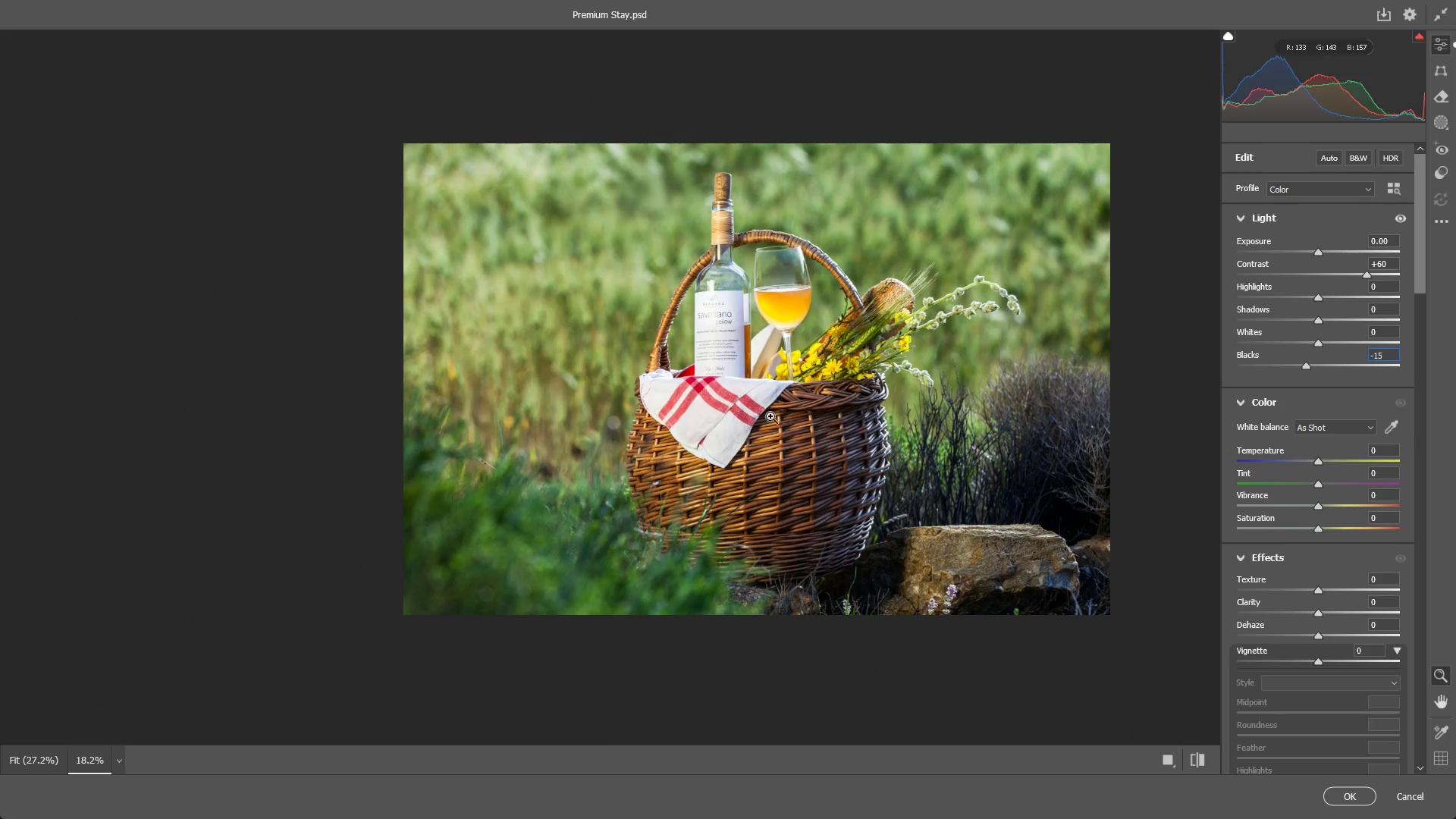 
left_click_drag(start_coordinate=[768, 410], to_coordinate=[846, 411])
 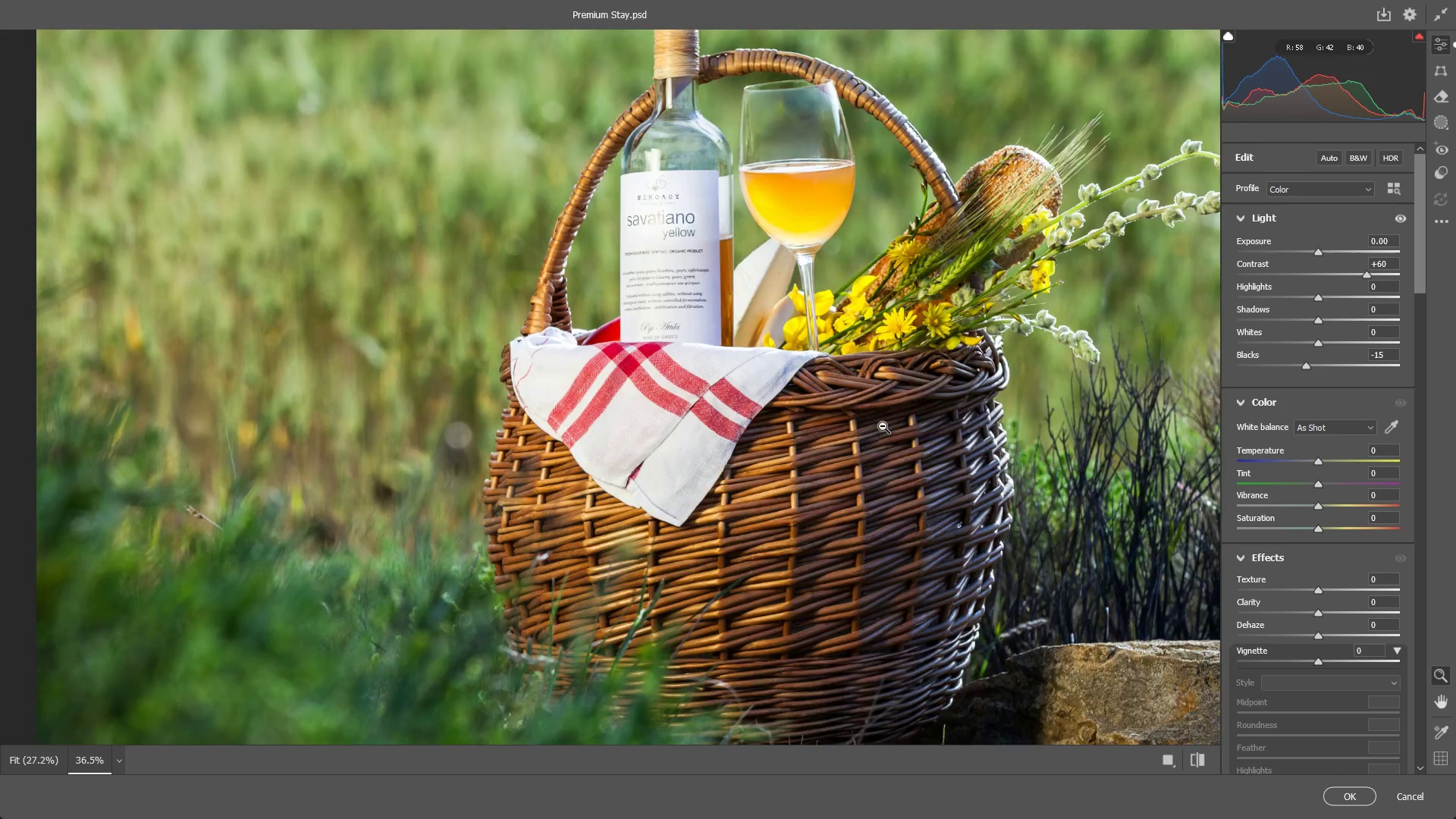 
left_click_drag(start_coordinate=[883, 426], to_coordinate=[824, 438])
 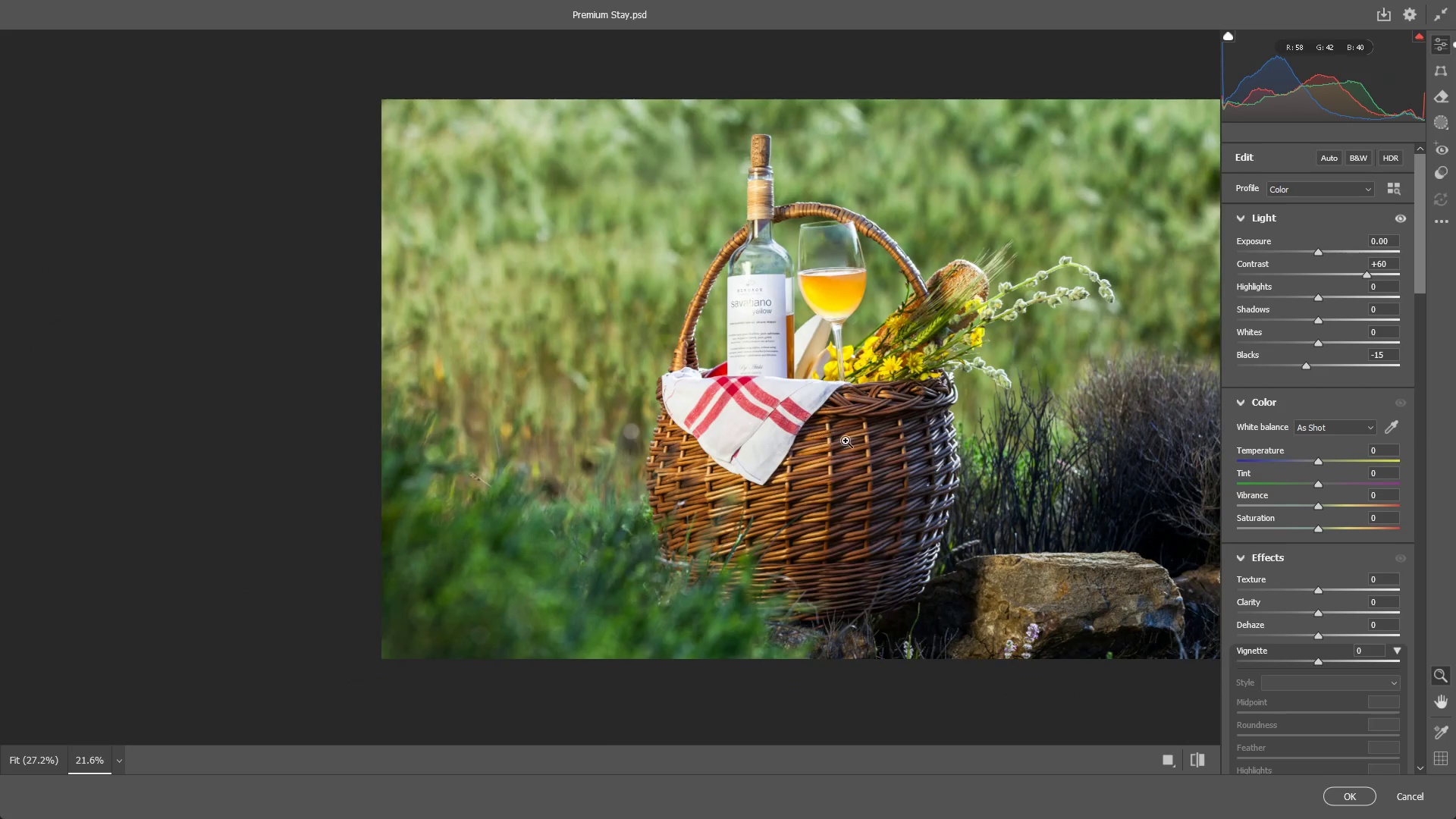 
hold_key(key=Space, duration=0.55)
 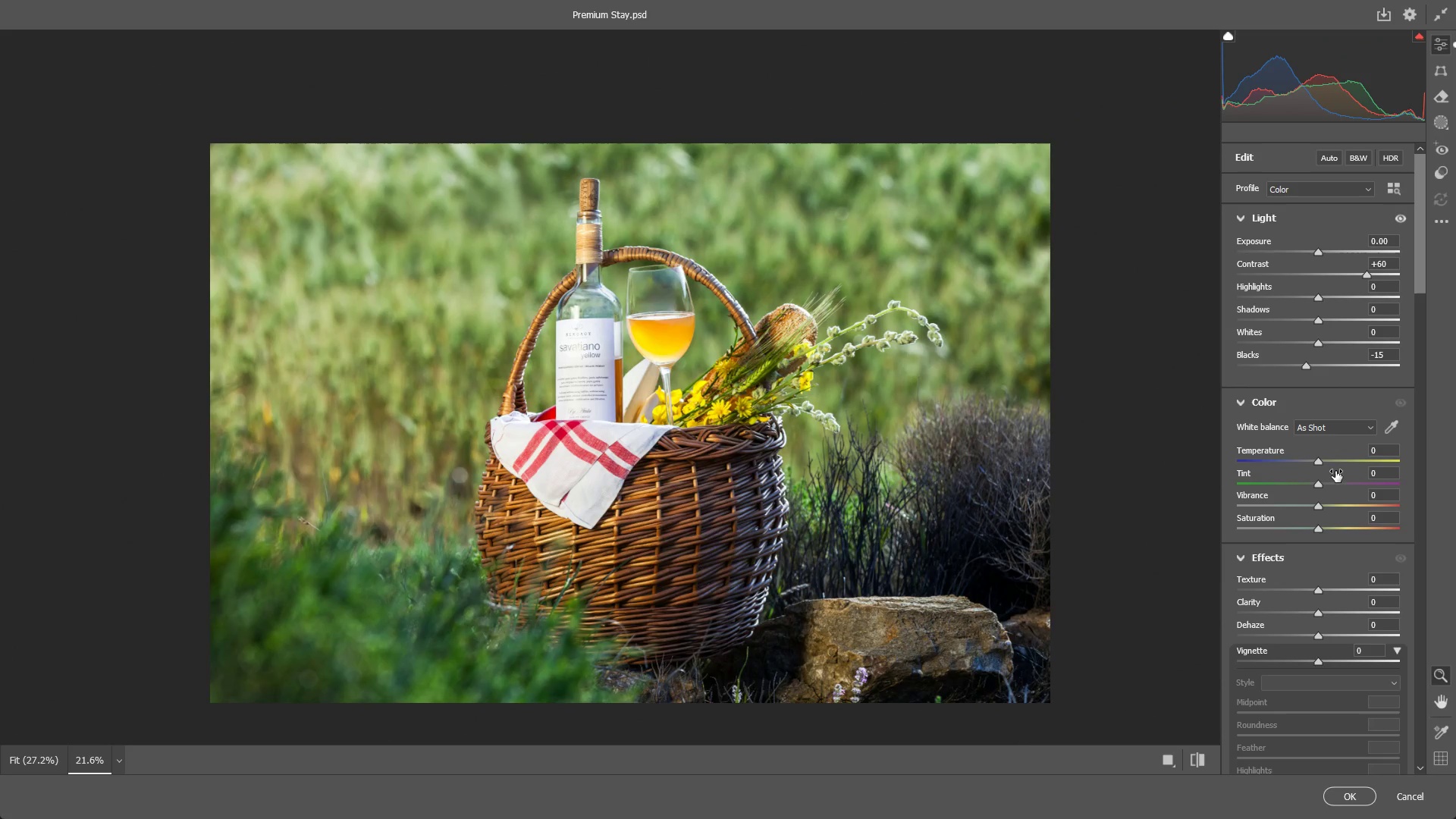 
left_click_drag(start_coordinate=[877, 438], to_coordinate=[705, 482])
 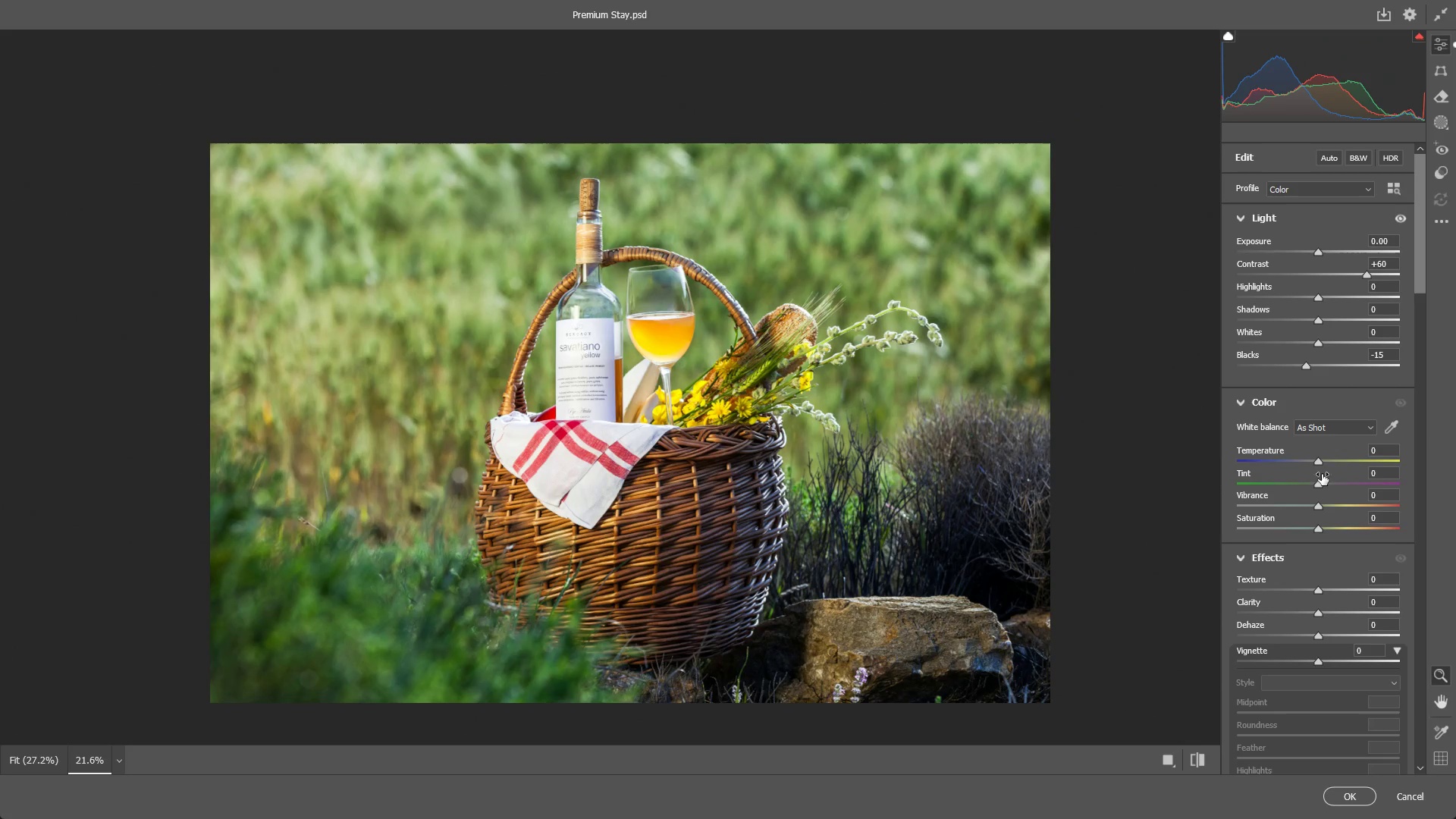 
left_click_drag(start_coordinate=[1321, 463], to_coordinate=[1328, 461])
 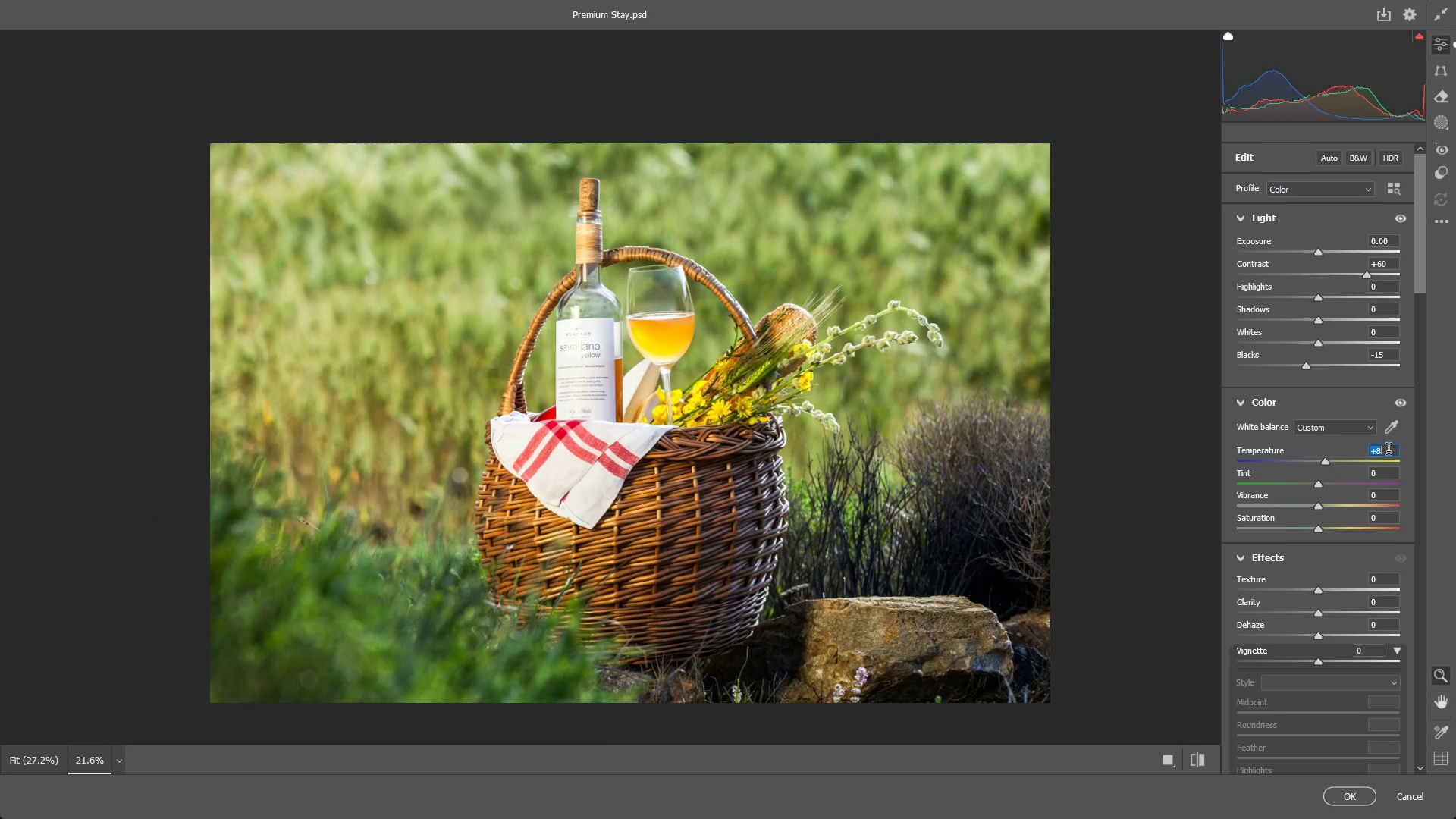 
double_click([1389, 451])
 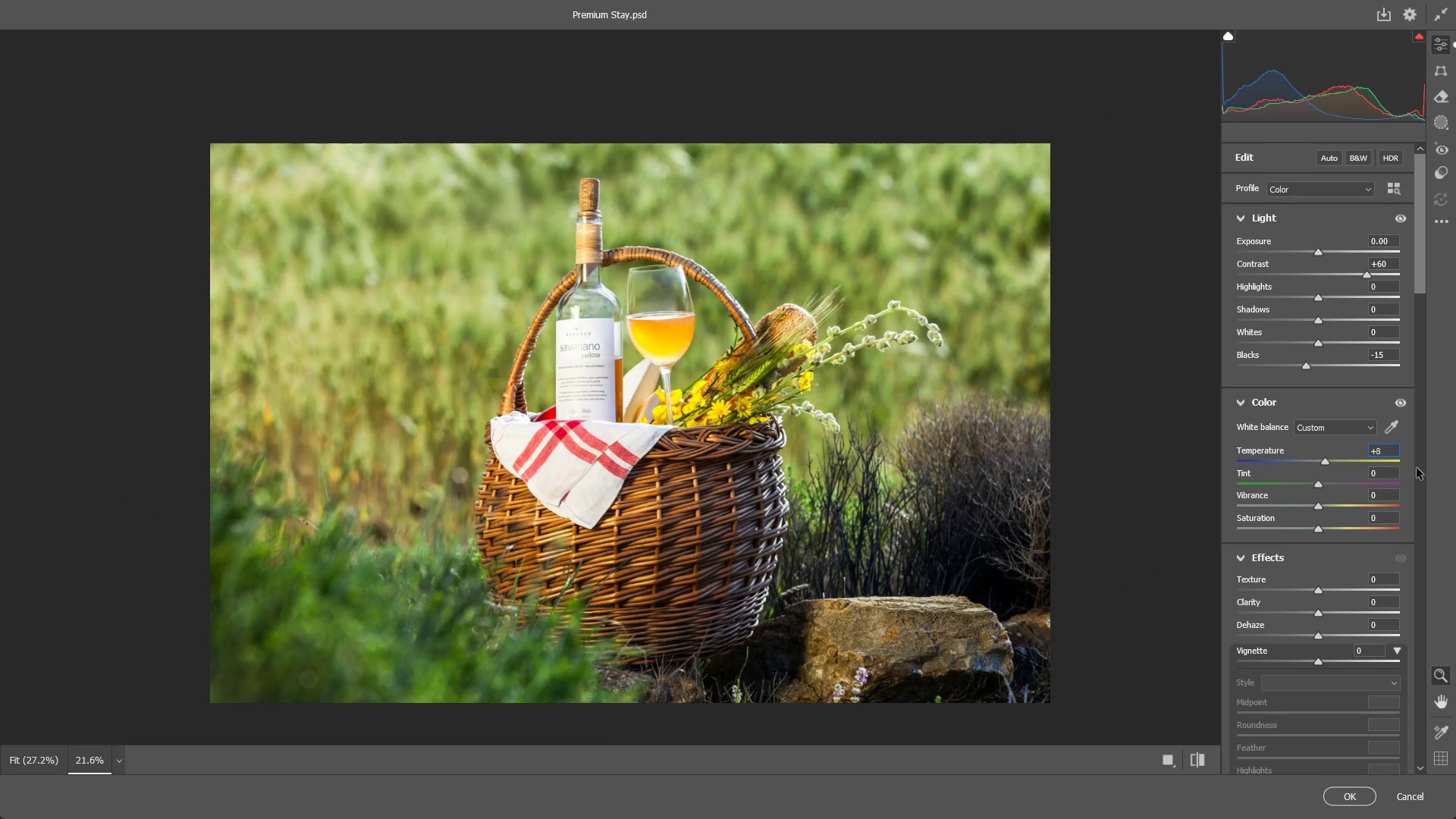 
key(Backspace)
 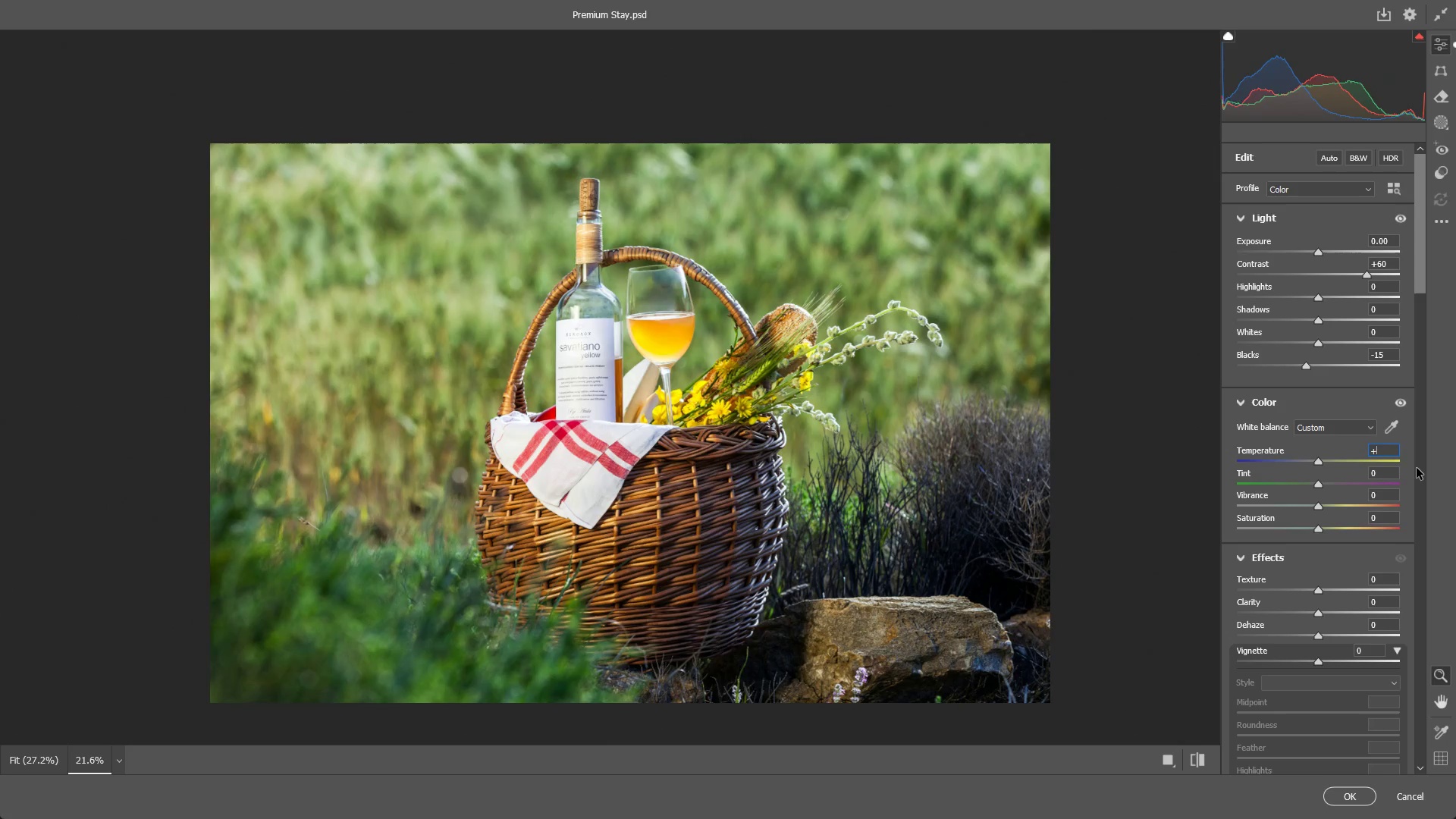 
key(Numpad5)
 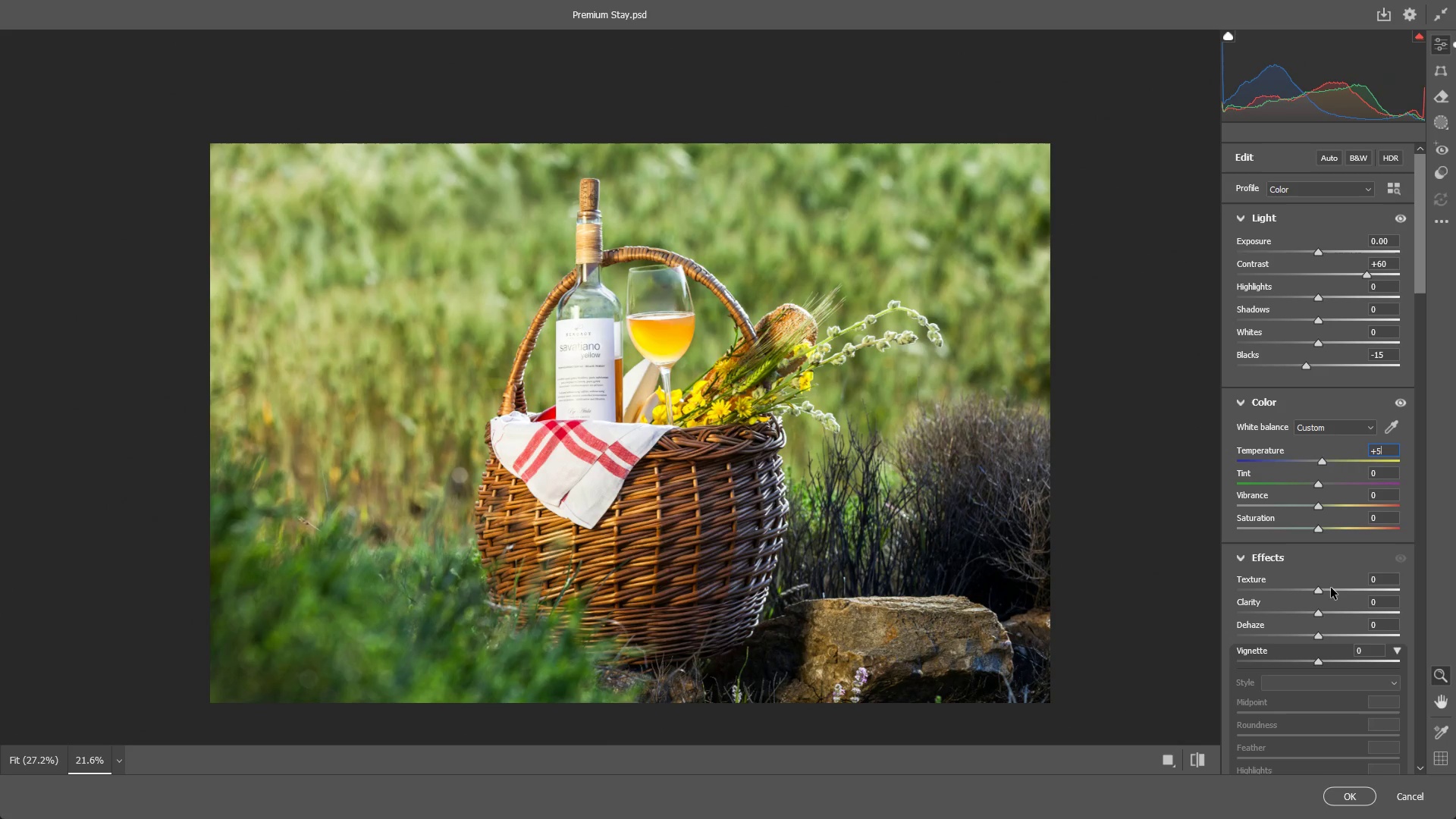 
left_click_drag(start_coordinate=[1319, 590], to_coordinate=[1356, 570])
 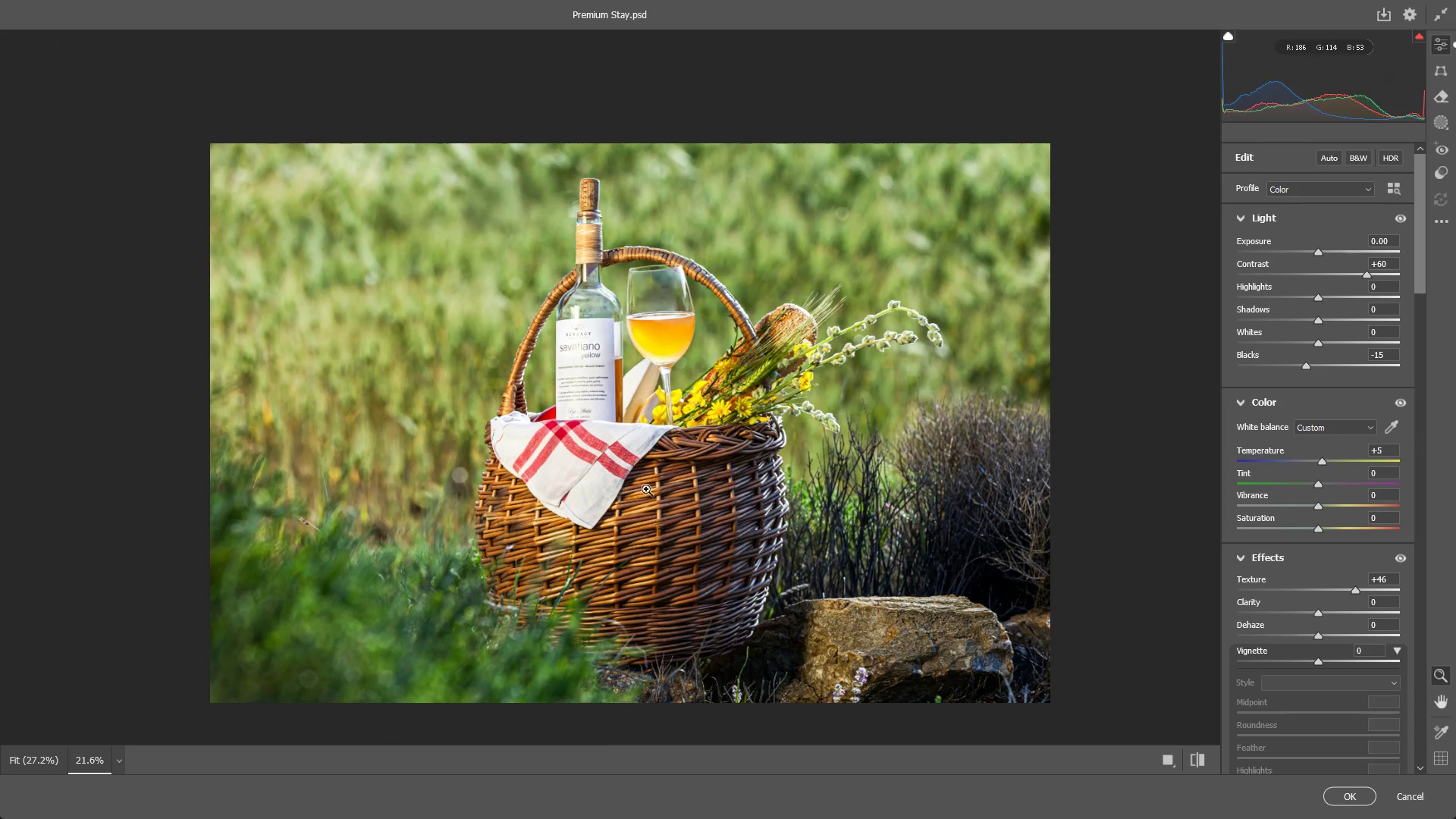 
left_click_drag(start_coordinate=[641, 485], to_coordinate=[849, 436])
 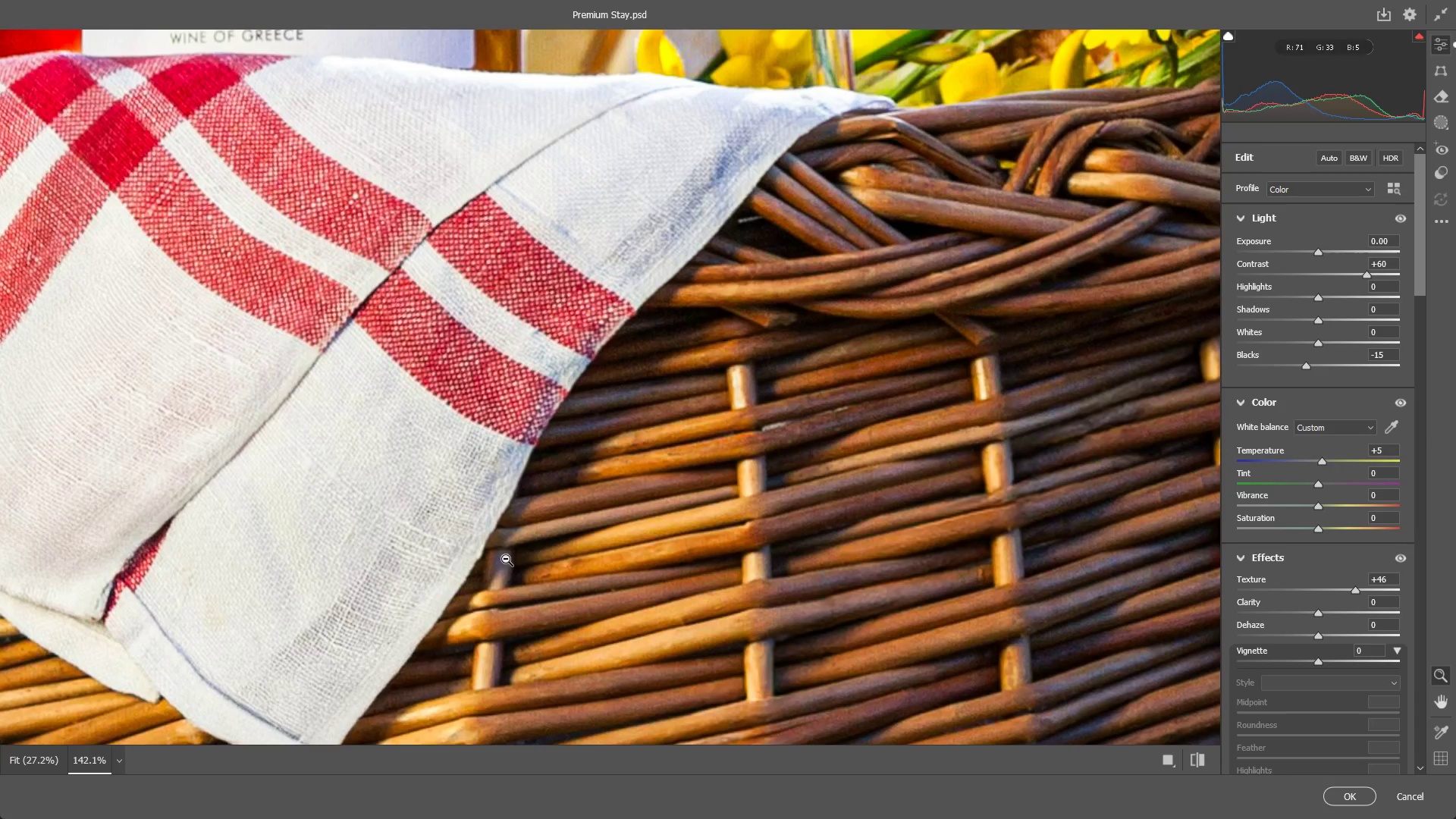 
hold_key(key=Space, duration=0.73)
 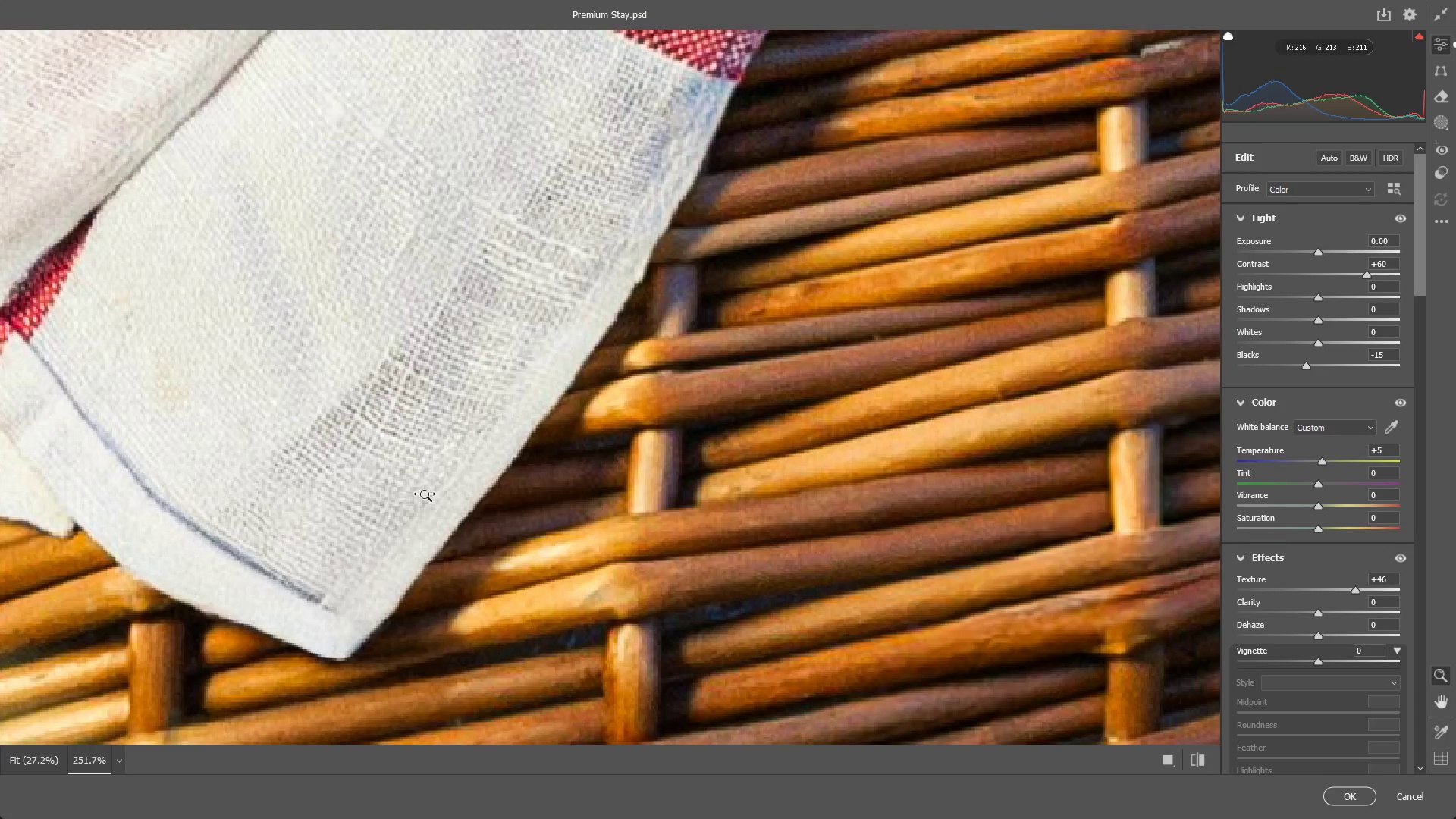 
left_click_drag(start_coordinate=[326, 638], to_coordinate=[366, 459])
 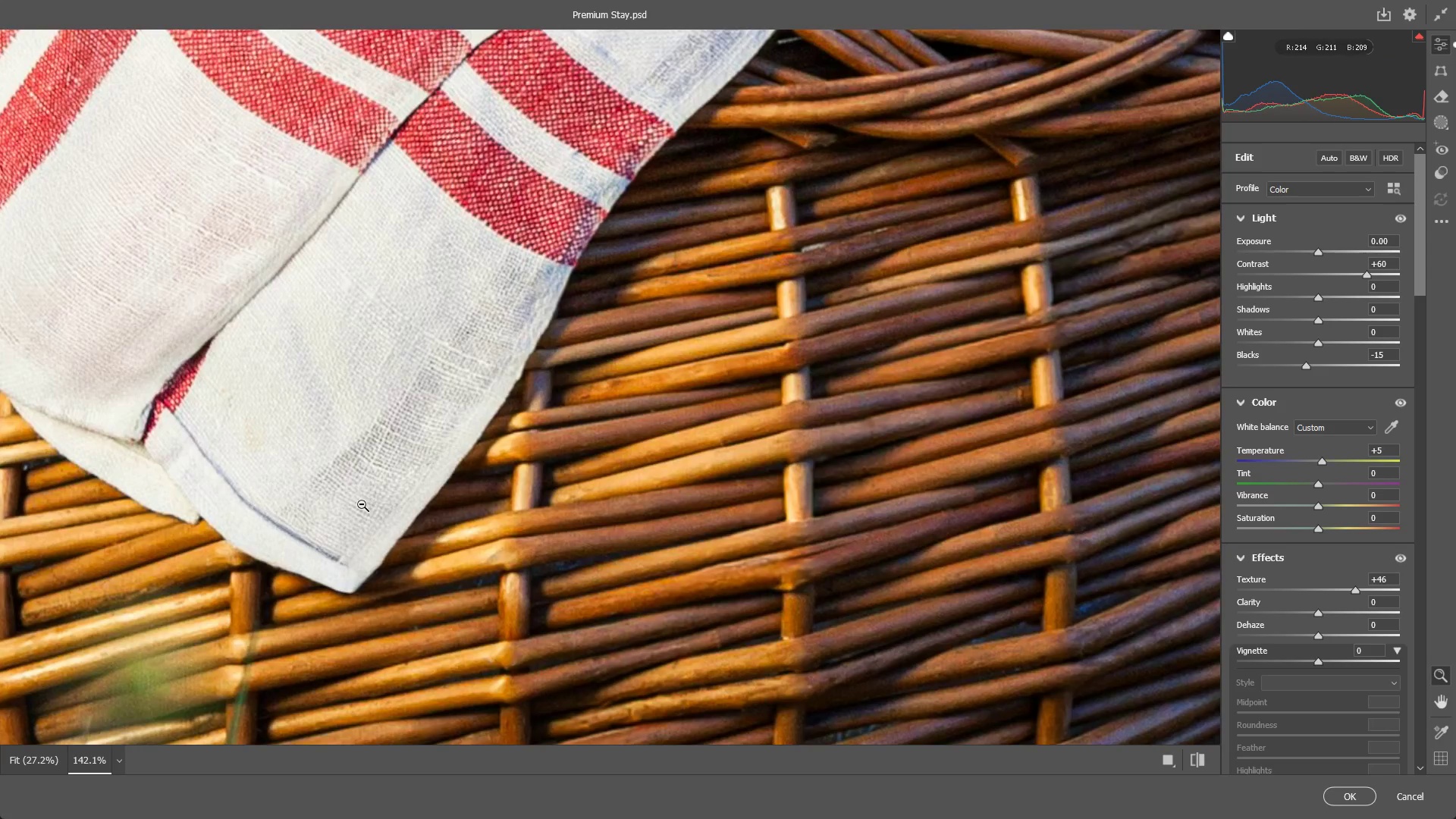 
left_click_drag(start_coordinate=[362, 507], to_coordinate=[369, 524])
 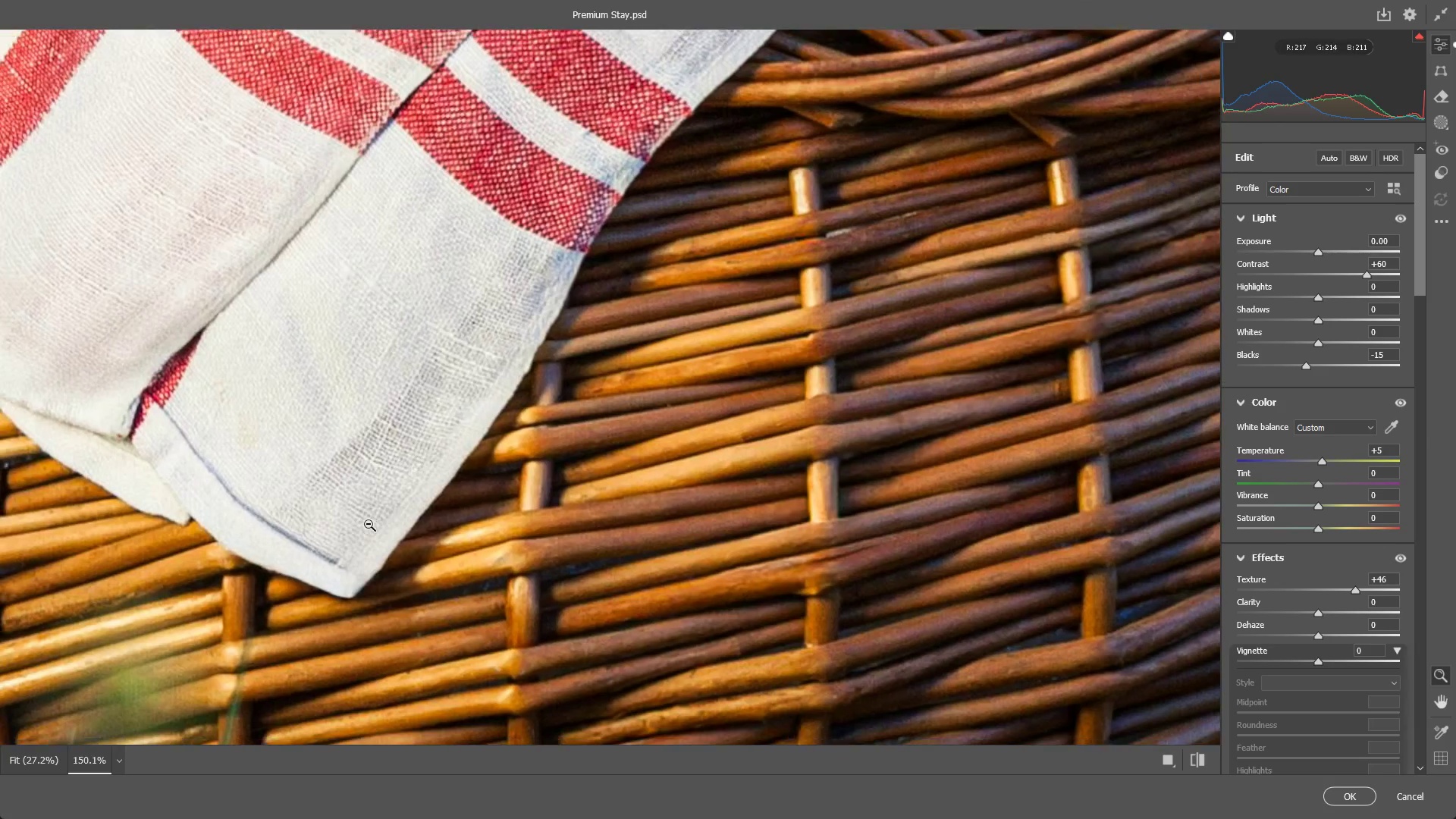 
hold_key(key=Space, duration=0.8)
 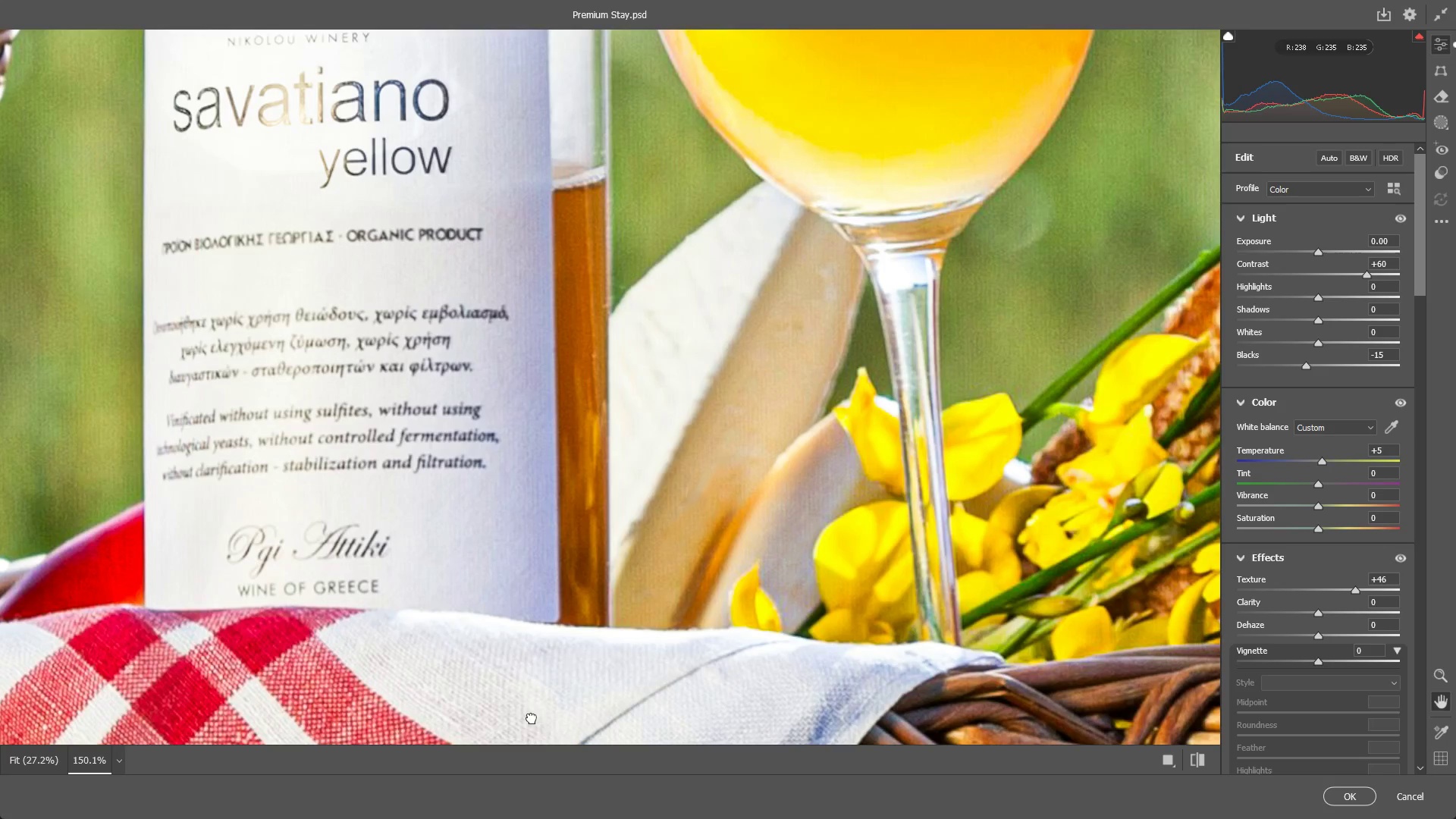 
left_click_drag(start_coordinate=[362, 297], to_coordinate=[447, 772])
 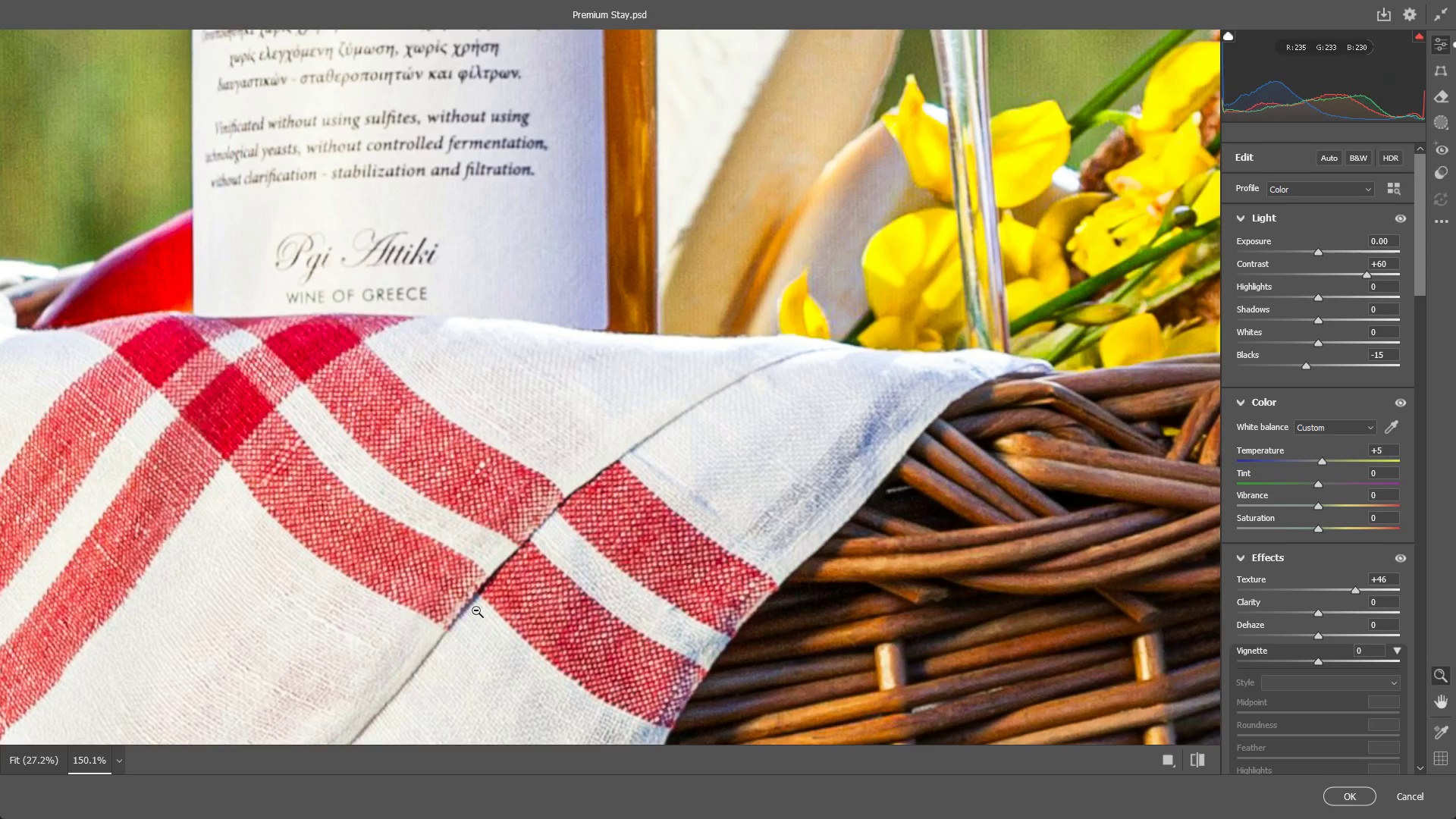 
hold_key(key=Space, duration=0.62)
 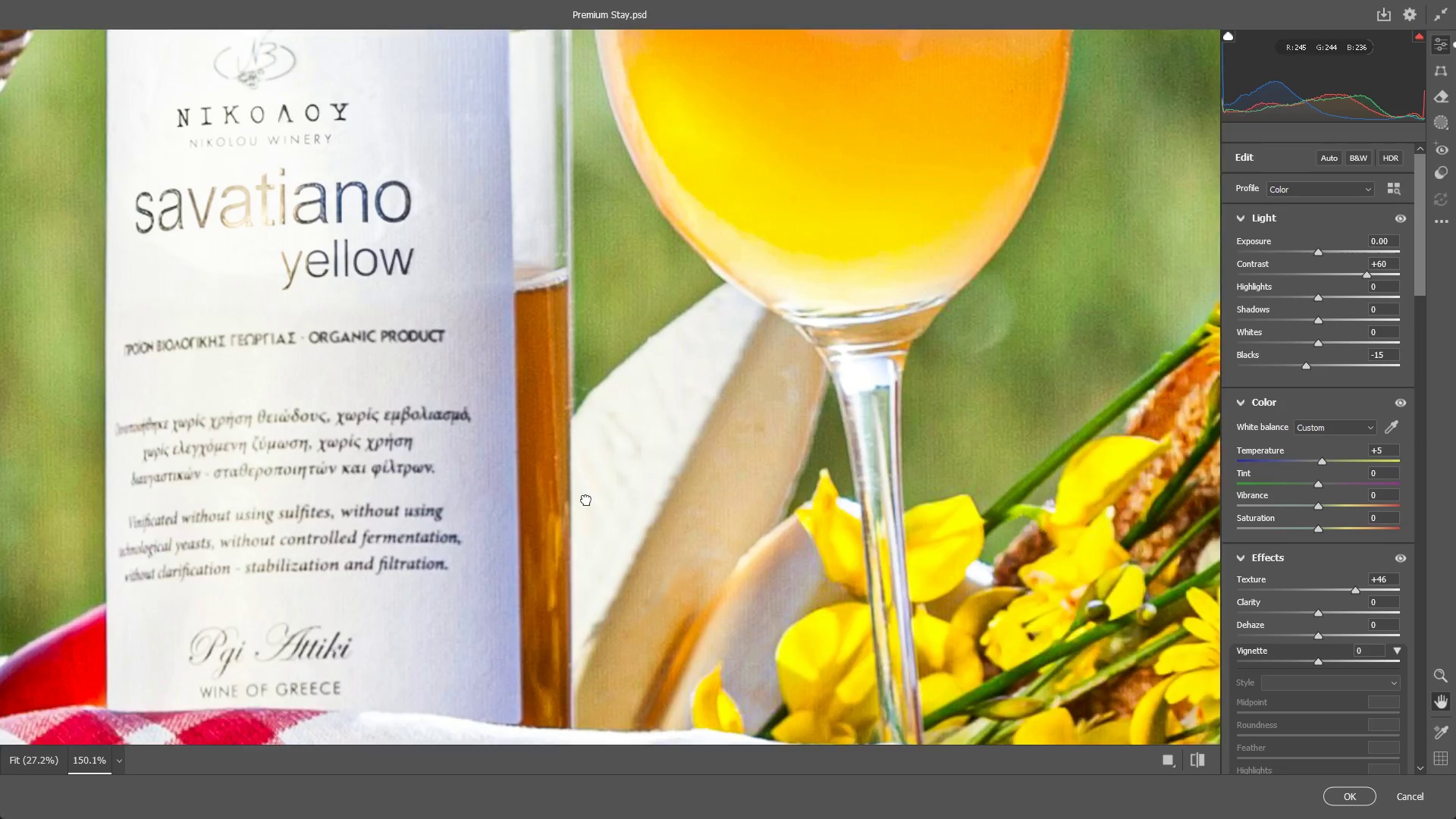 
left_click_drag(start_coordinate=[580, 425], to_coordinate=[532, 718])
 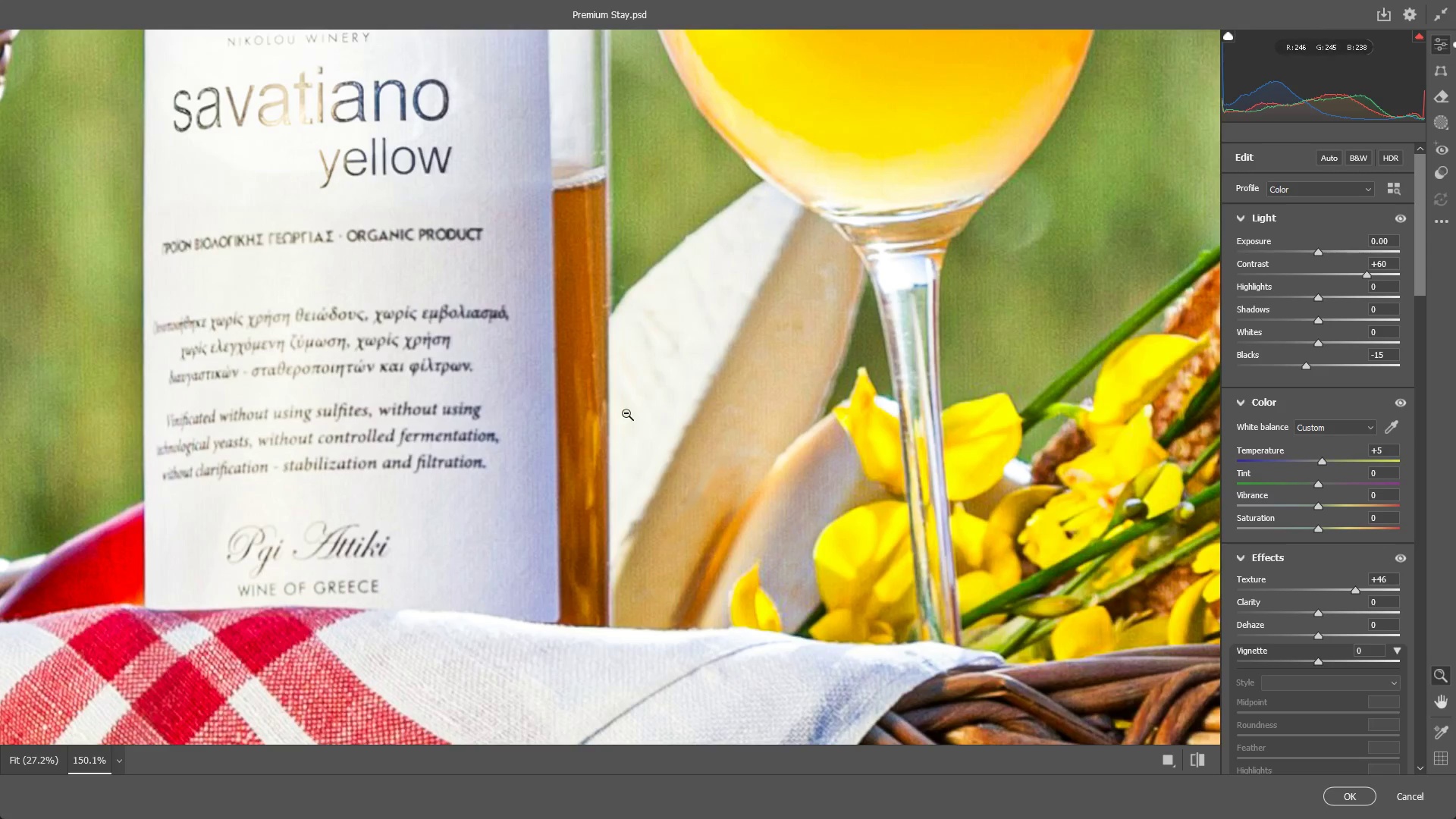 
hold_key(key=Space, duration=1.5)
 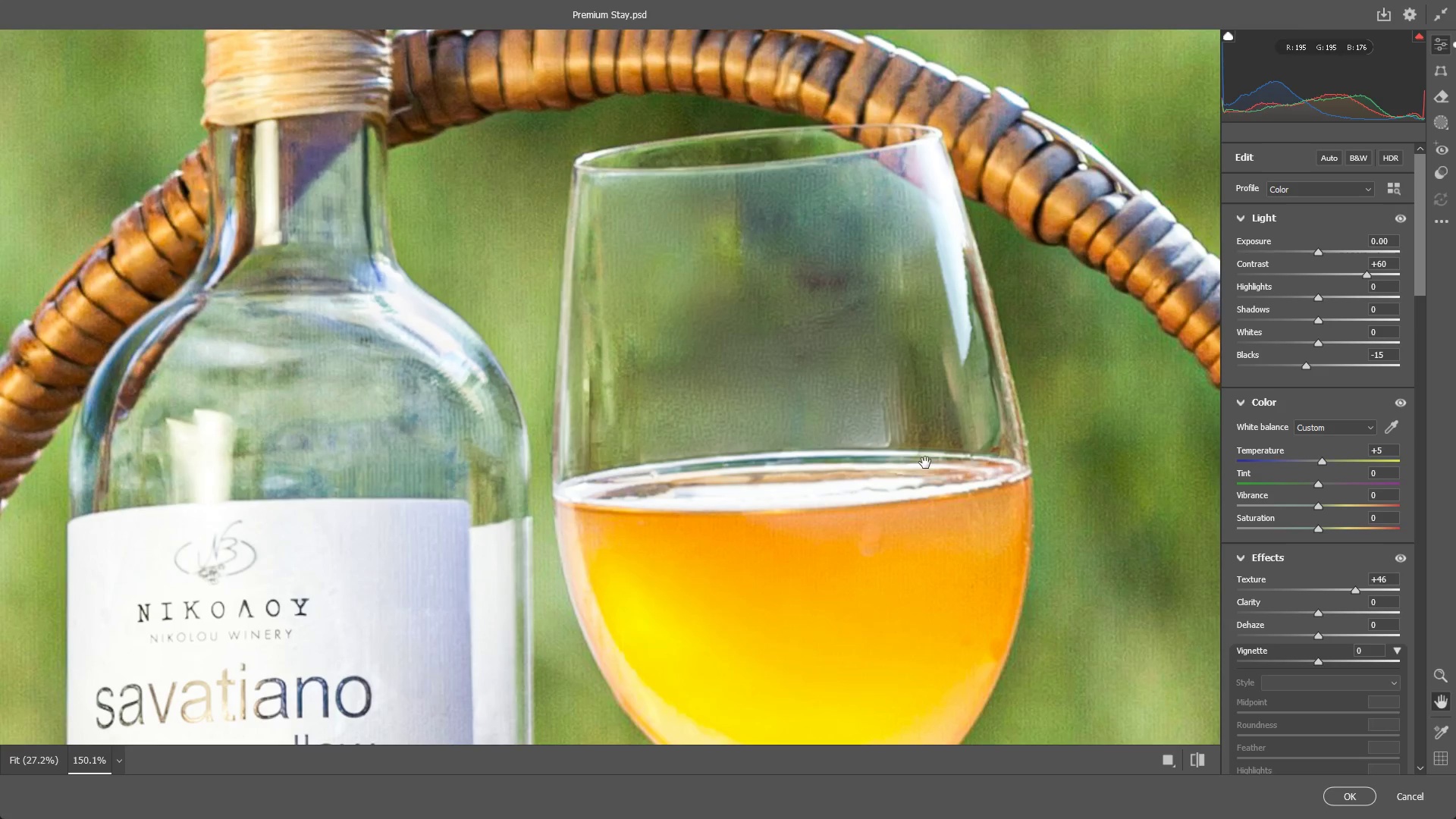 
left_click_drag(start_coordinate=[635, 369], to_coordinate=[560, 604])
 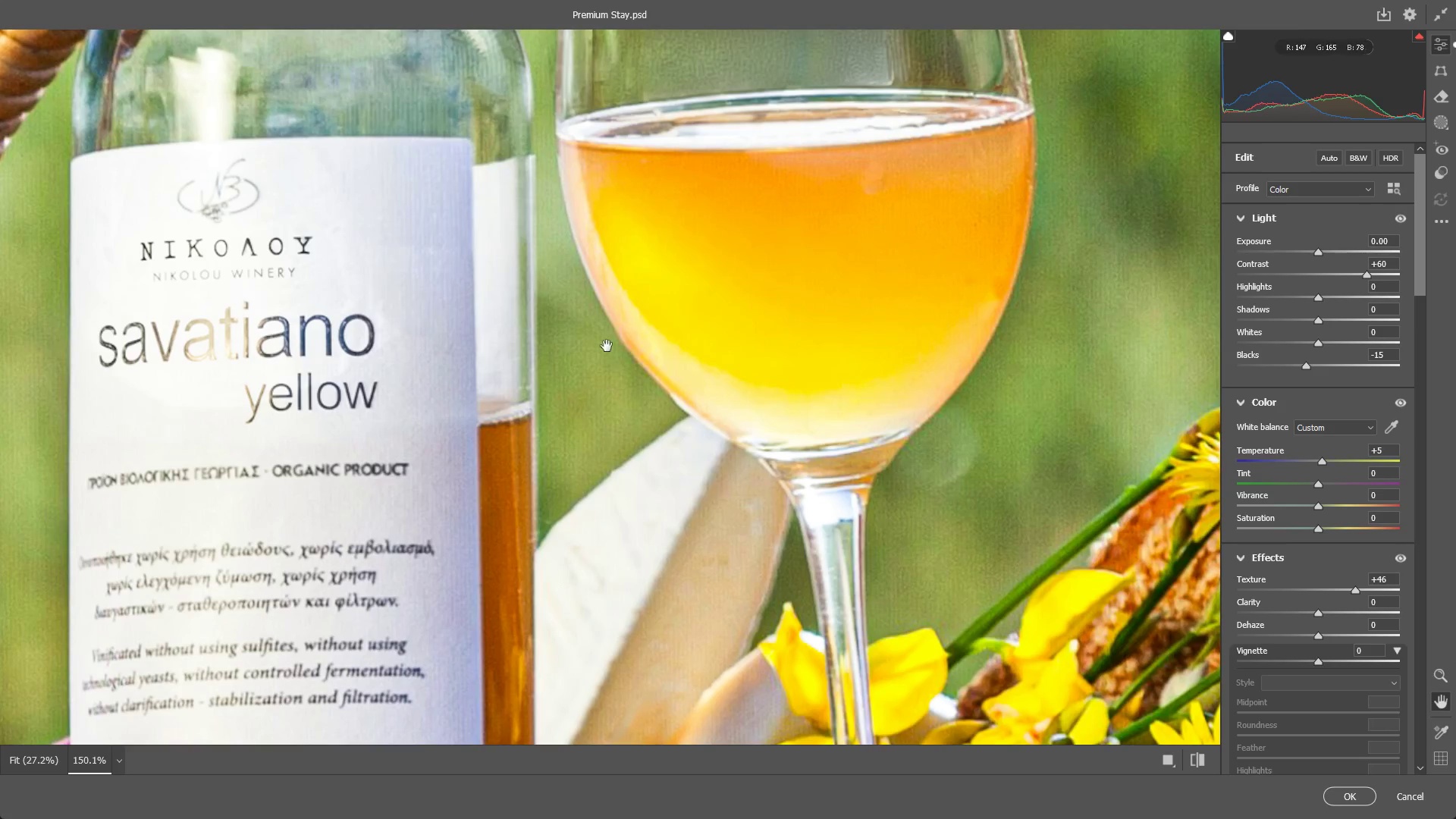 
left_click_drag(start_coordinate=[607, 353], to_coordinate=[611, 632])
 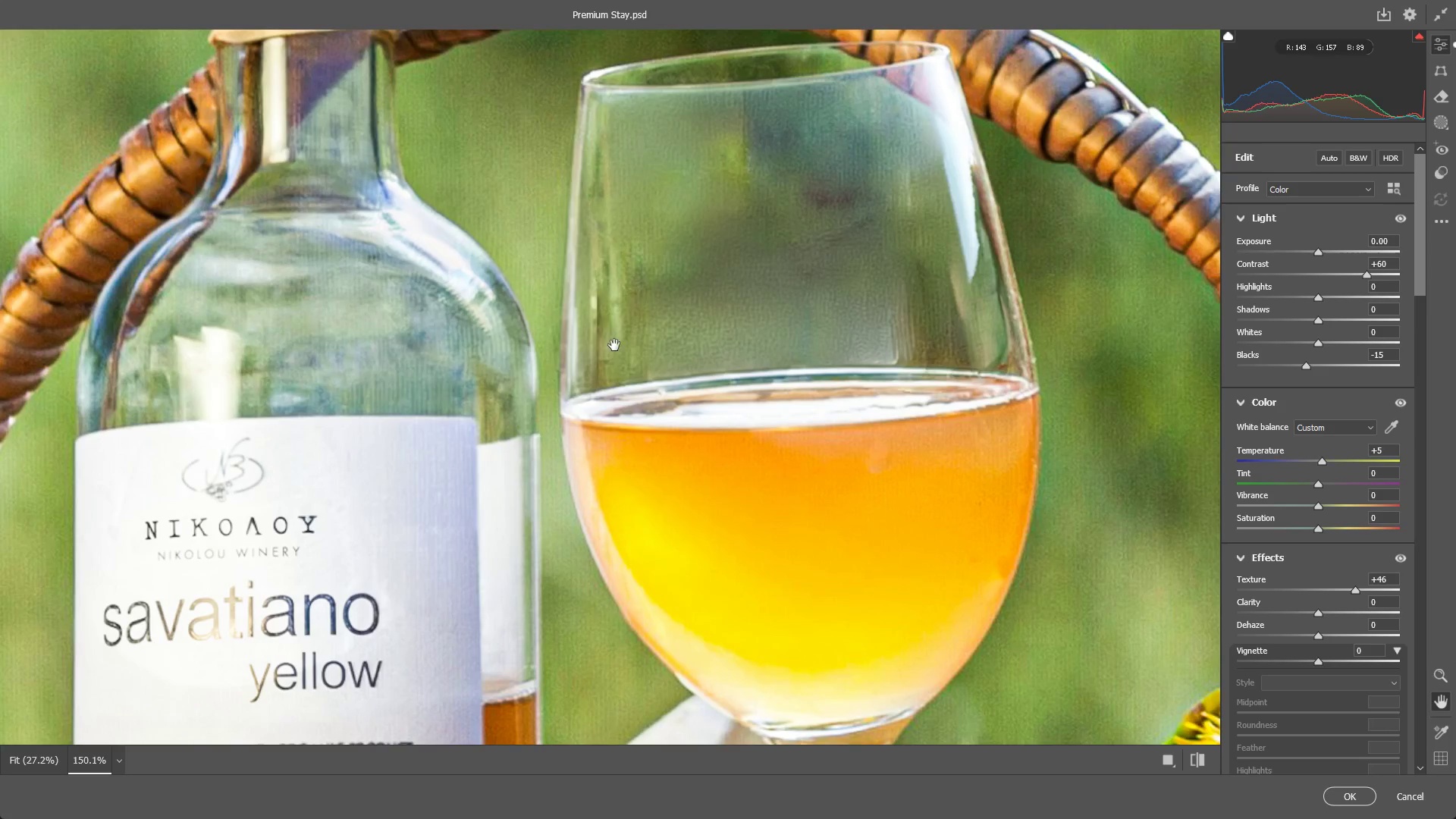 
hold_key(key=Space, duration=0.52)
 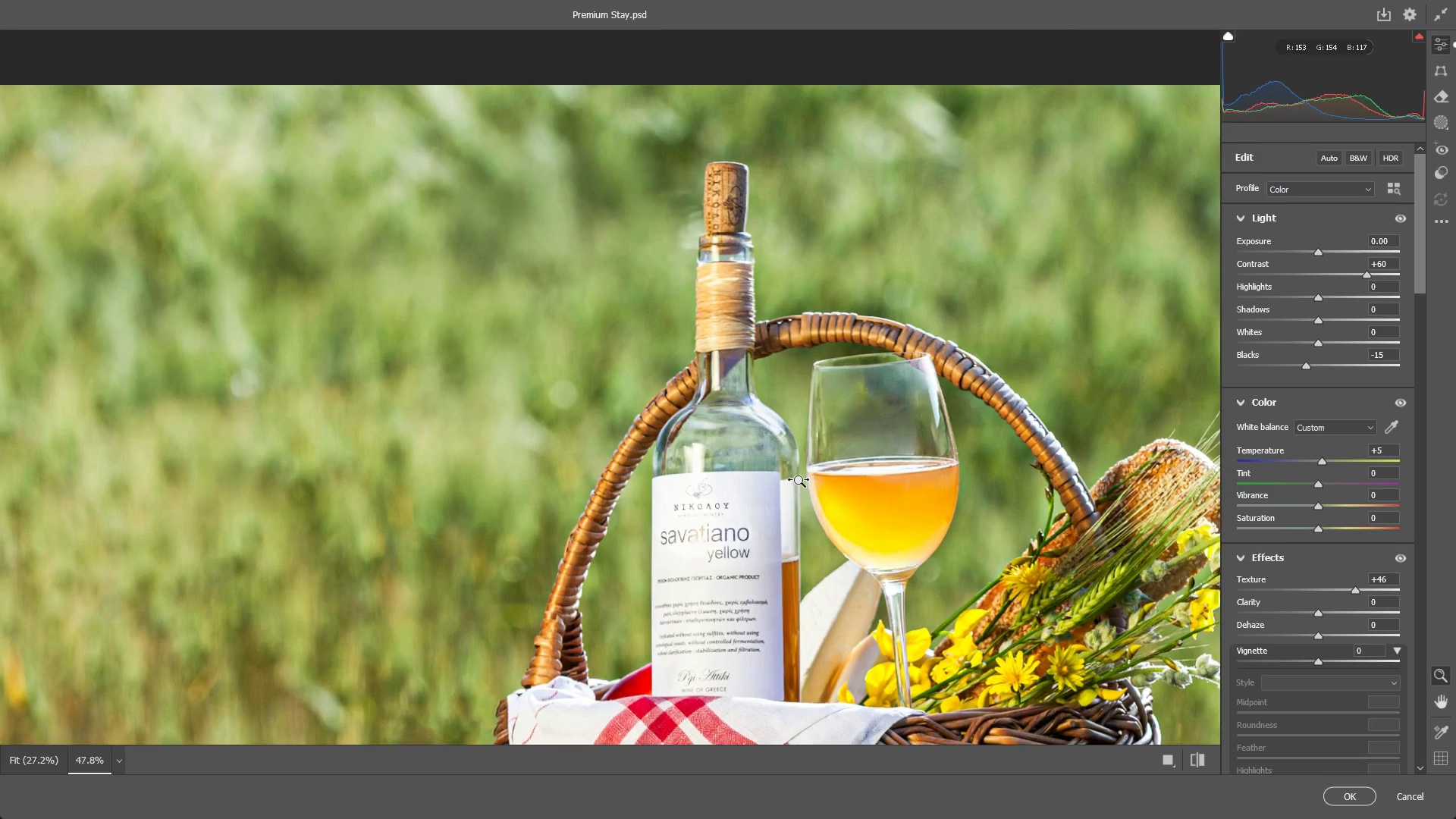 
left_click_drag(start_coordinate=[607, 331], to_coordinate=[600, 414])
 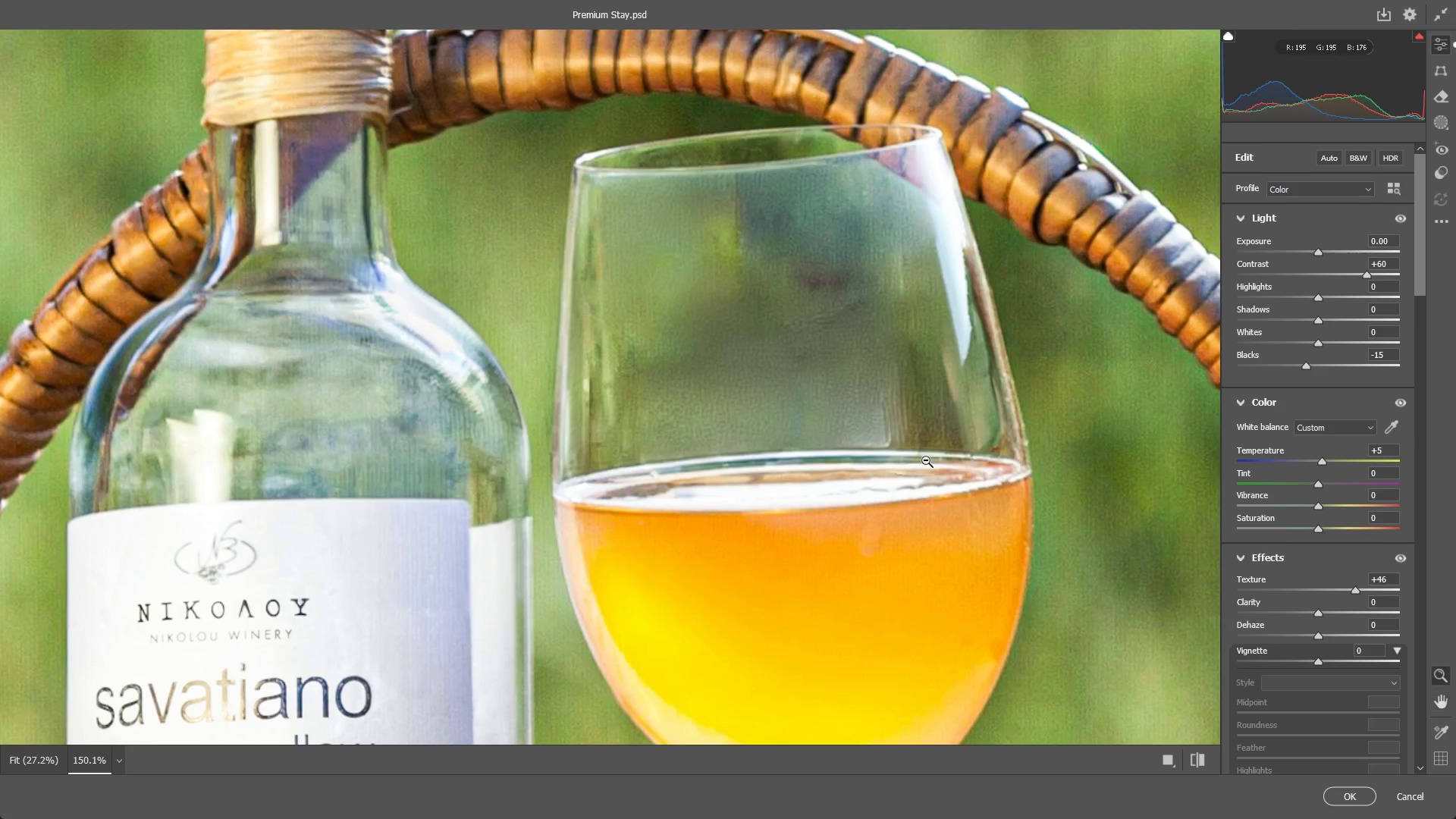 
left_click_drag(start_coordinate=[926, 460], to_coordinate=[799, 481])
 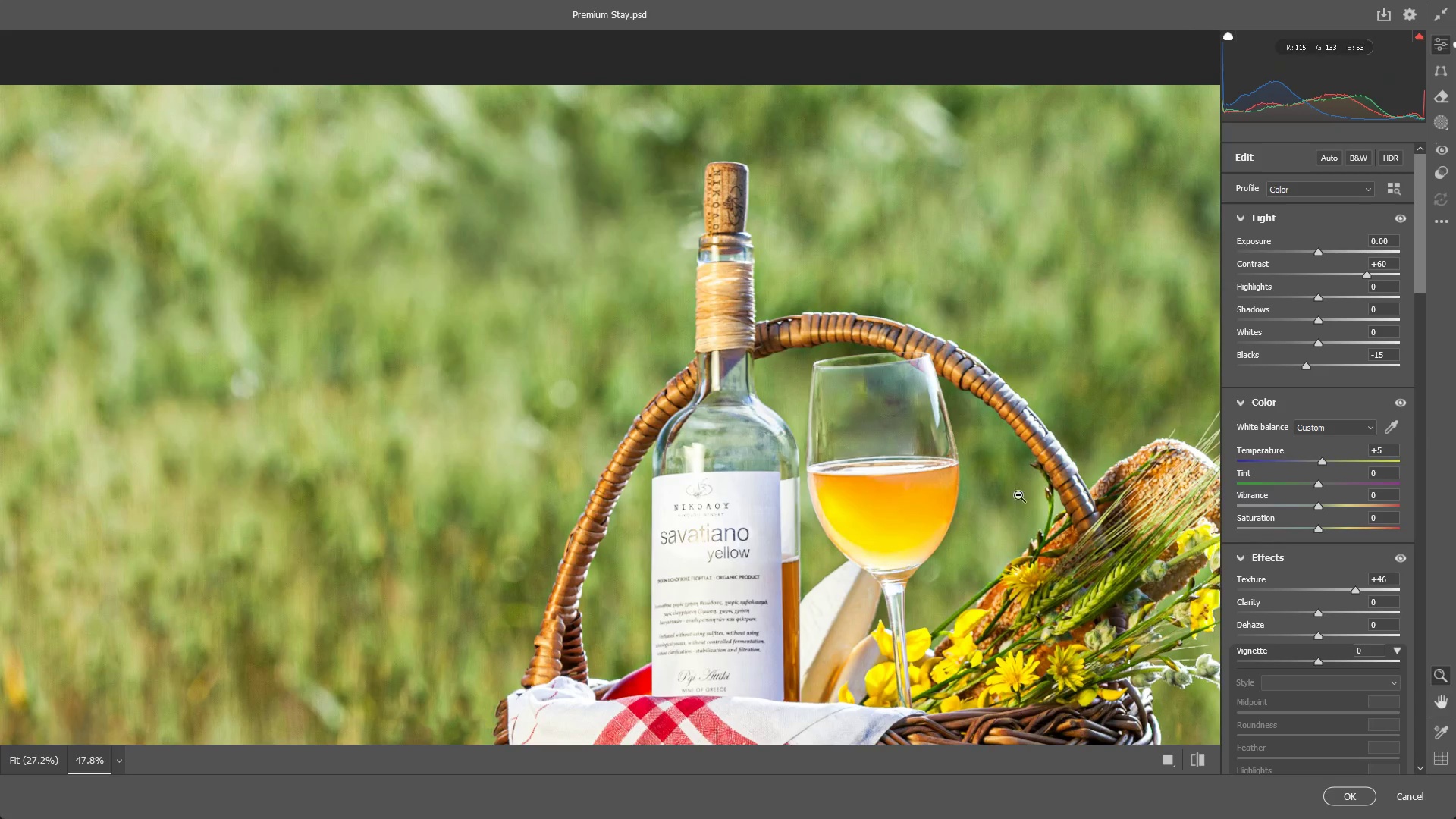 
hold_key(key=Space, duration=0.64)
 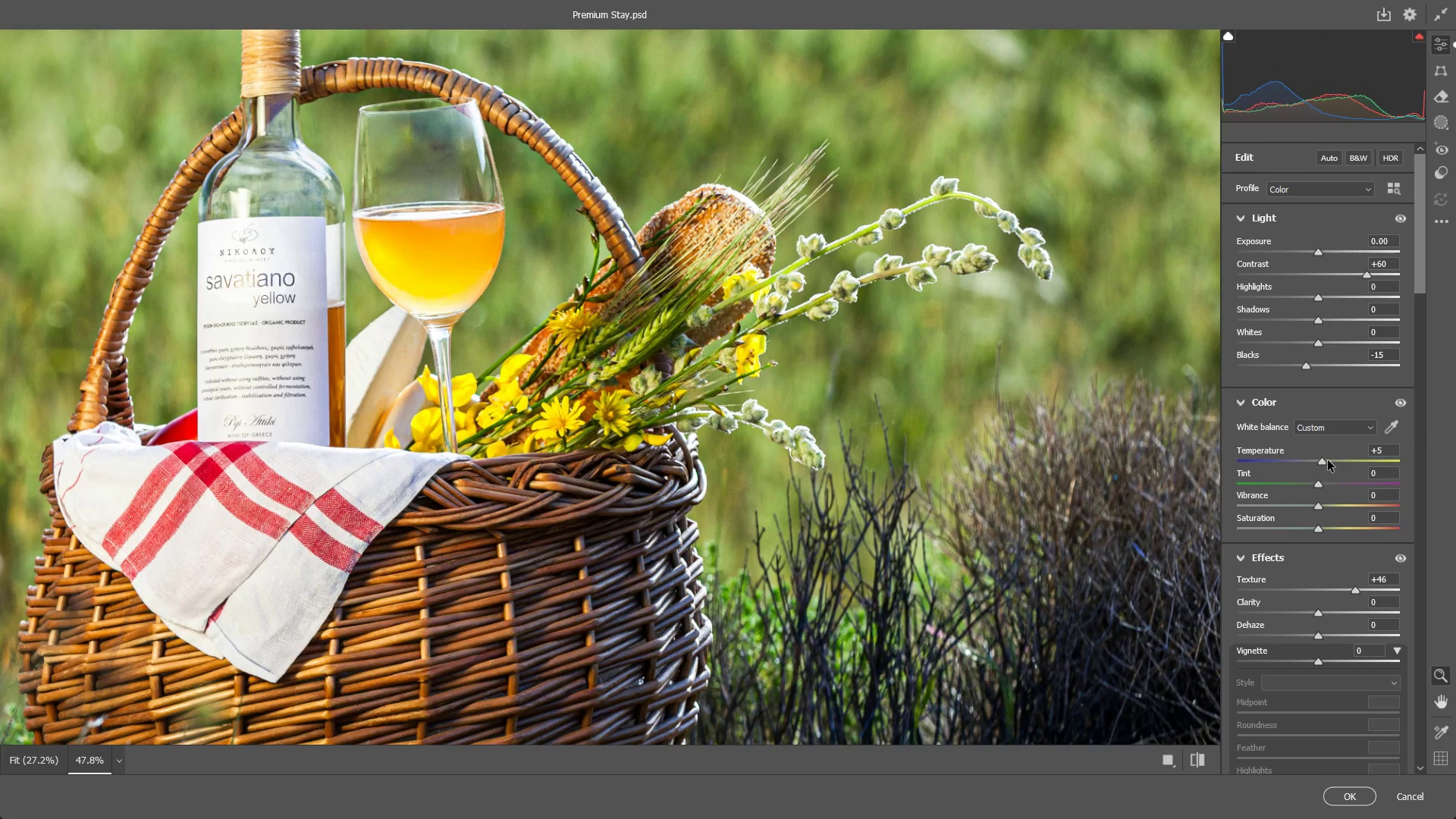 
left_click_drag(start_coordinate=[944, 507], to_coordinate=[490, 252])
 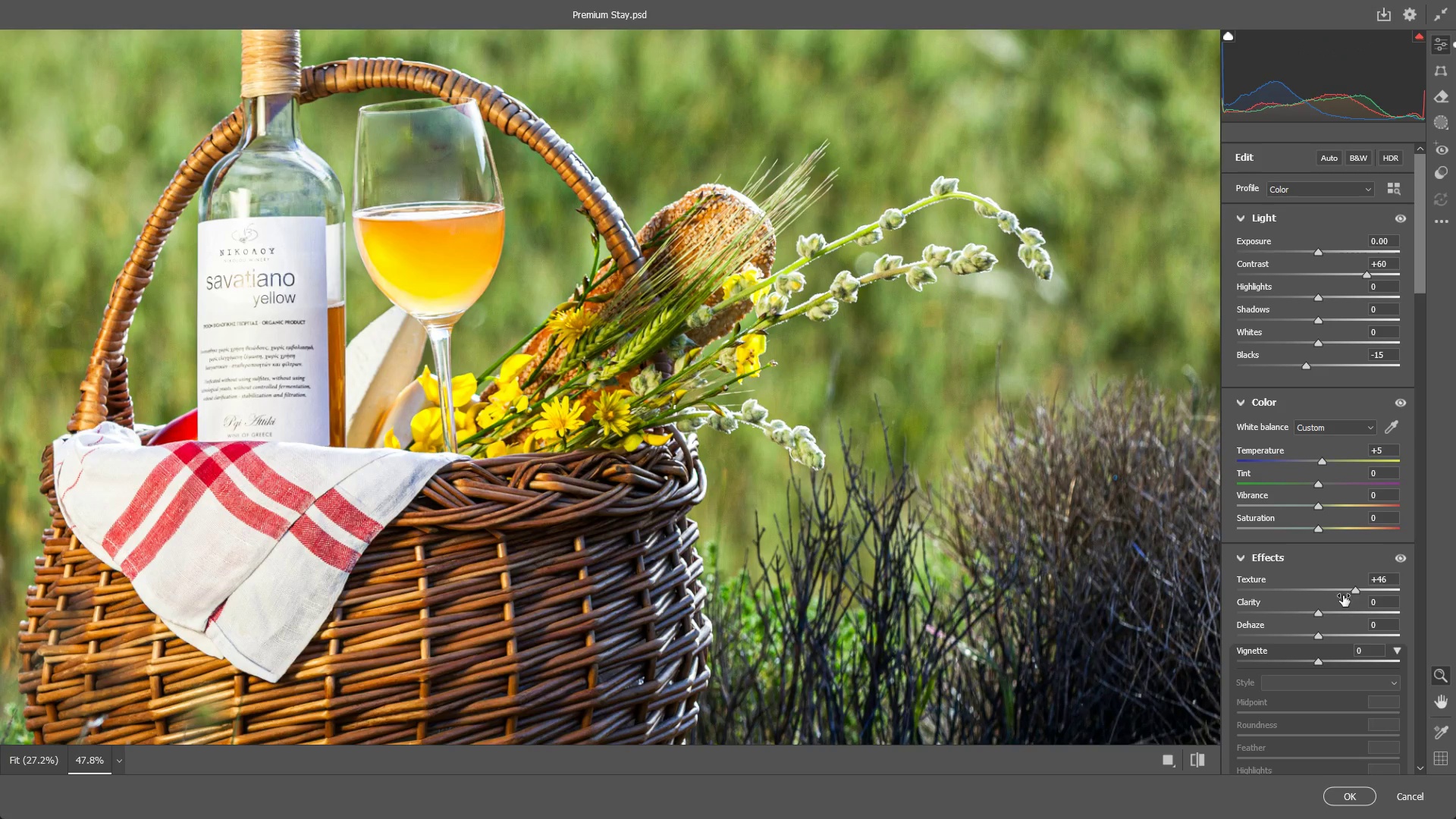 
left_click_drag(start_coordinate=[1359, 590], to_coordinate=[1351, 592])
 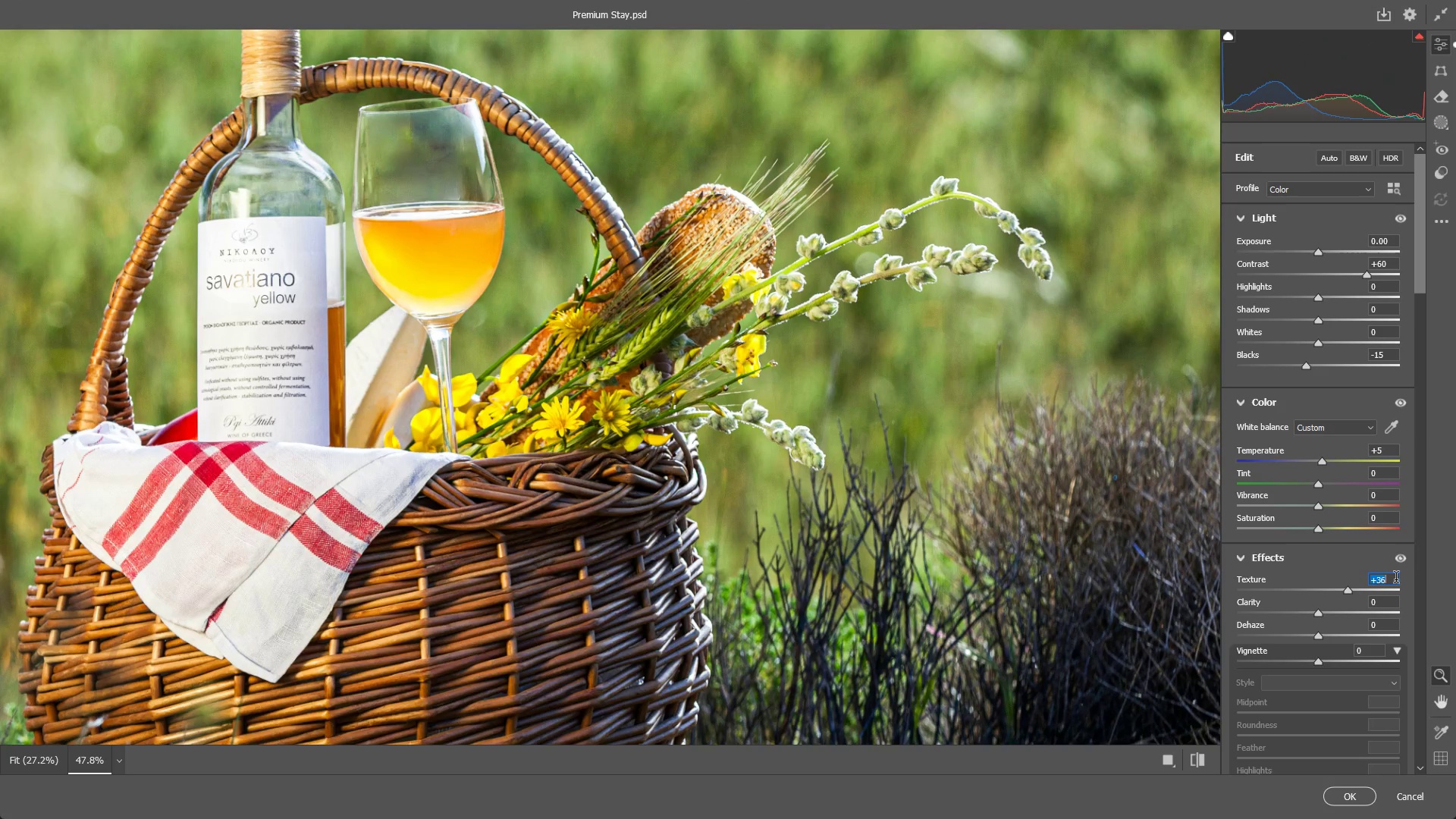 
double_click([1395, 580])
 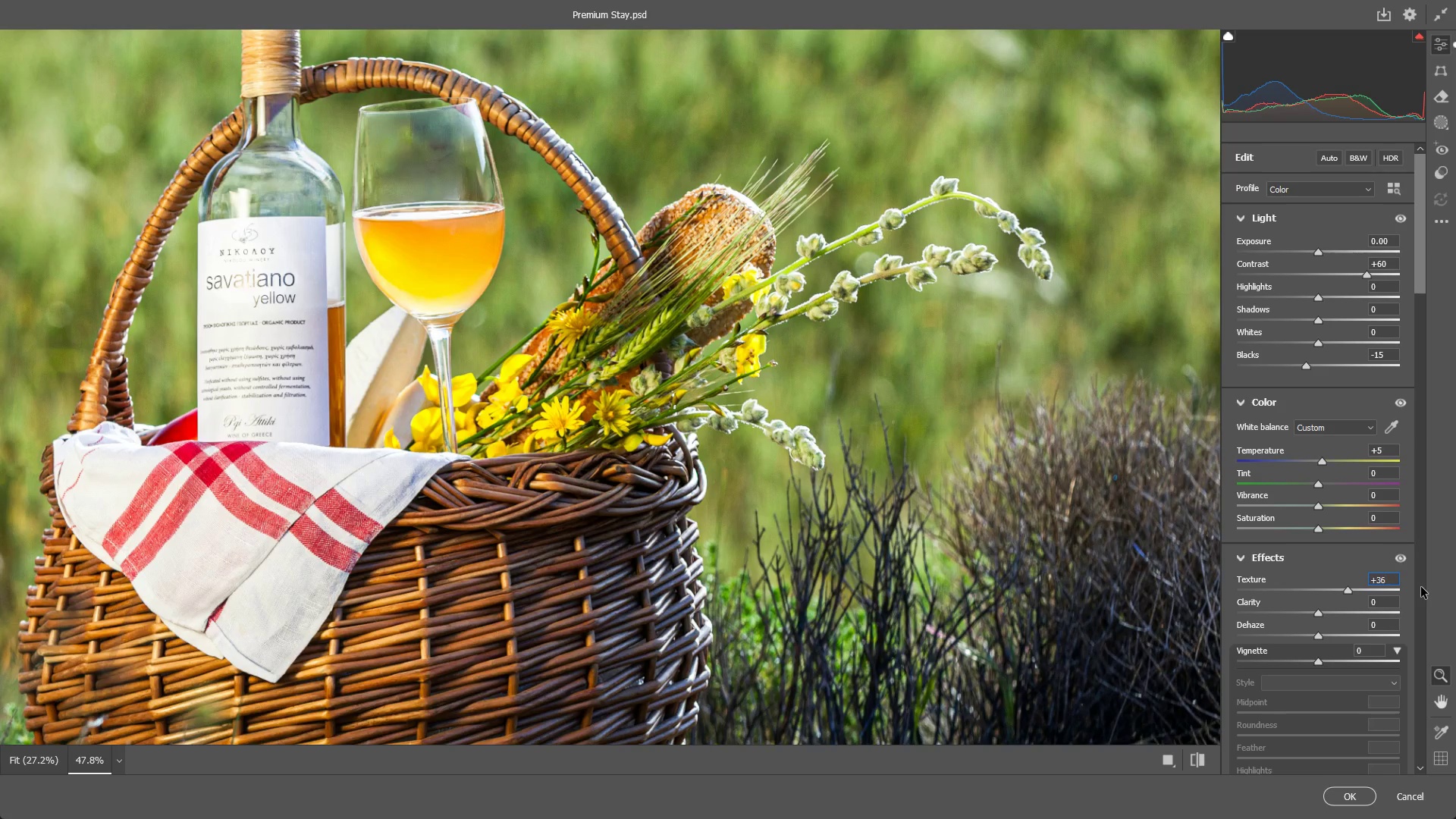 
key(Backspace)
 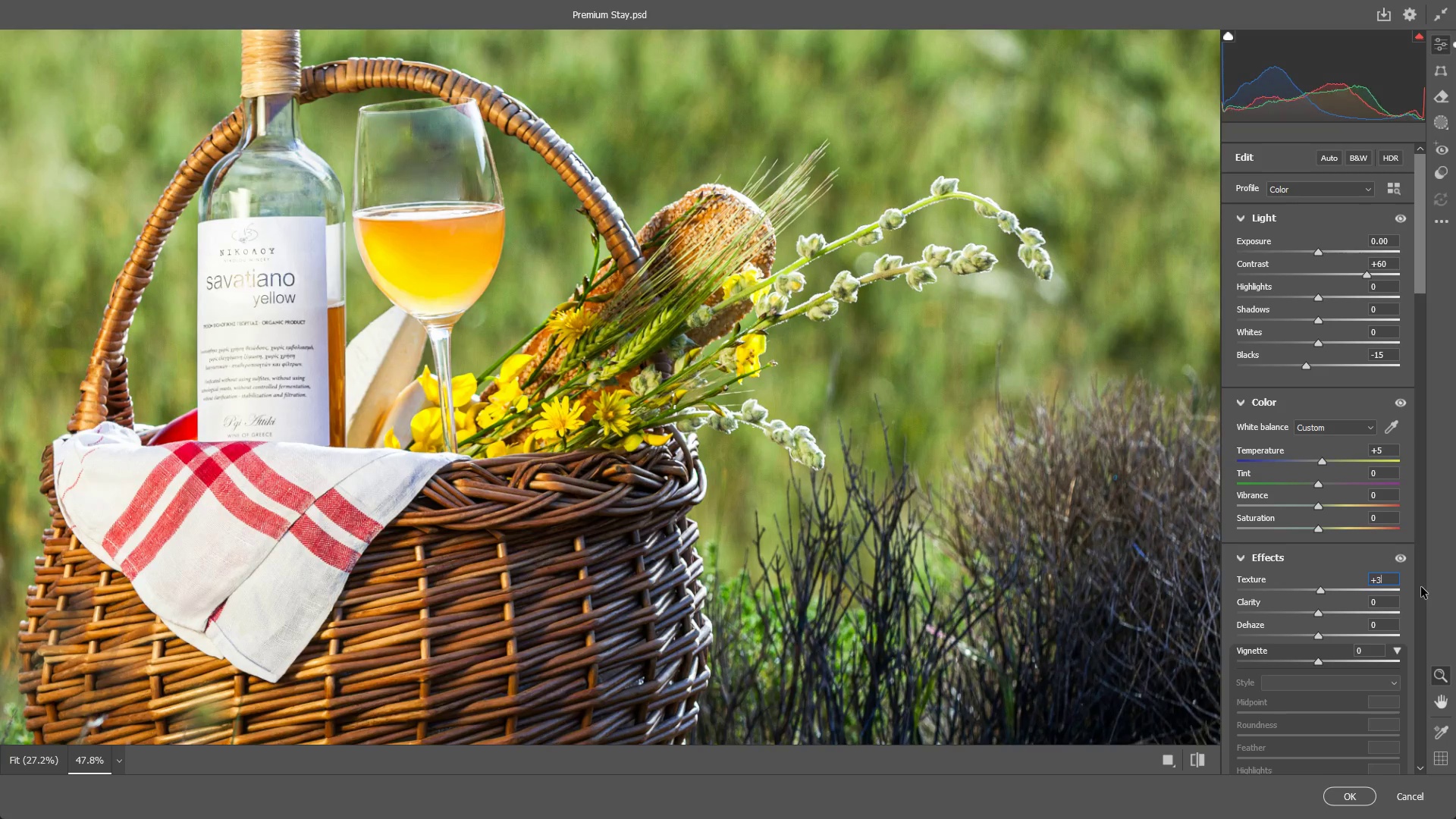 
key(Backspace)
 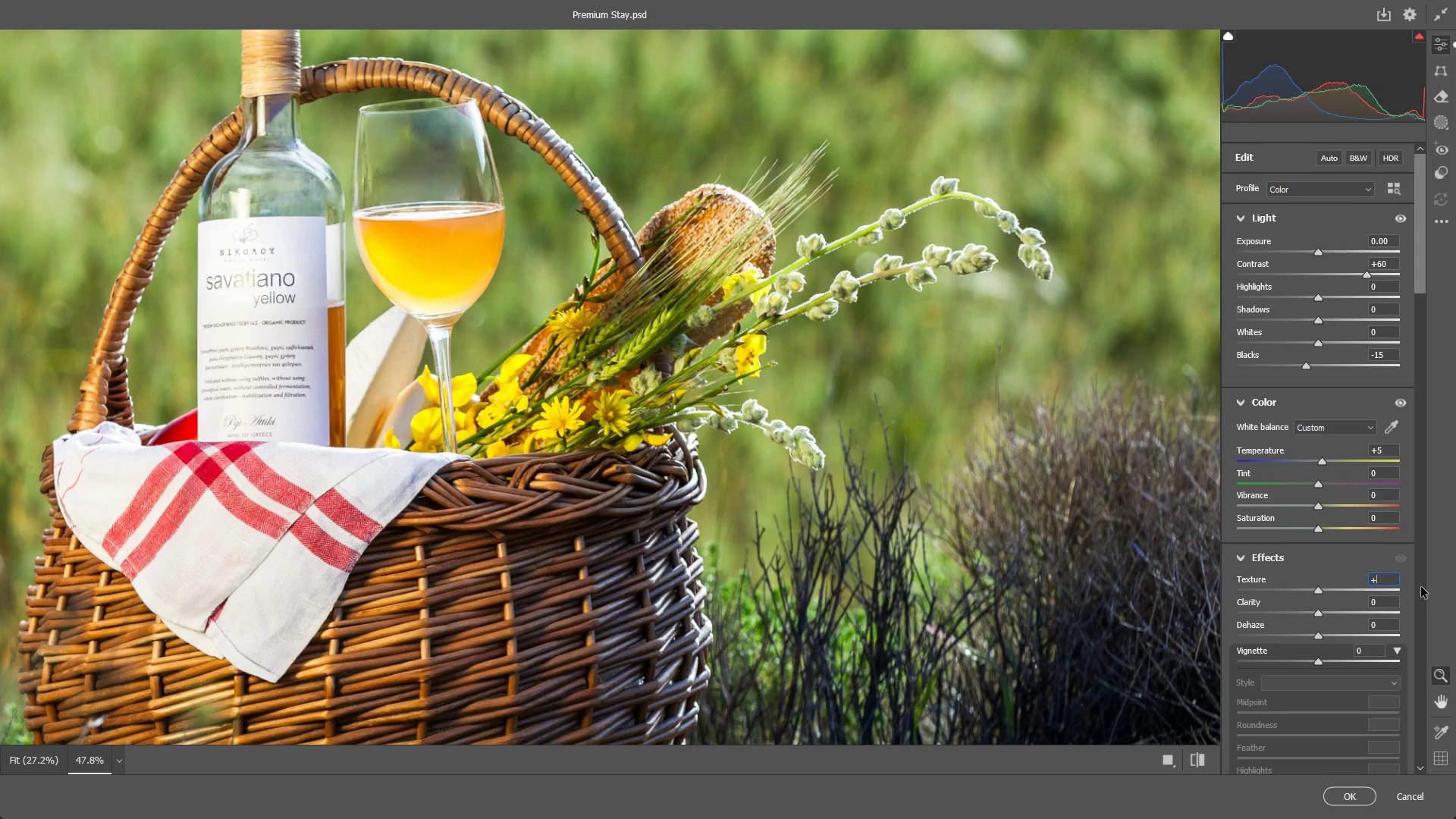 
key(Numpad2)
 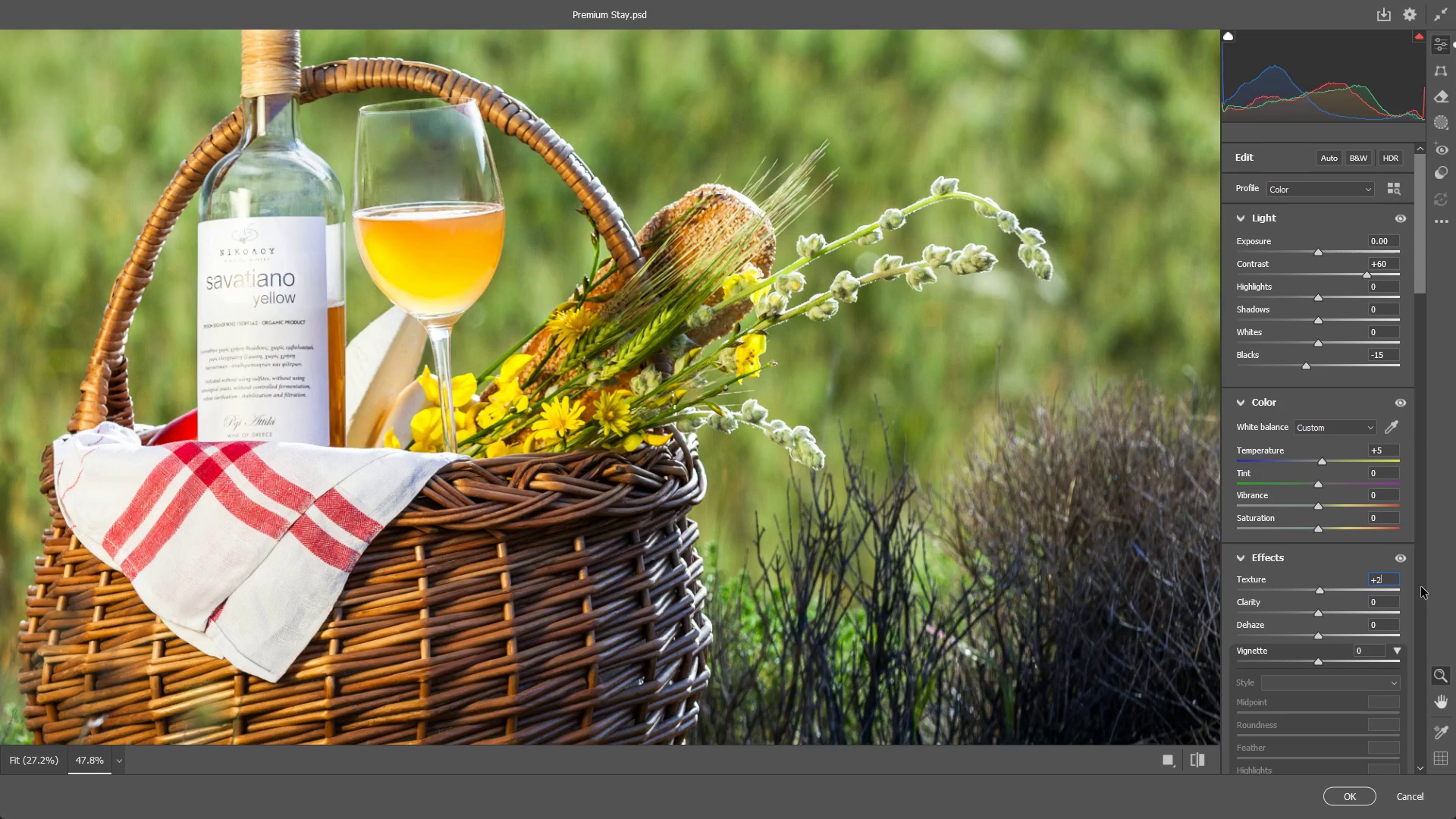 
key(Numpad5)
 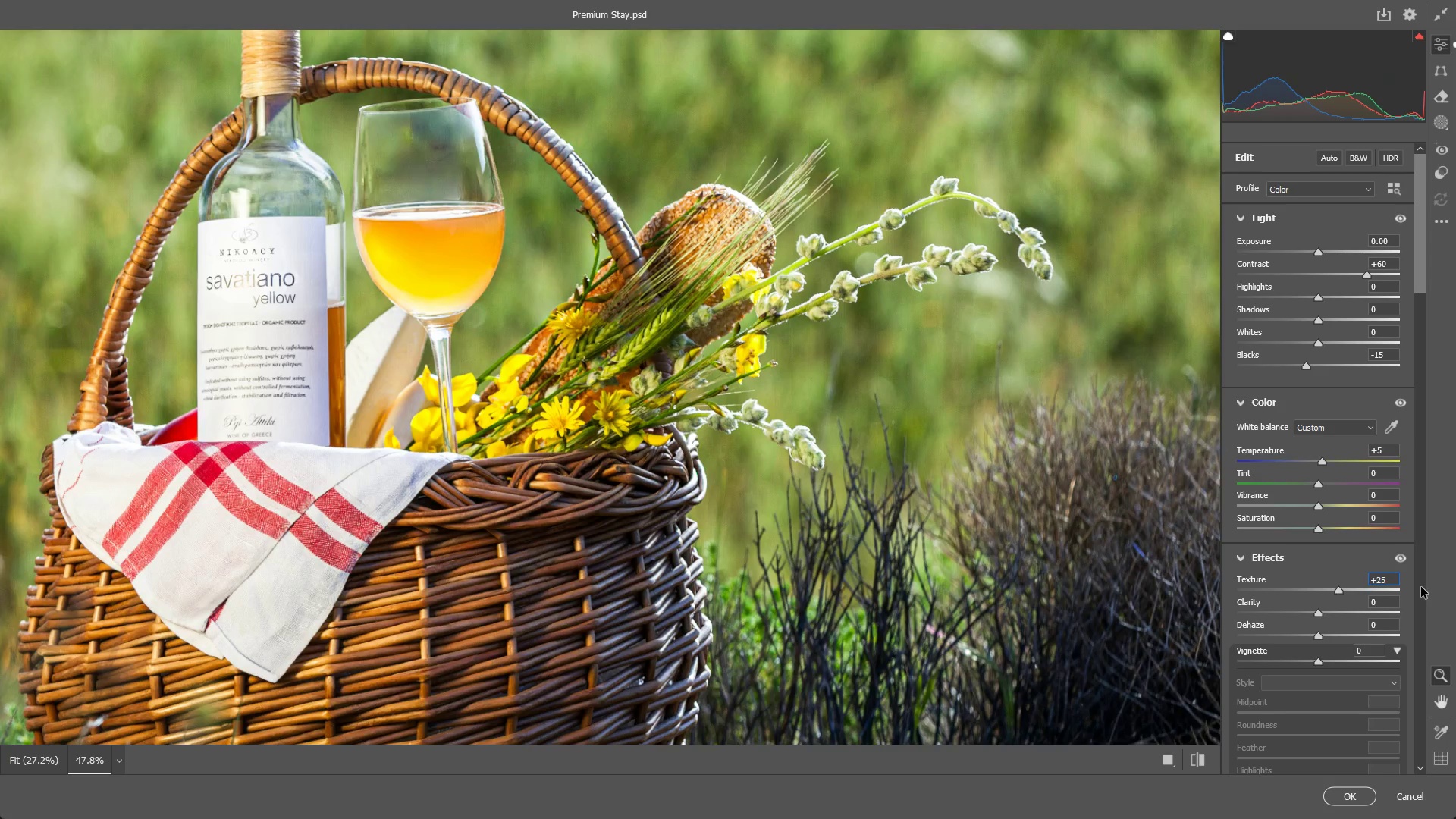 
key(NumpadEnter)
 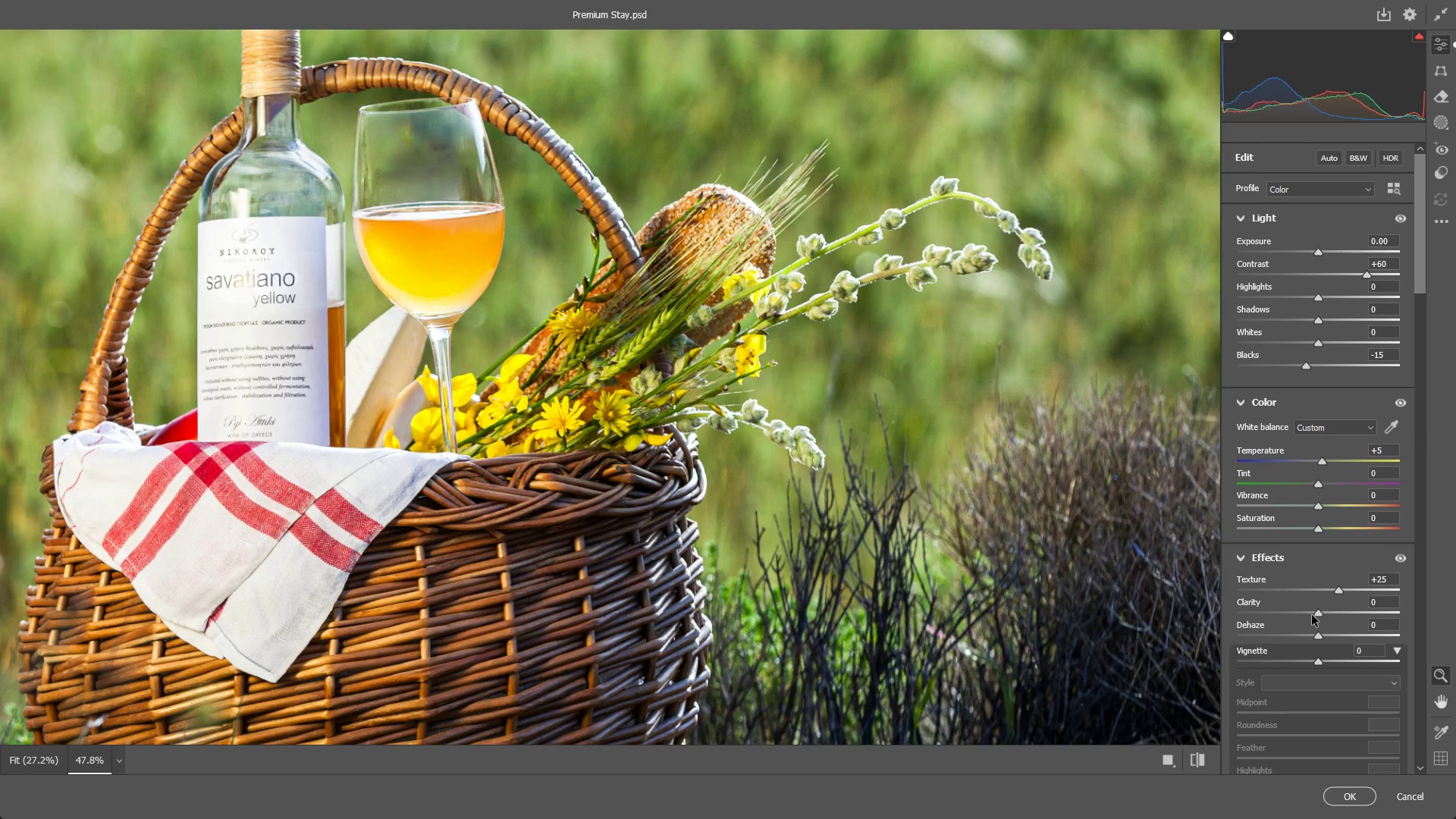 
left_click_drag(start_coordinate=[1321, 613], to_coordinate=[1359, 605])
 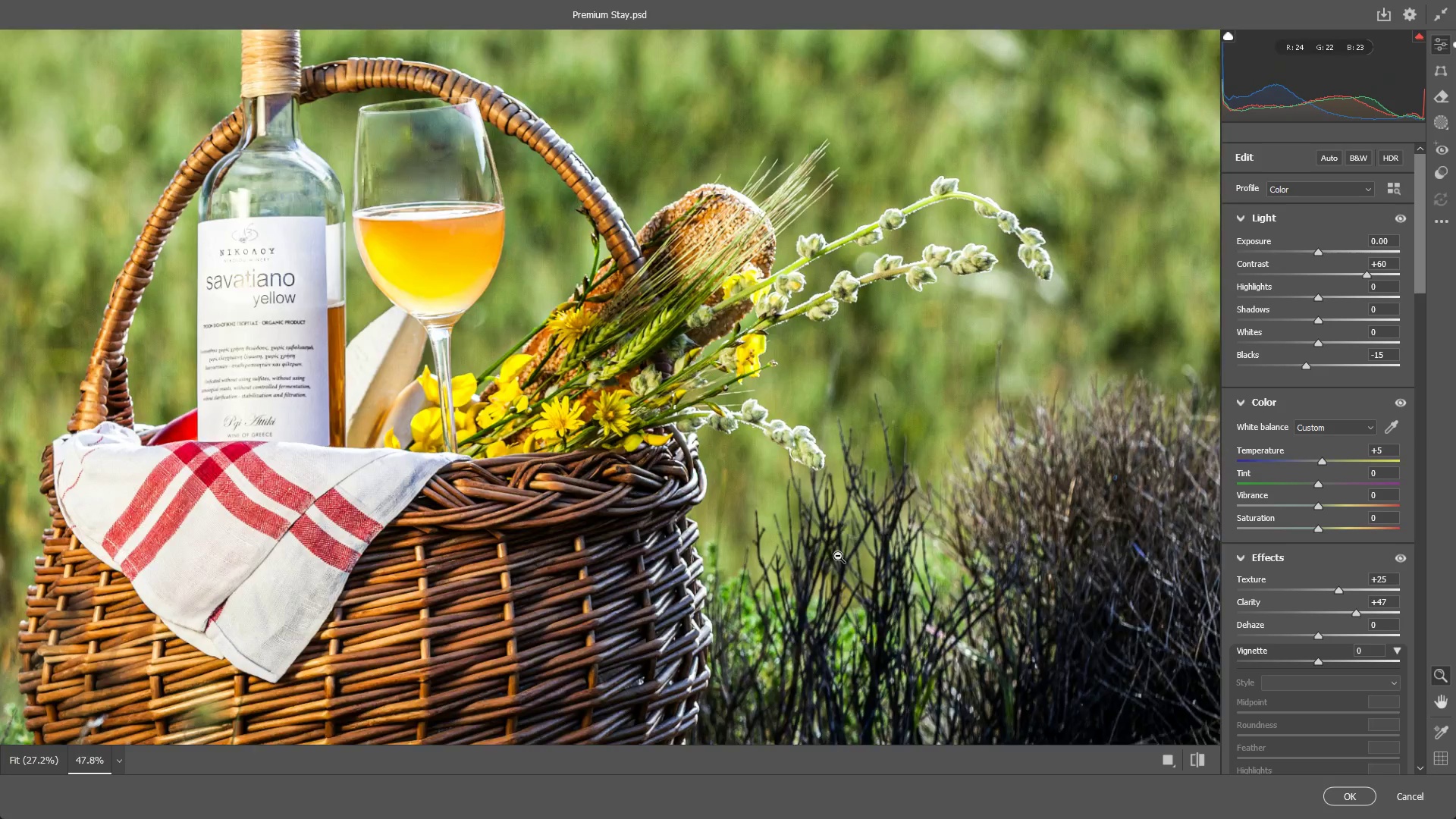 
left_click_drag(start_coordinate=[827, 556], to_coordinate=[698, 573])
 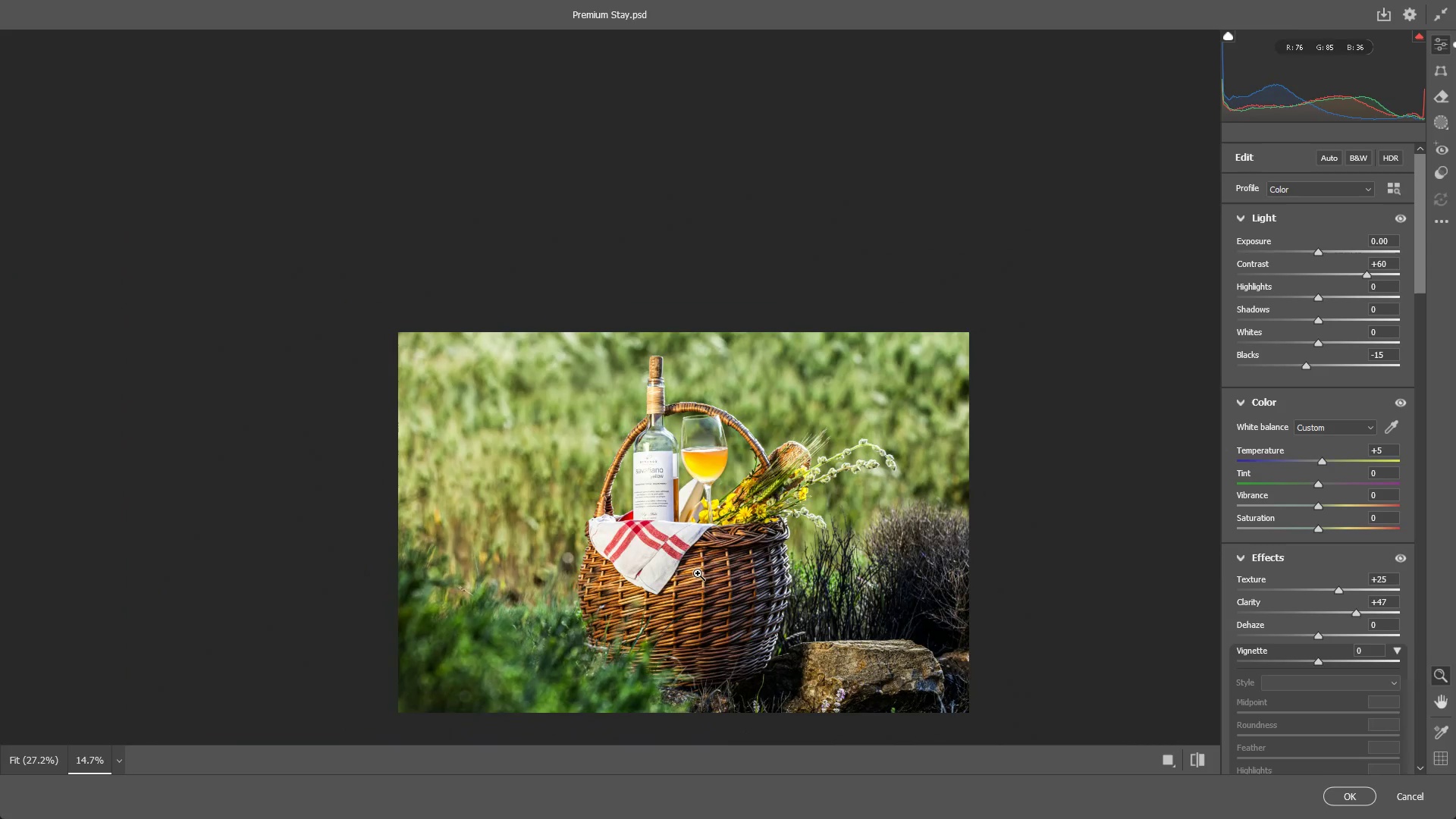 
hold_key(key=Space, duration=0.59)
 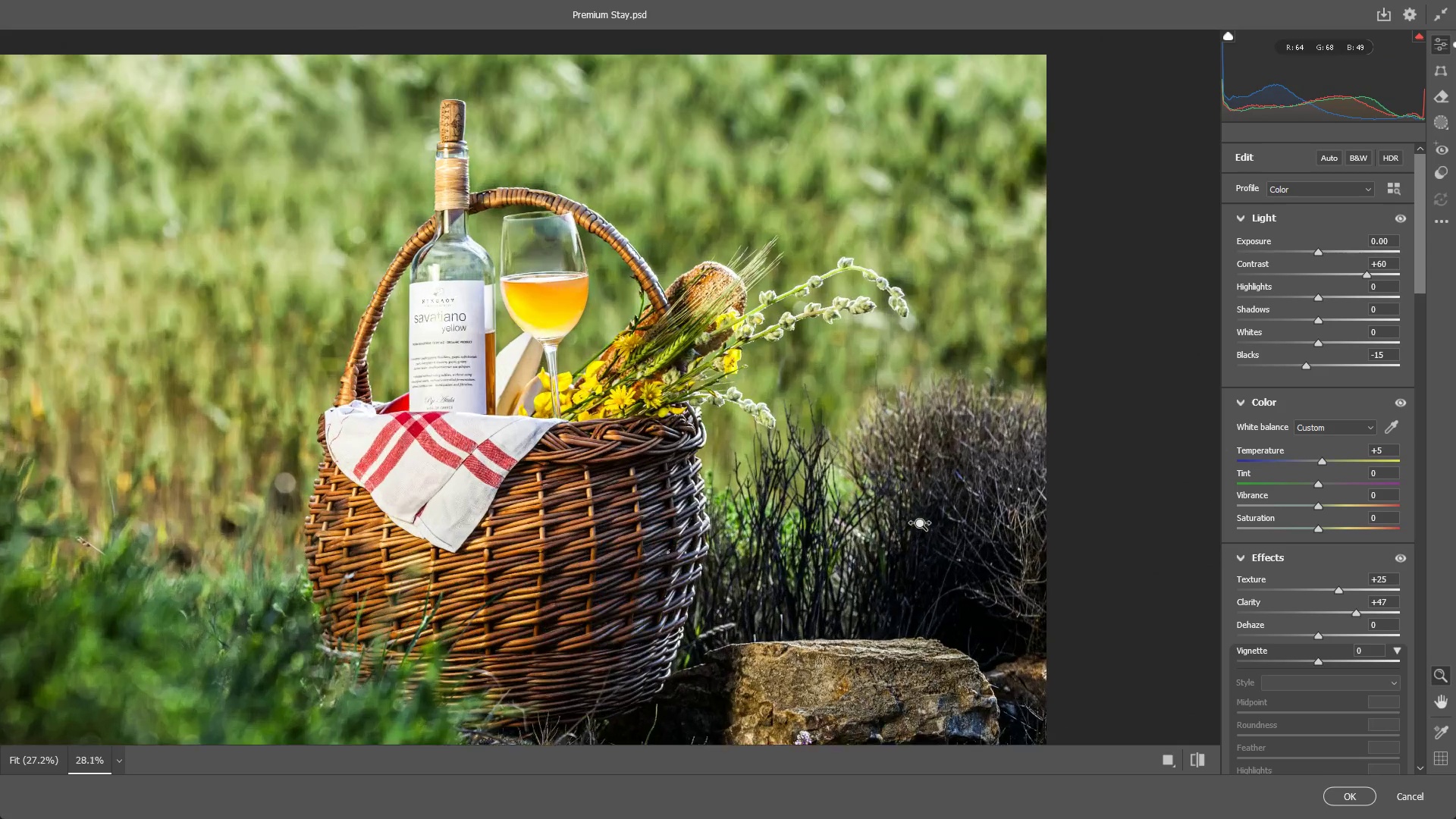 
left_click_drag(start_coordinate=[696, 569], to_coordinate=[680, 510])
 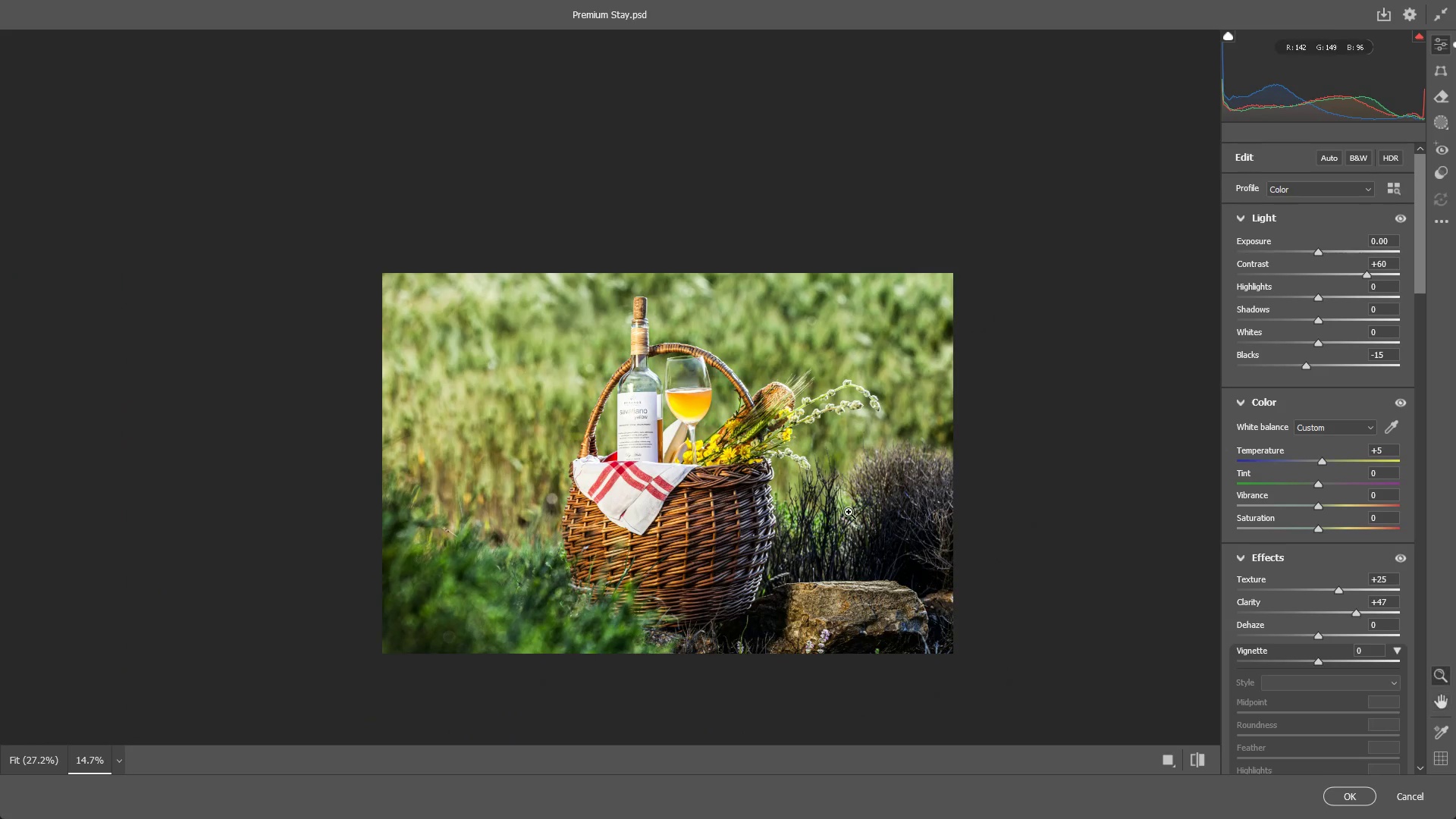 
left_click_drag(start_coordinate=[849, 516], to_coordinate=[926, 526])
 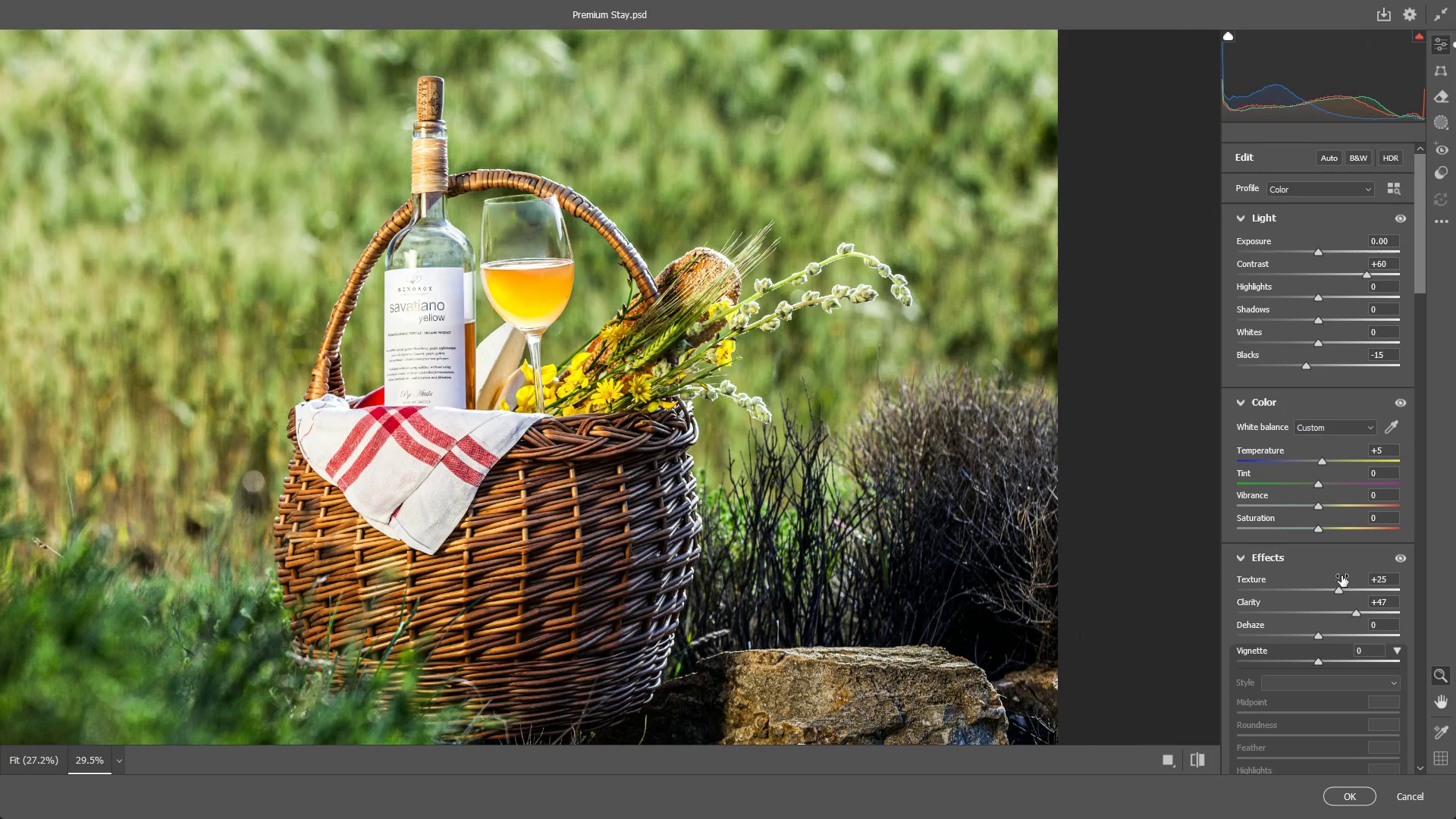 
key(Control+ControlLeft)
 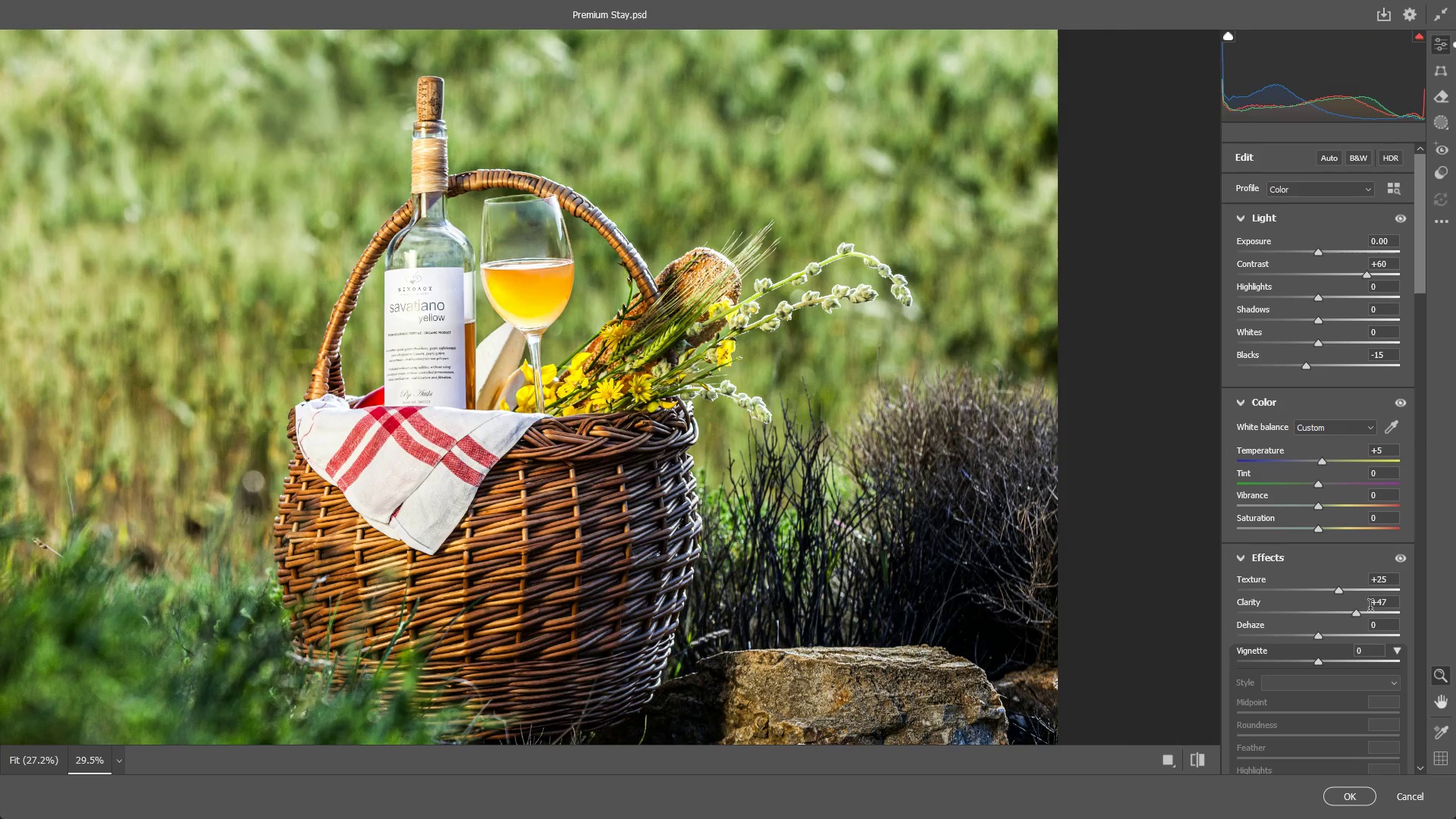 
key(Control+Z)
 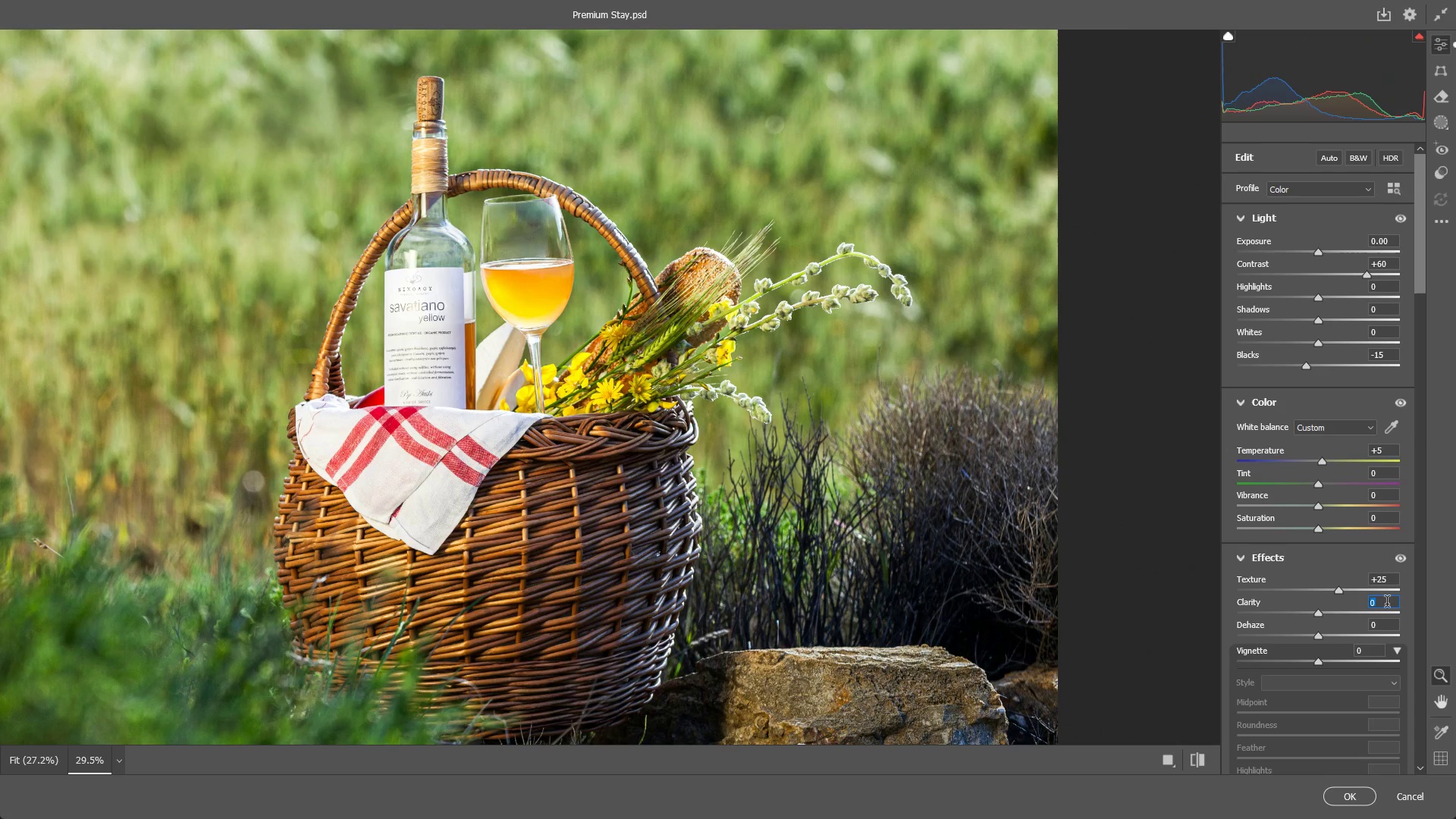 
key(Numpad2)
 